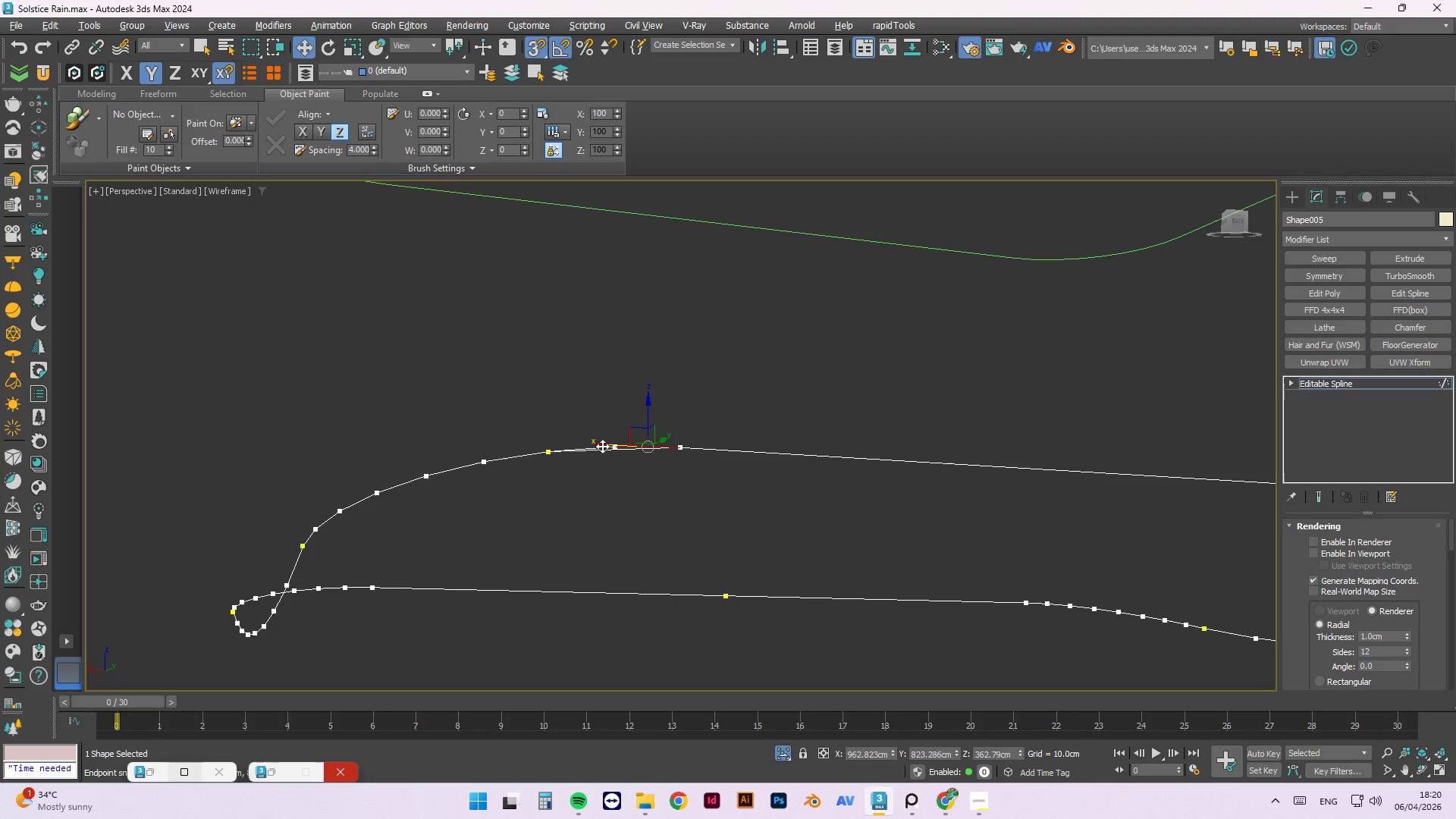 
scroll: coordinate [609, 453], scroll_direction: none, amount: 0.0
 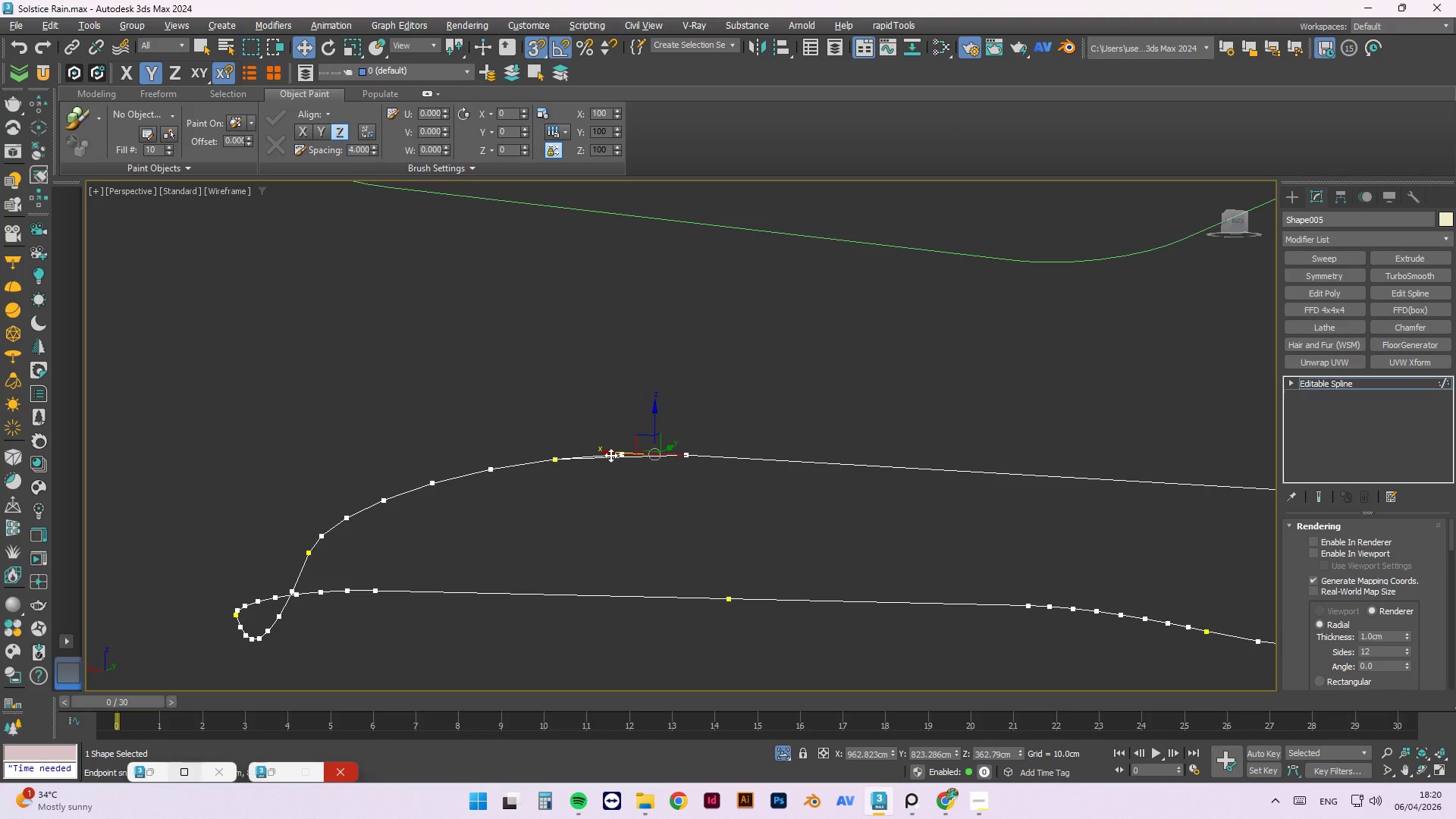 
type(tz)
 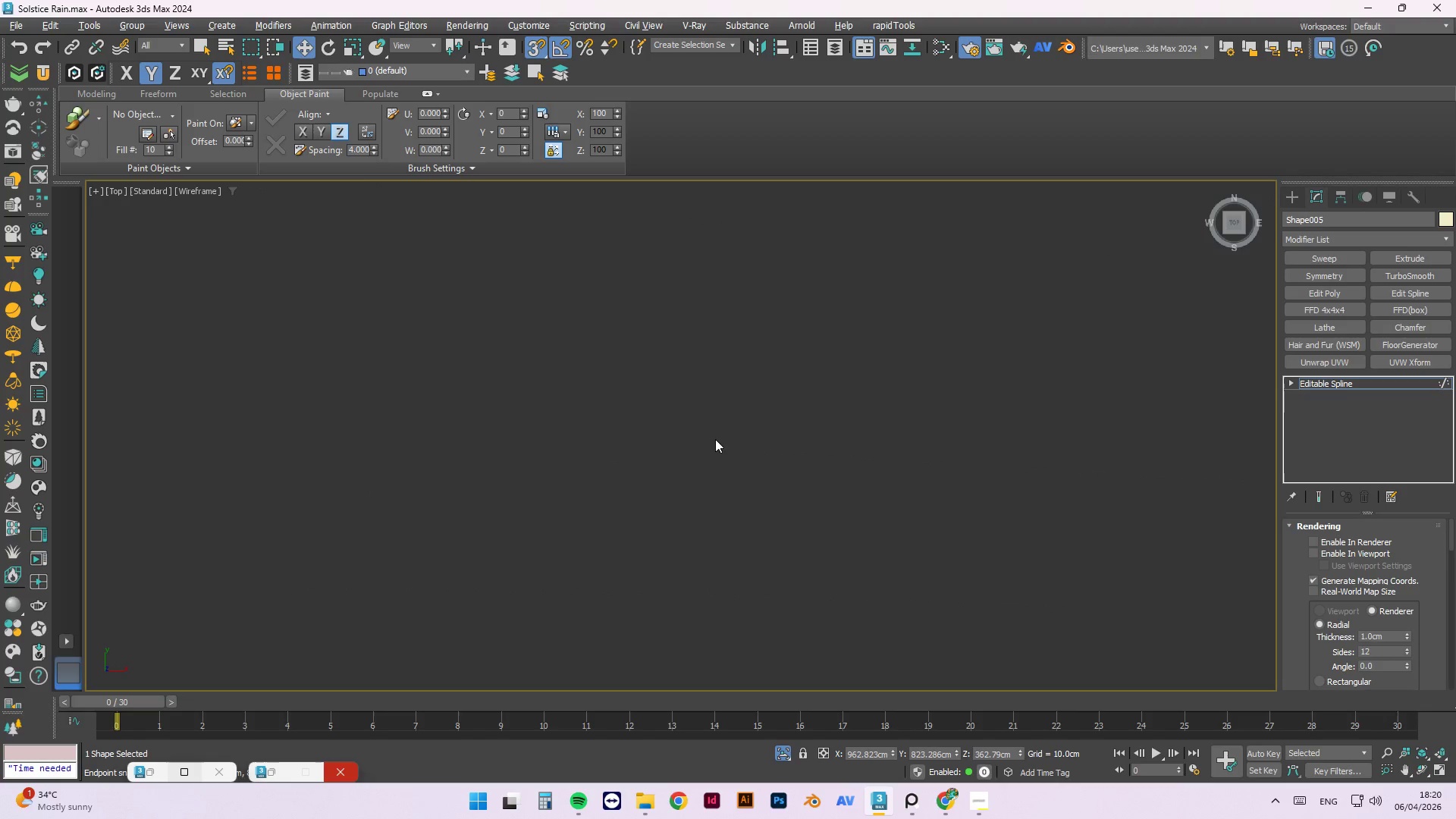 
left_click([833, 356])
 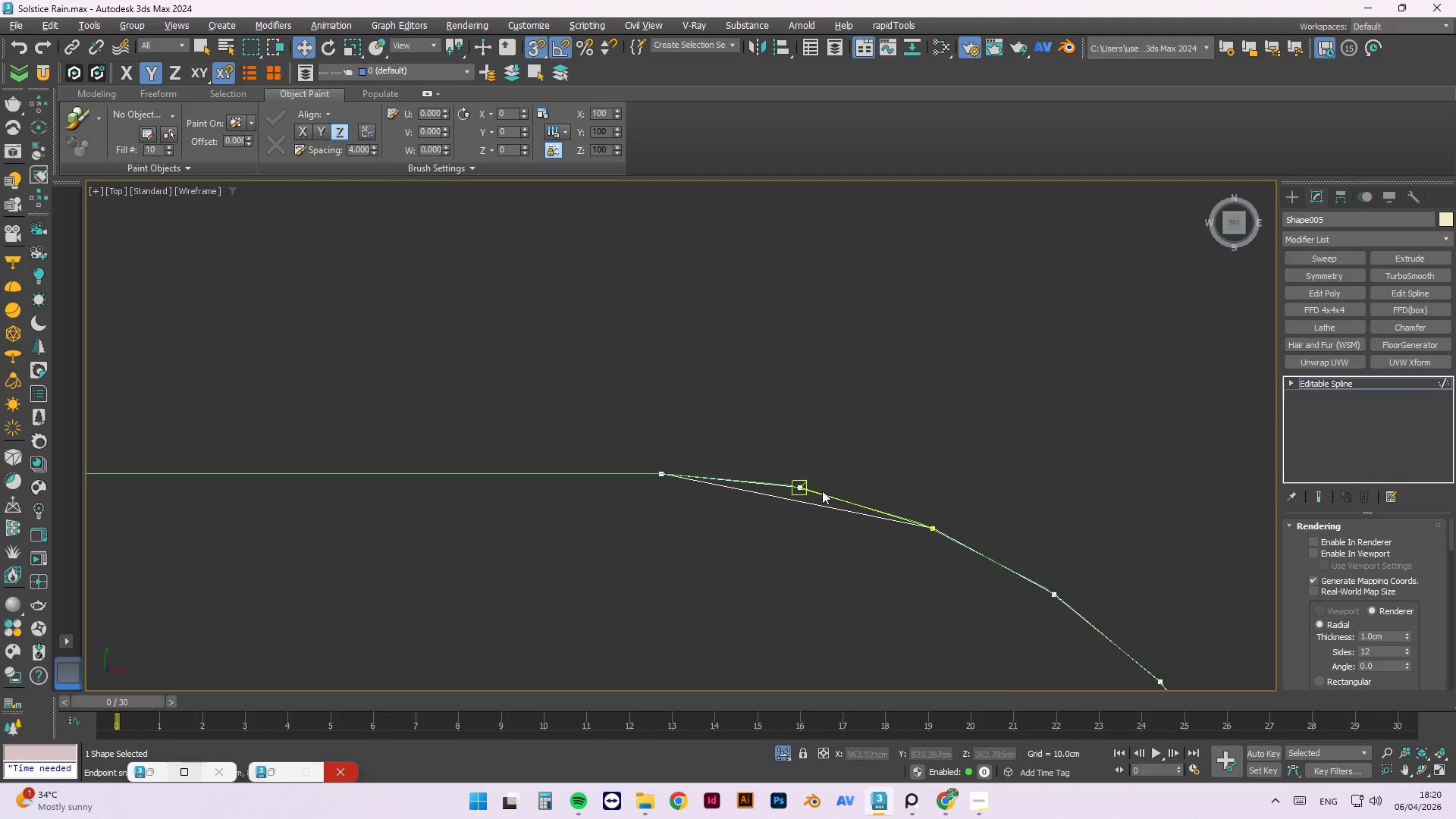 
scroll: coordinate [809, 351], scroll_direction: down, amount: 5.0
 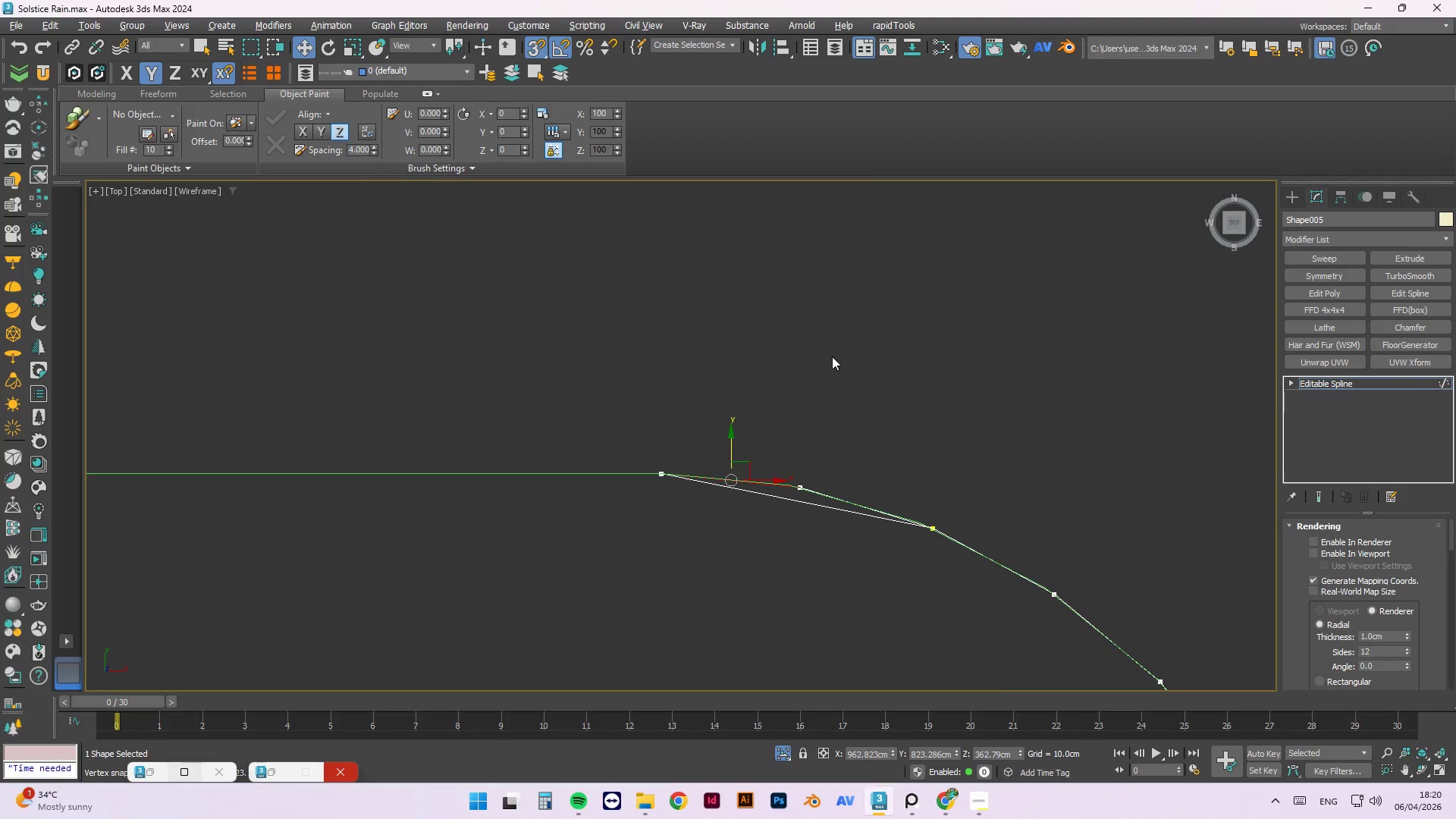 
scroll: coordinate [777, 479], scroll_direction: up, amount: 4.0
 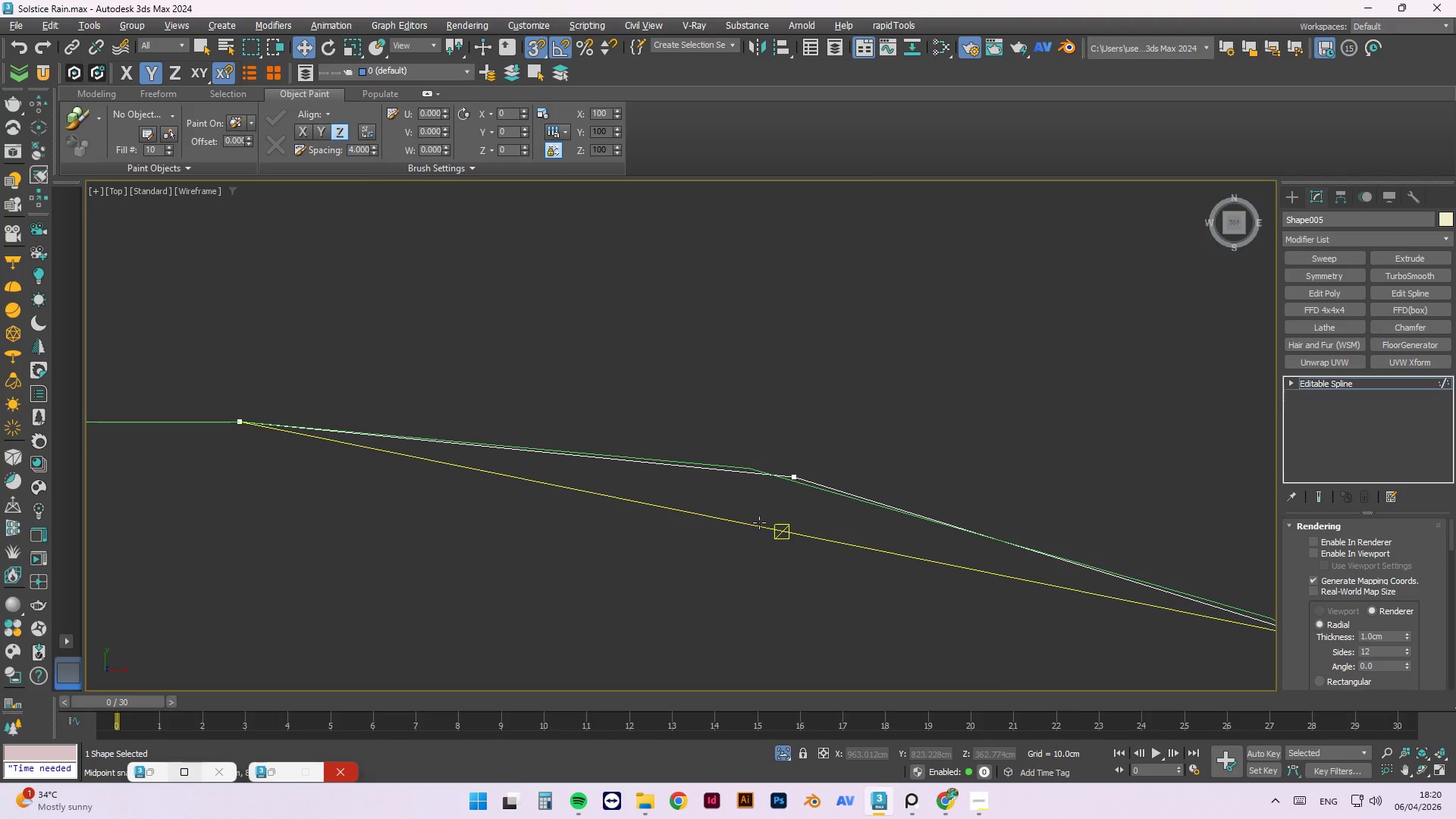 
left_click([759, 523])
 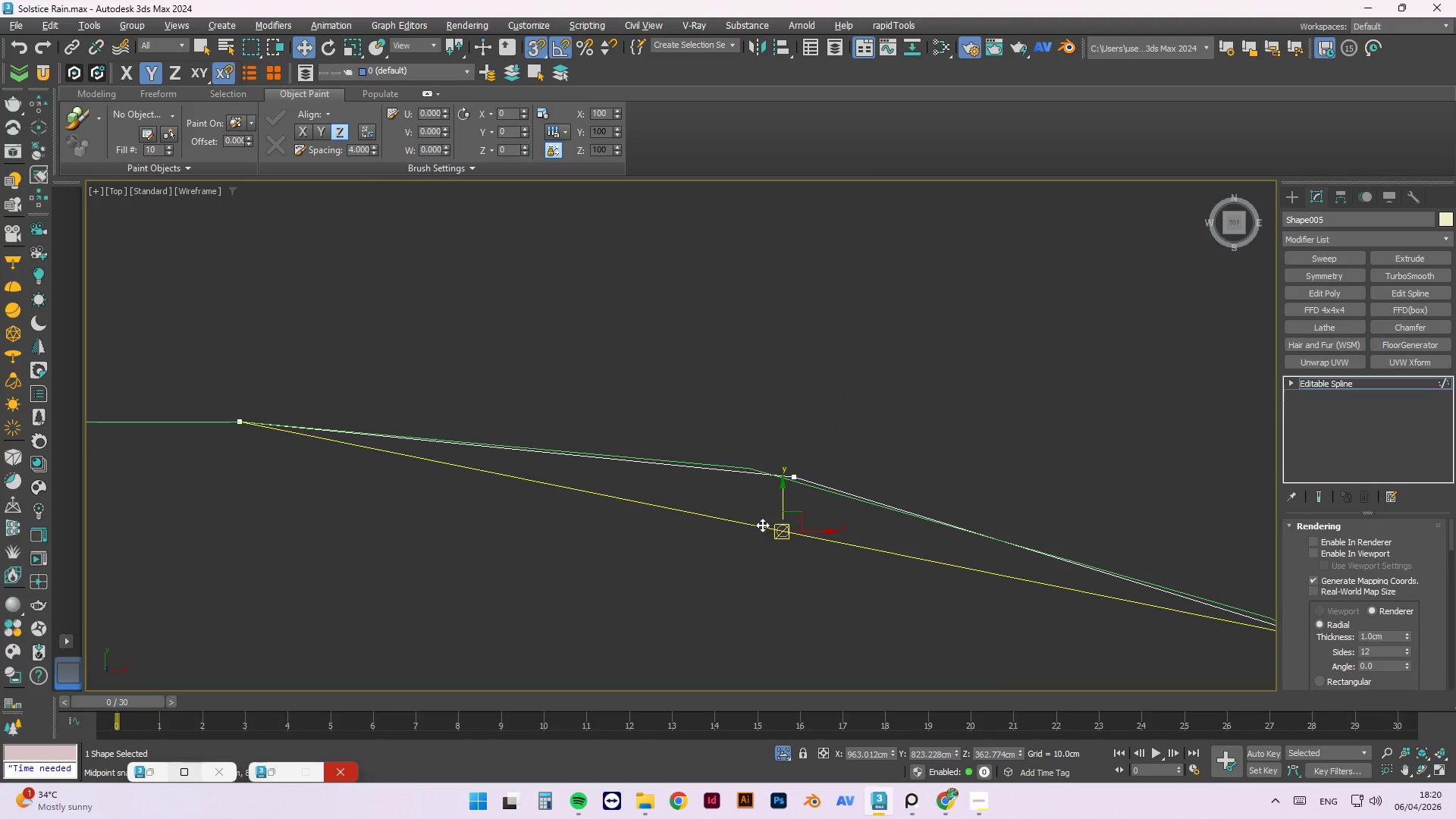 
key(Control+Backspace)
 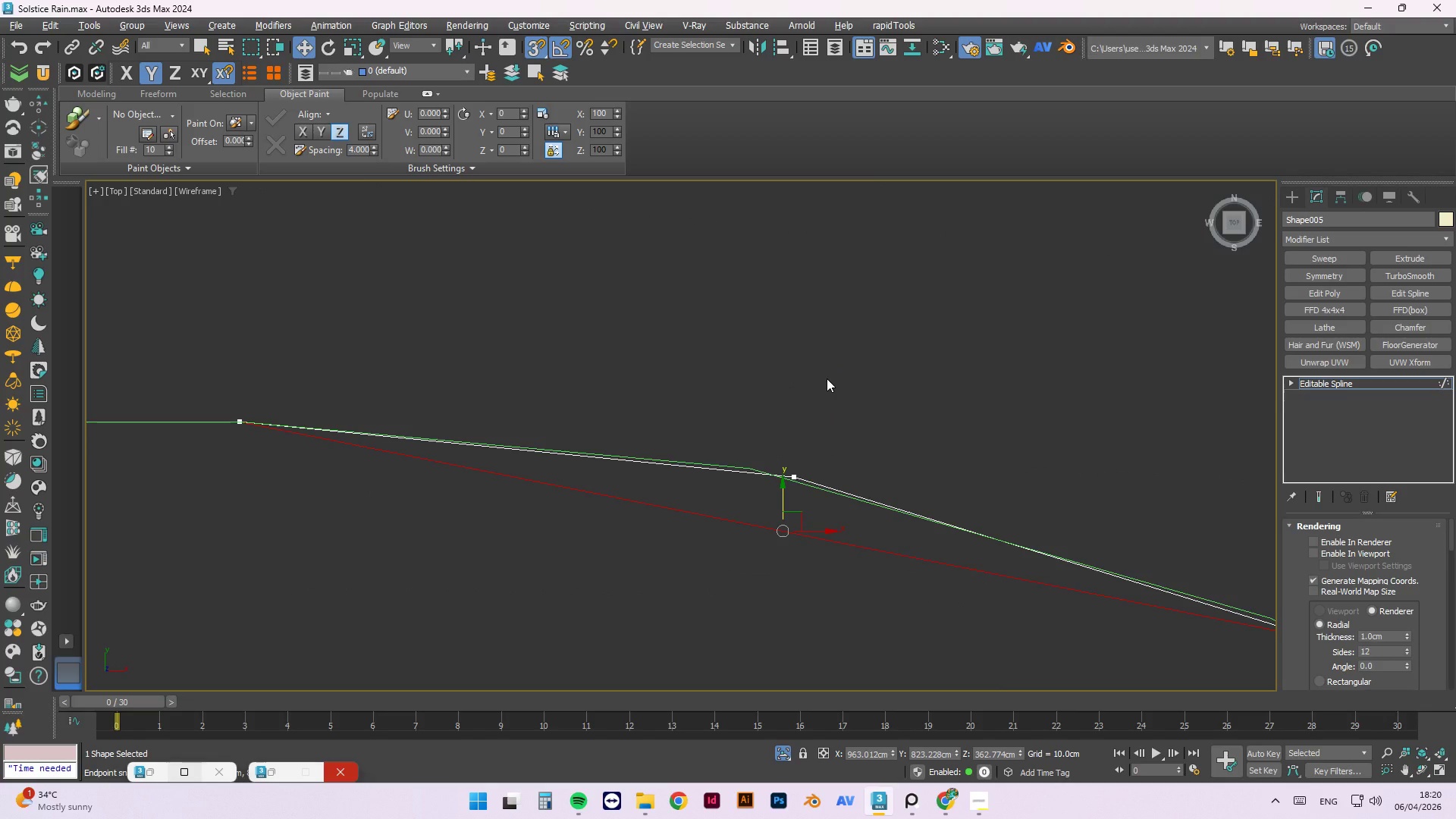 
key(Delete)
 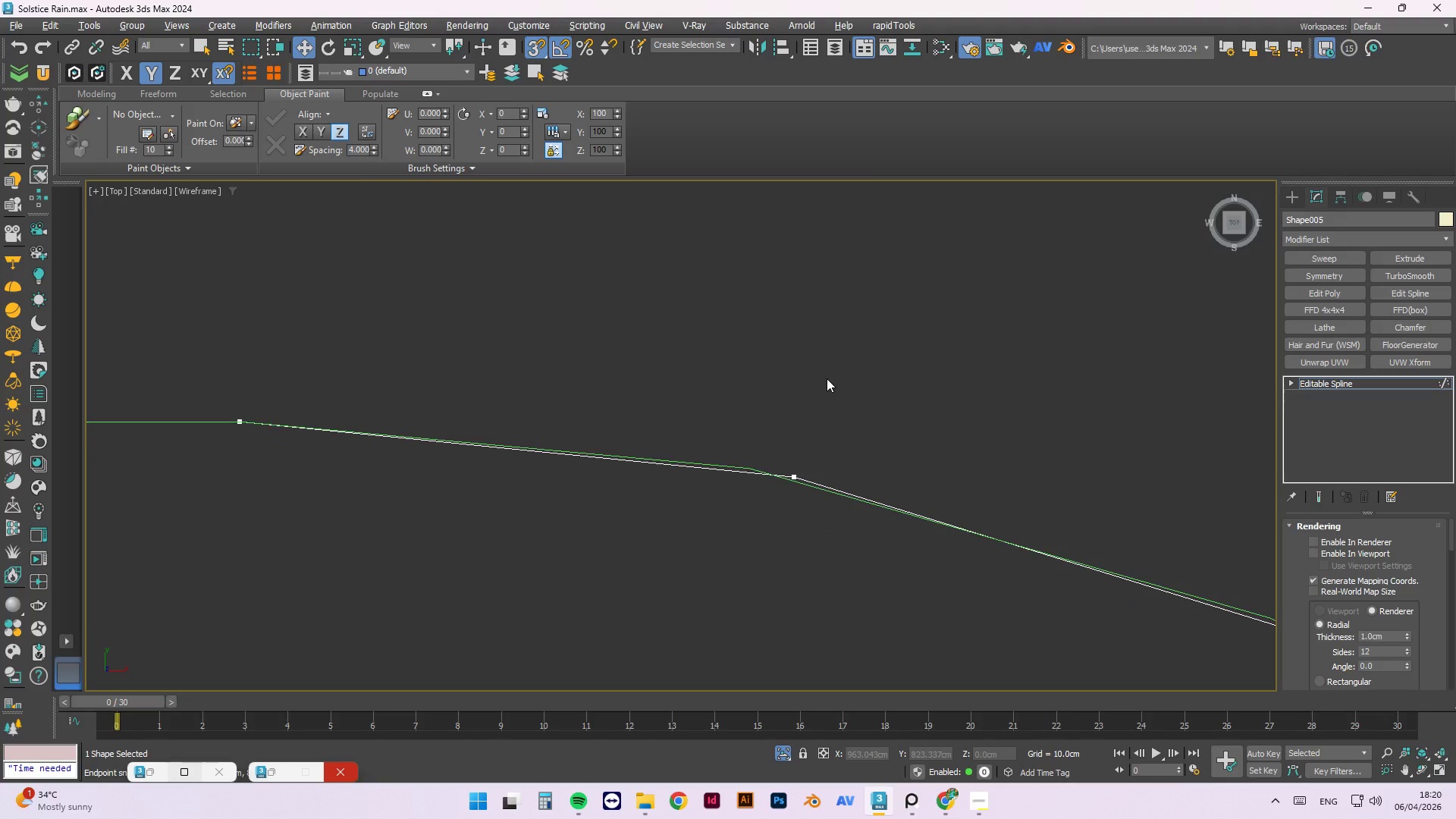 
hold_key(key=AltLeft, duration=0.56)
 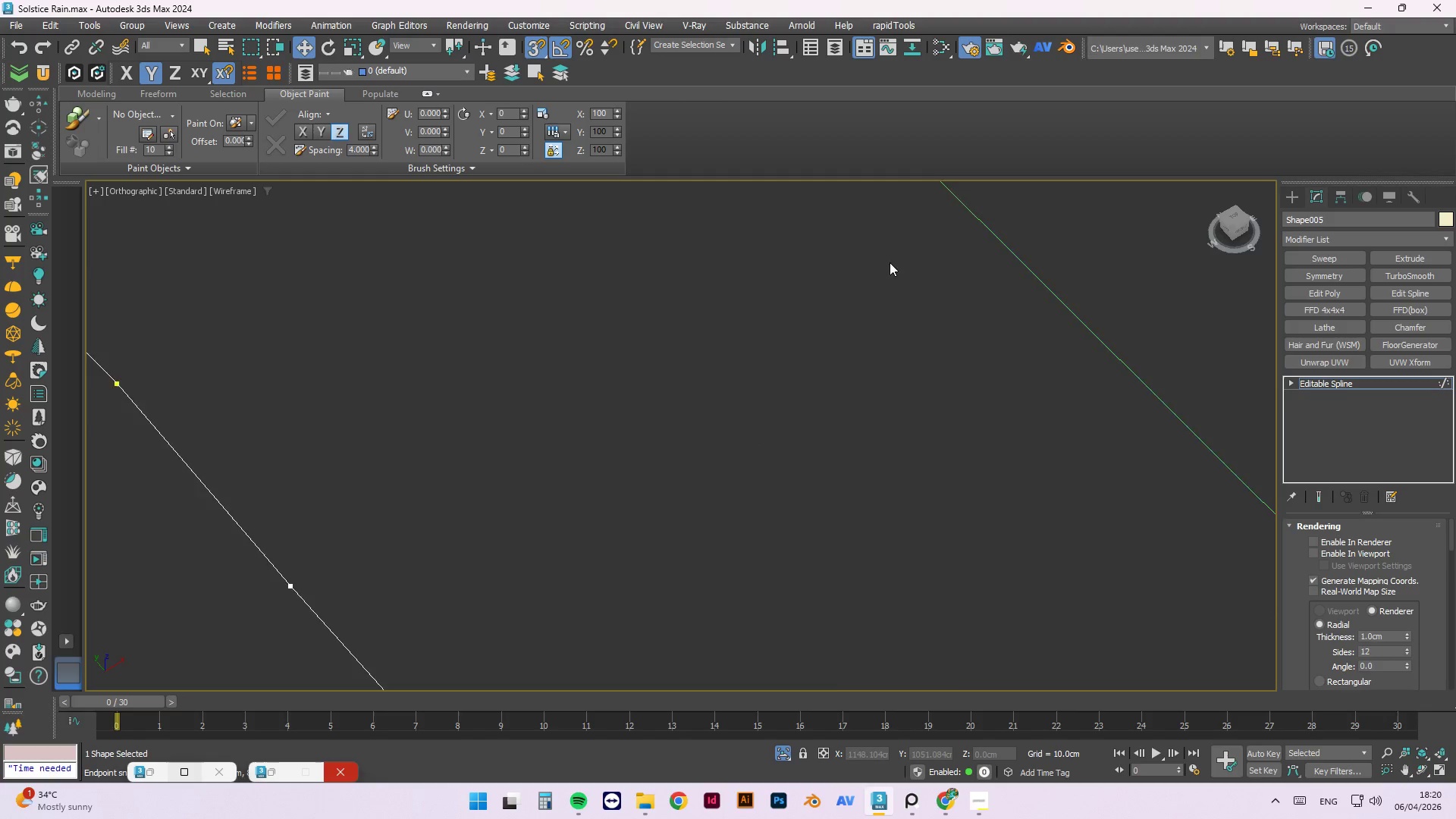 
scroll: coordinate [780, 290], scroll_direction: down, amount: 5.0
 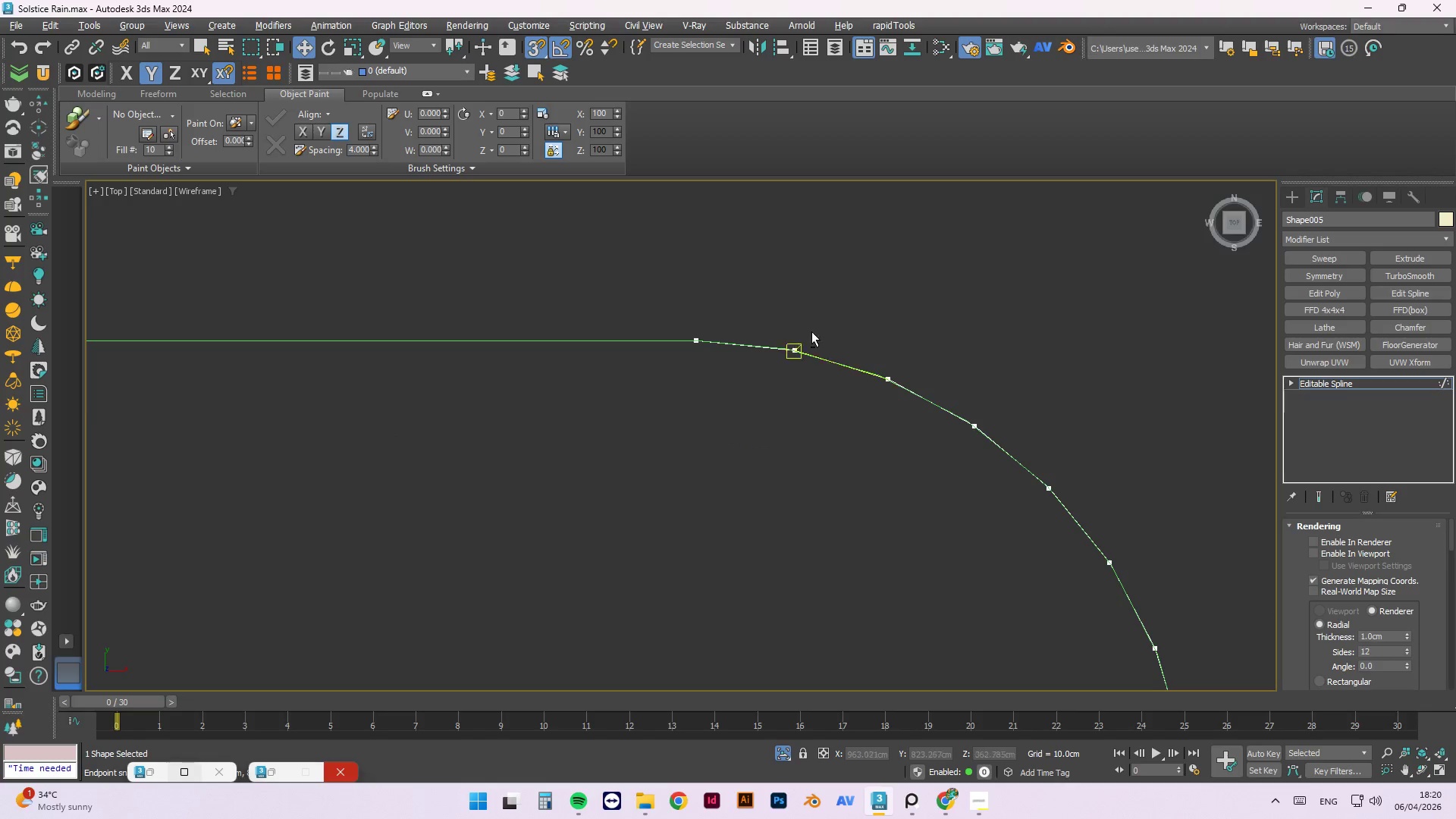 
right_click([869, 287])
 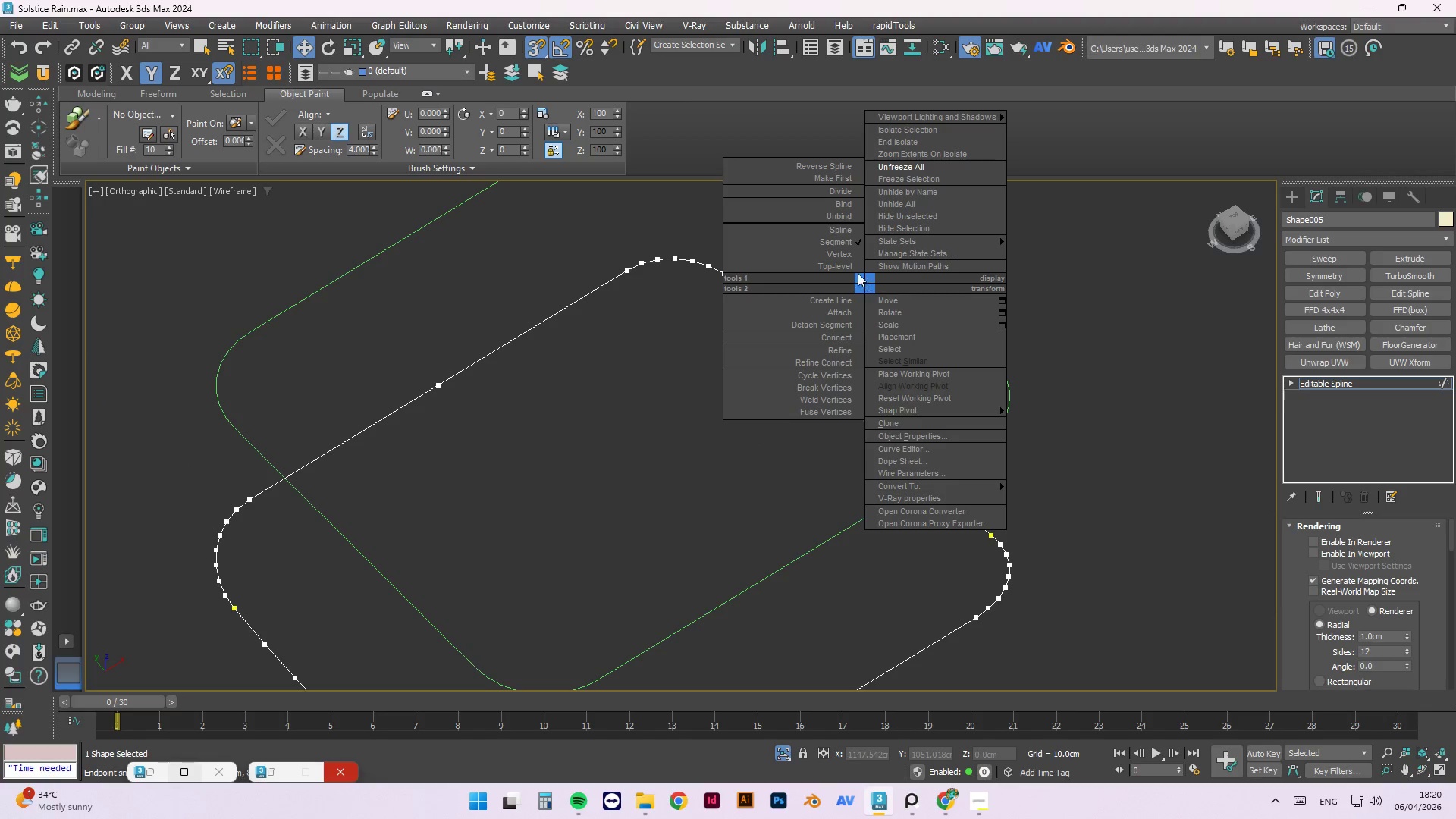 
scroll: coordinate [884, 284], scroll_direction: down, amount: 5.0
 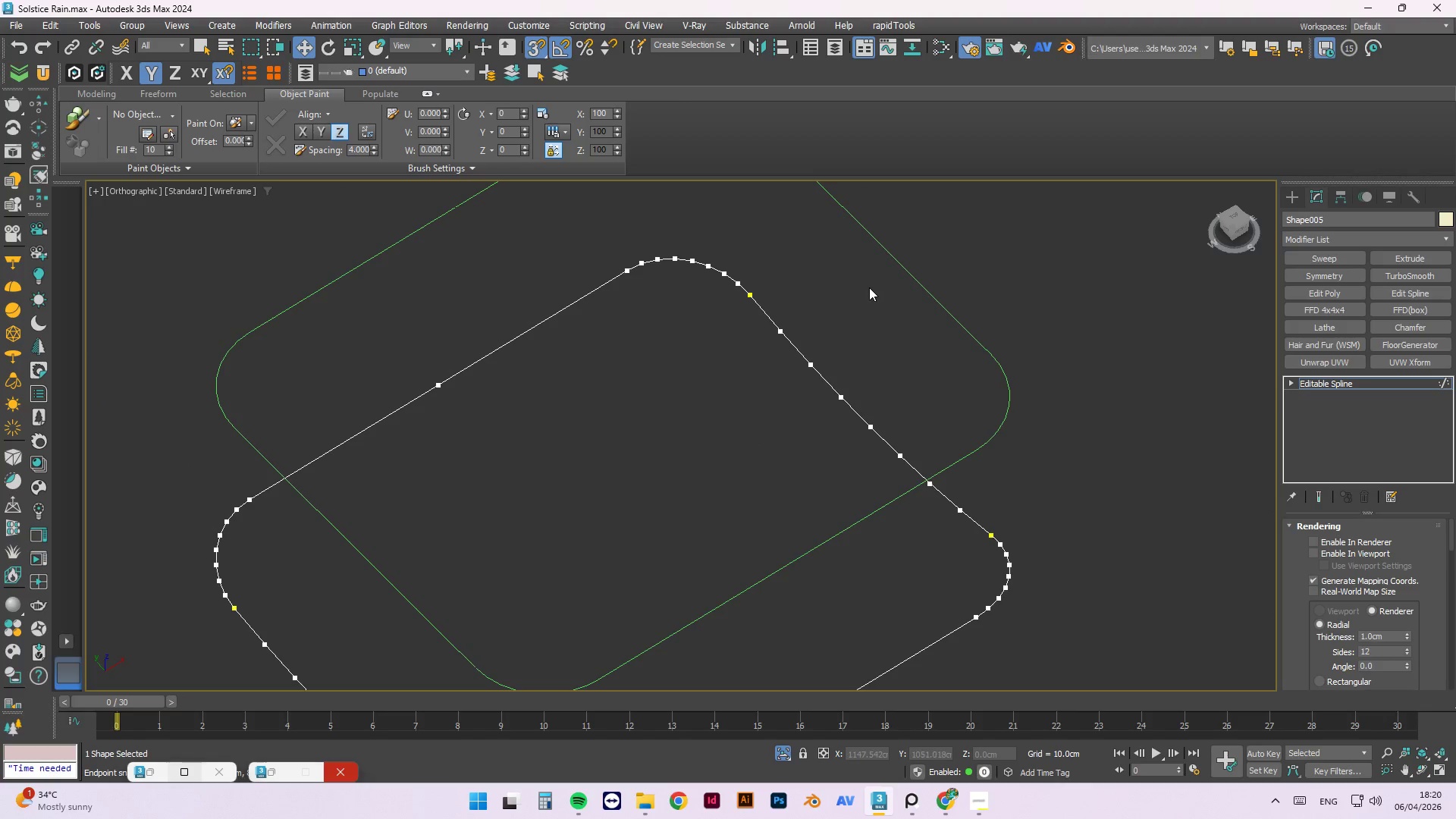 
left_click([851, 268])
 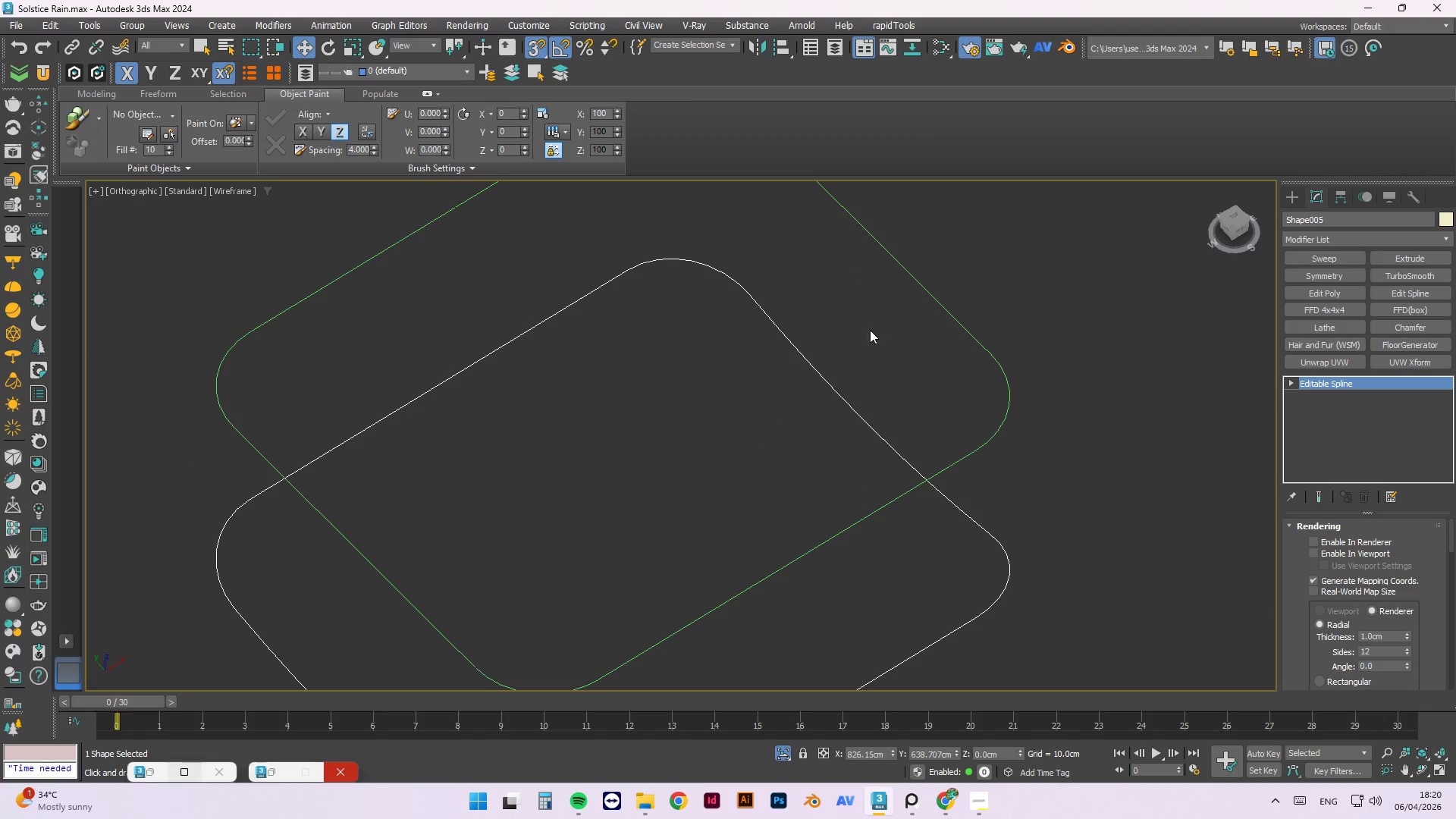 
right_click([884, 353])
 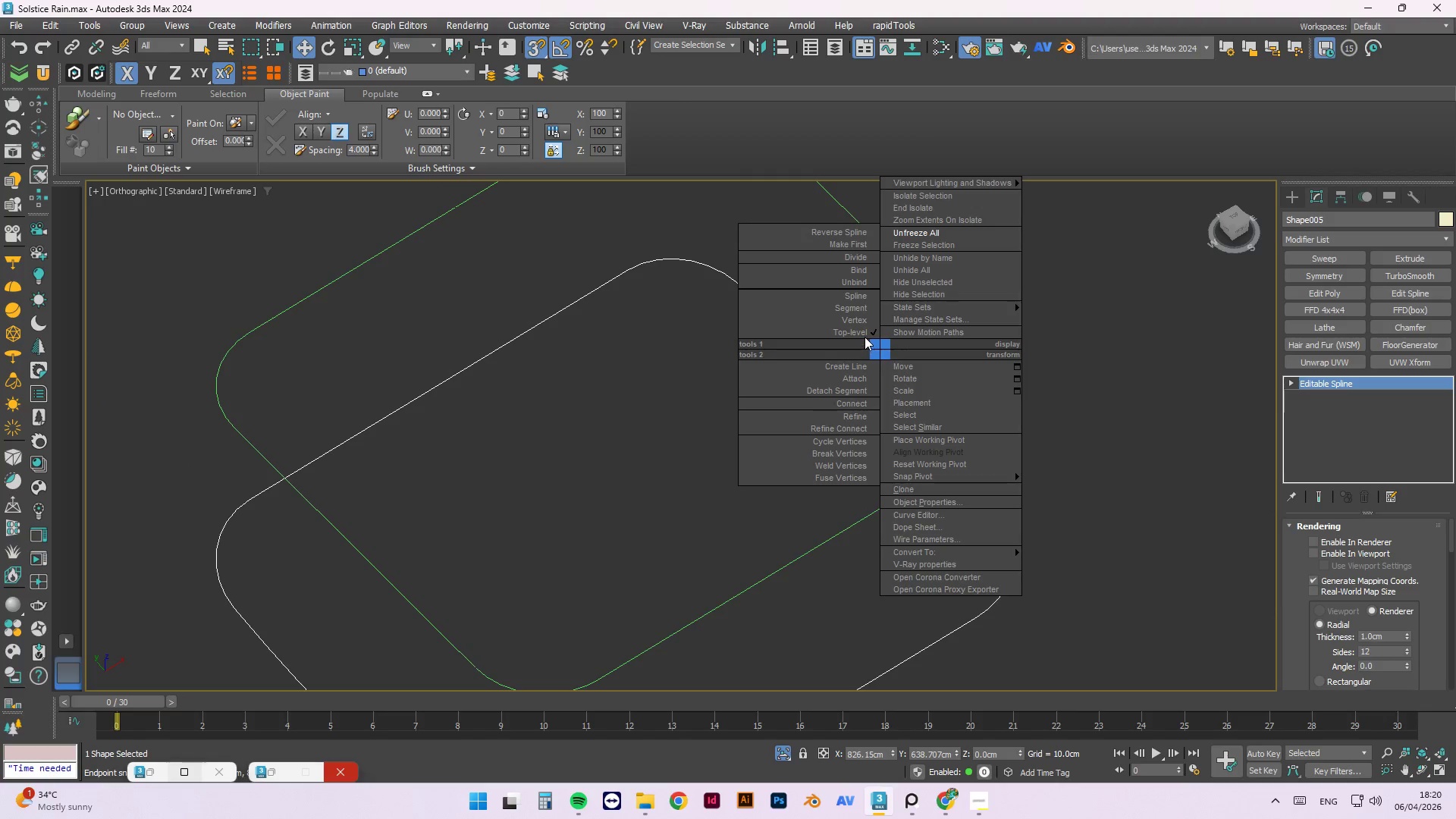 
left_click([864, 335])
 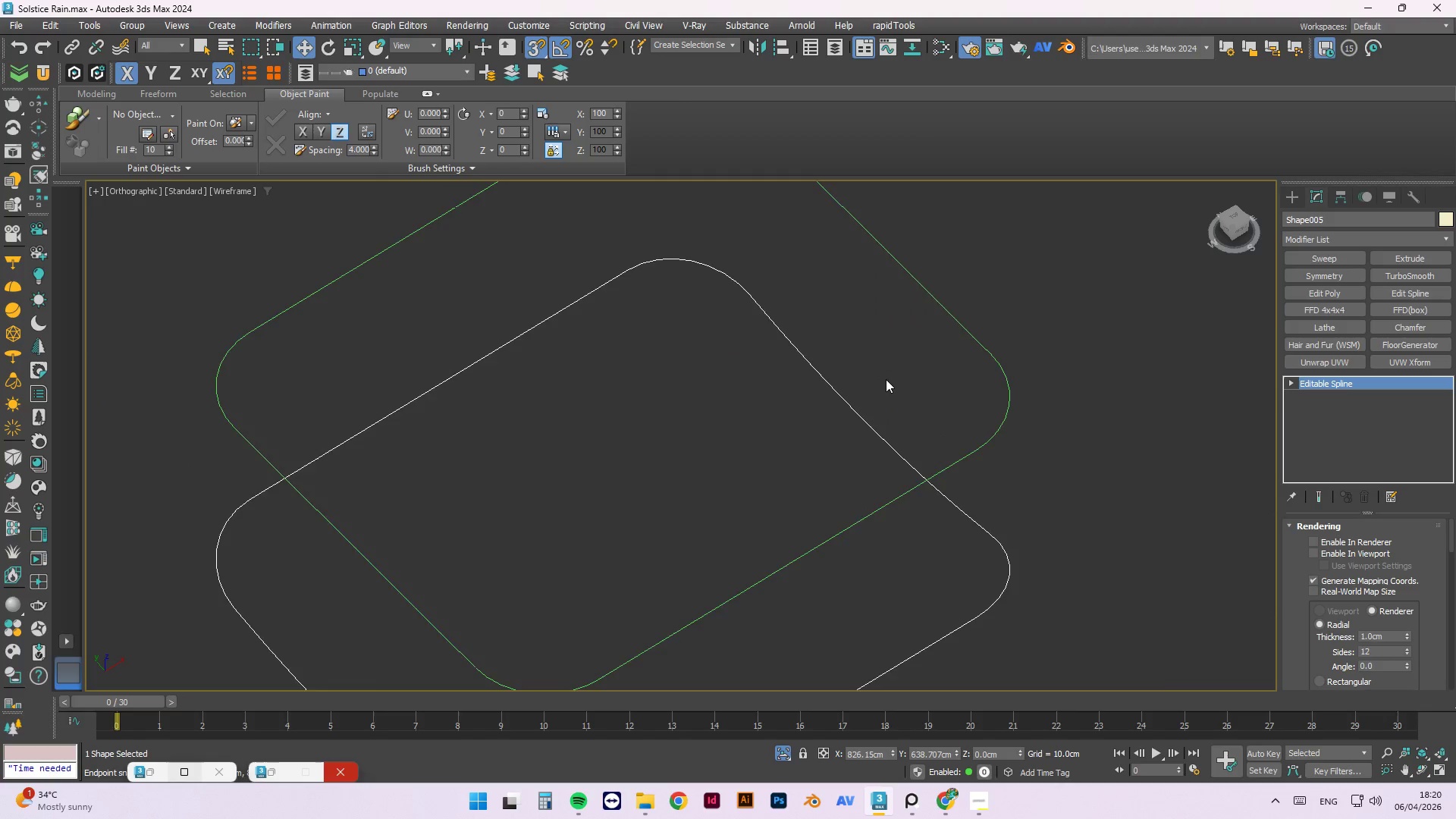 
left_click([1001, 364])
 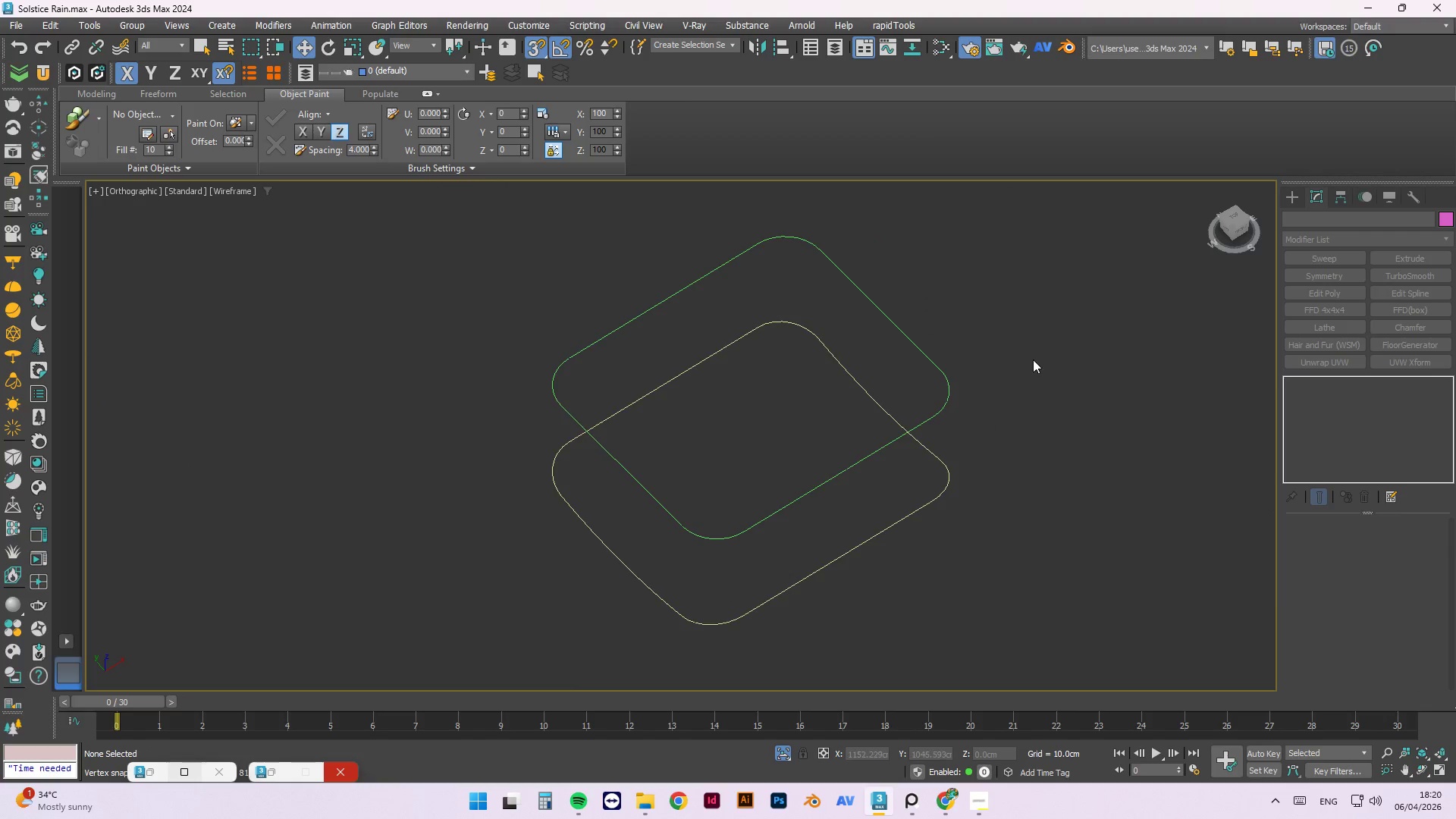 
scroll: coordinate [889, 384], scroll_direction: down, amount: 2.0
 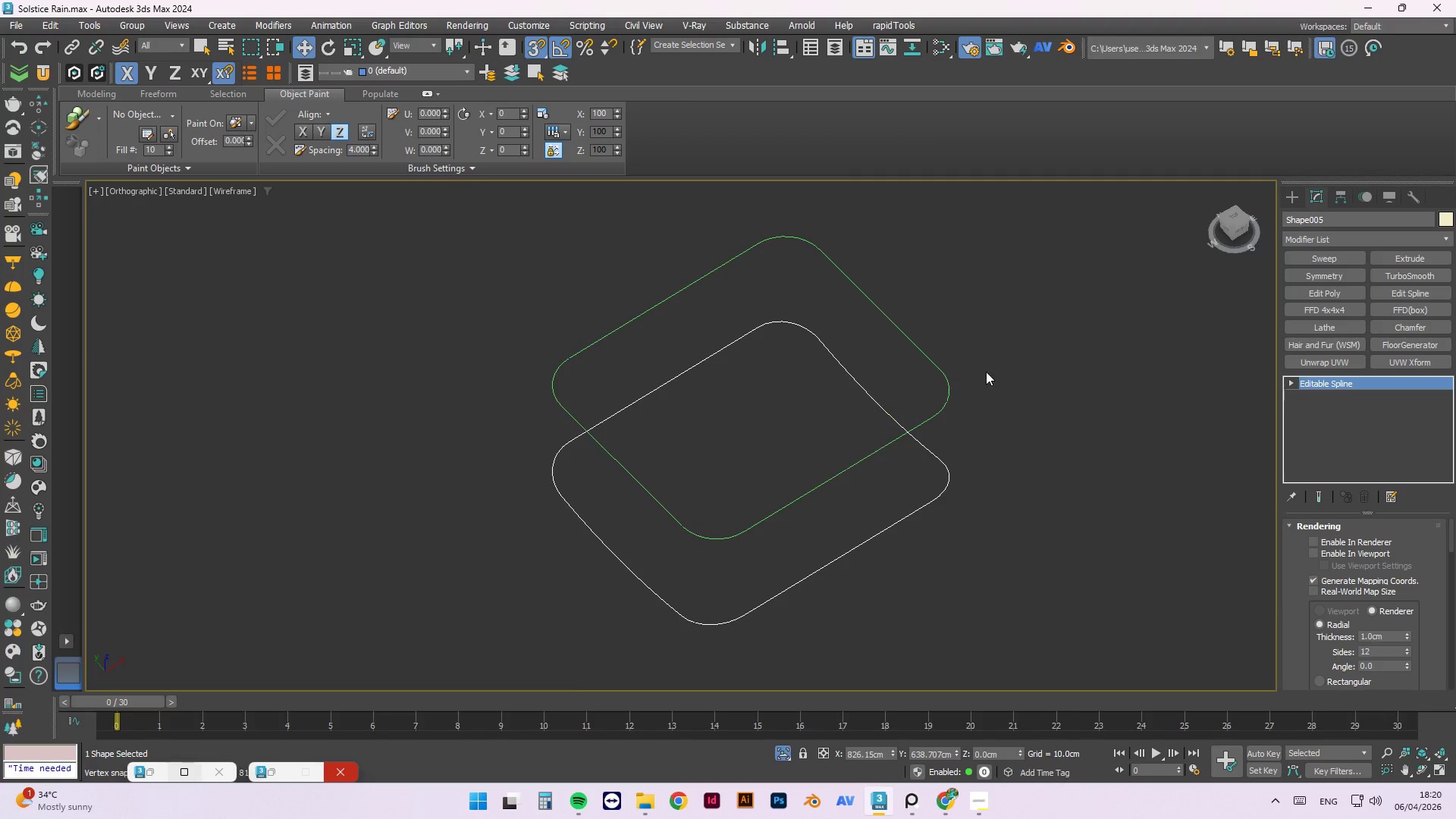 
hold_key(key=AltLeft, duration=0.86)
 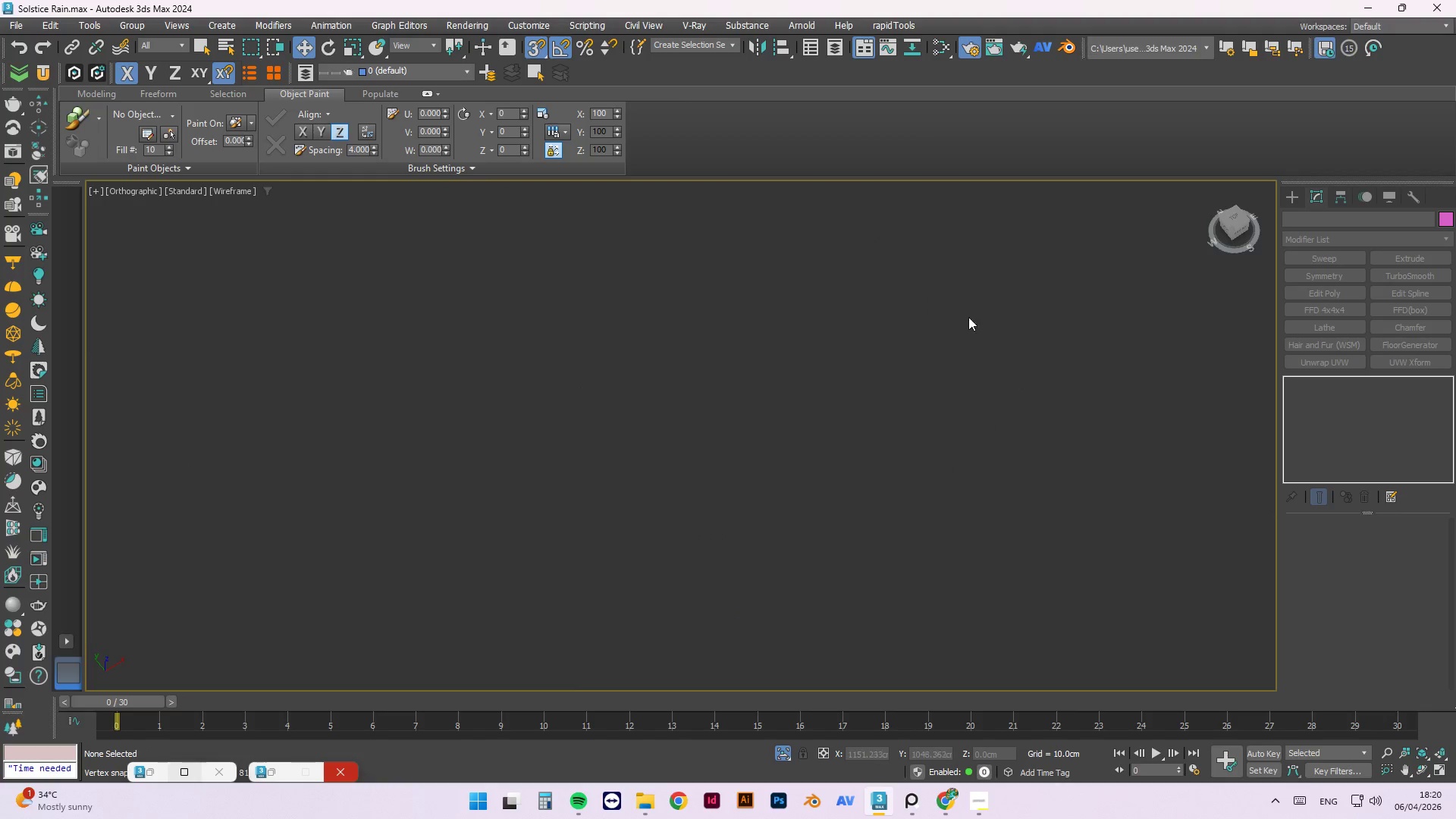 
hold_key(key=AltLeft, duration=0.88)
 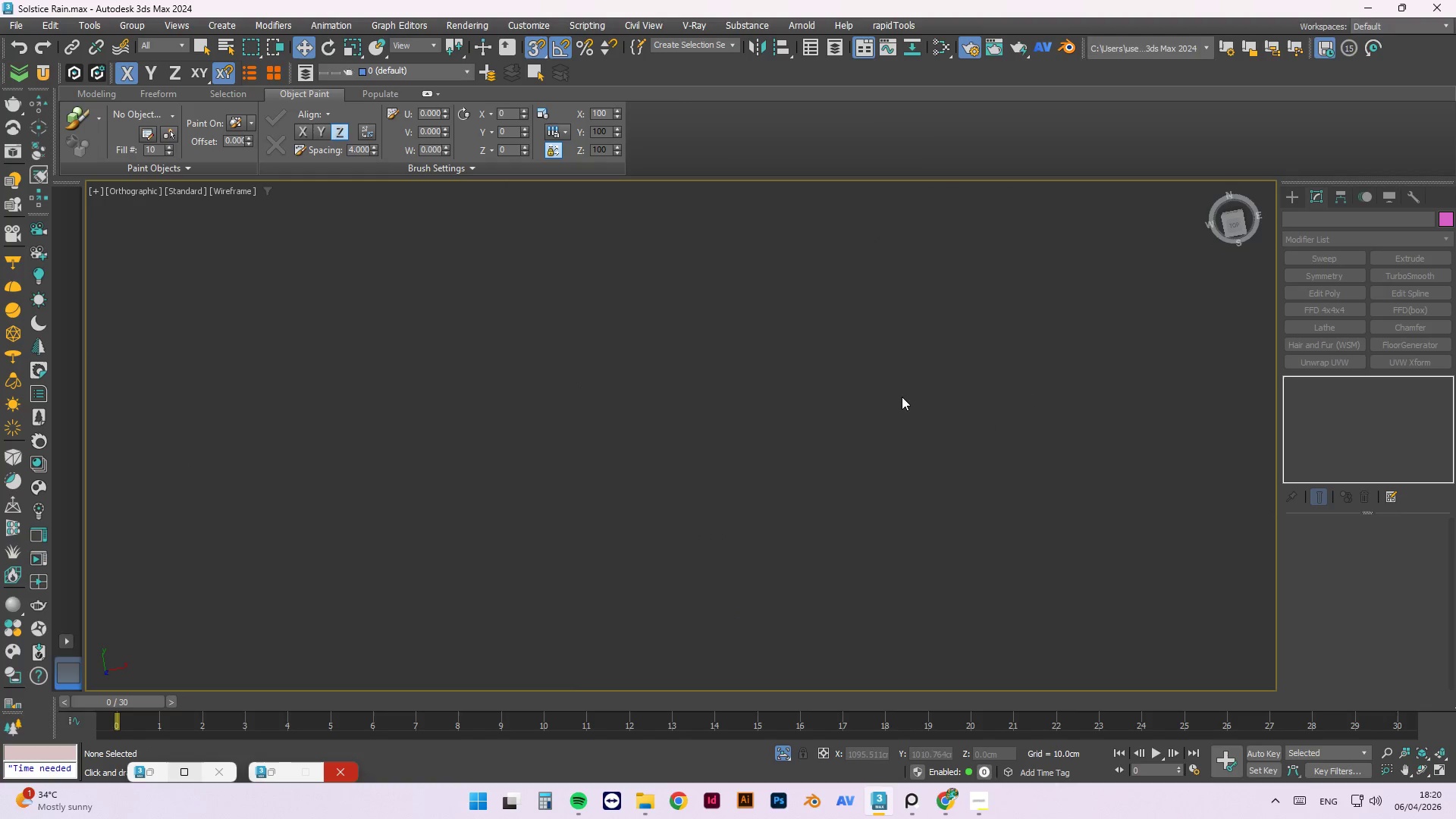 
scroll: coordinate [949, 340], scroll_direction: down, amount: 8.0
 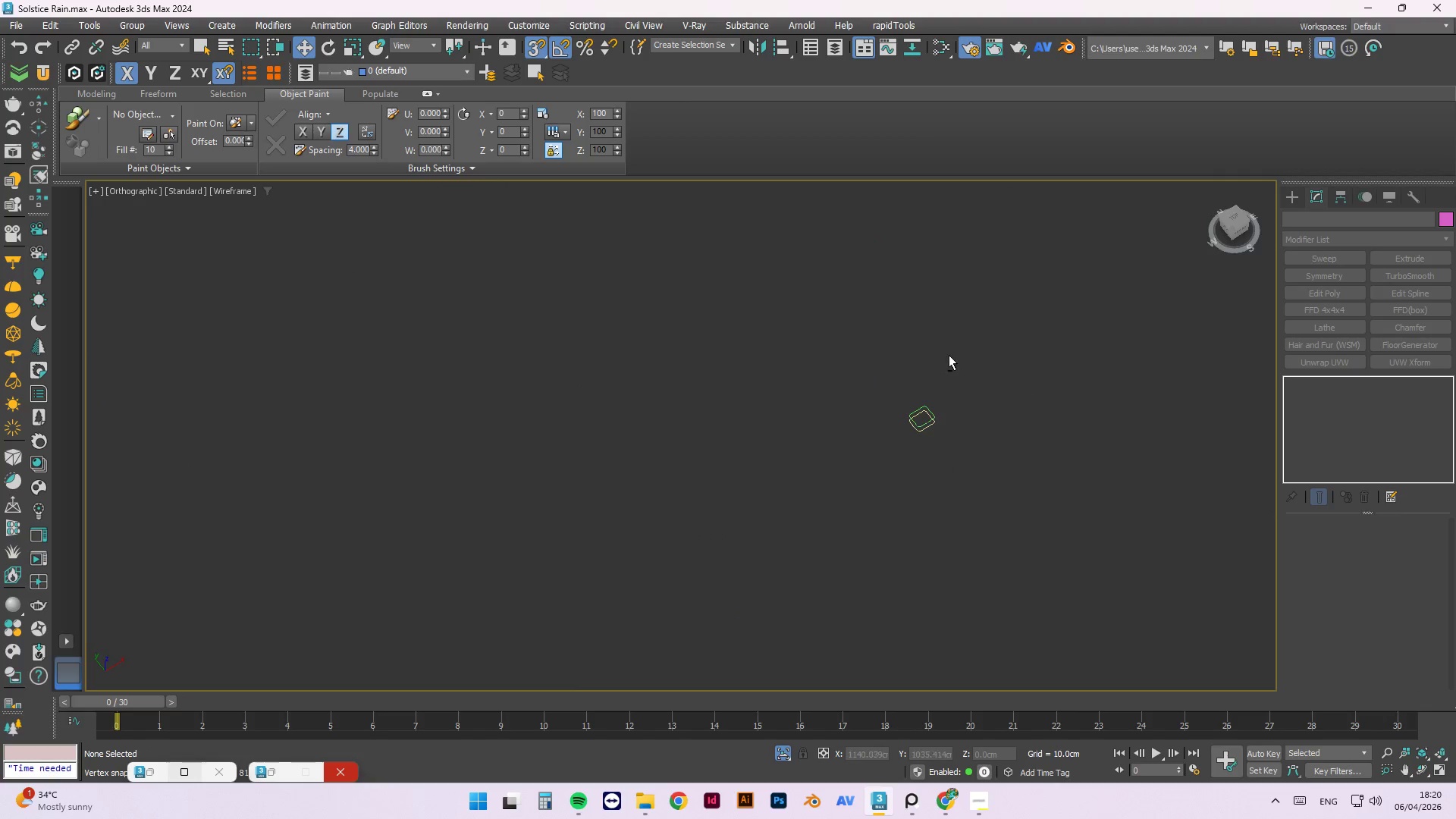 
type(pzz)
 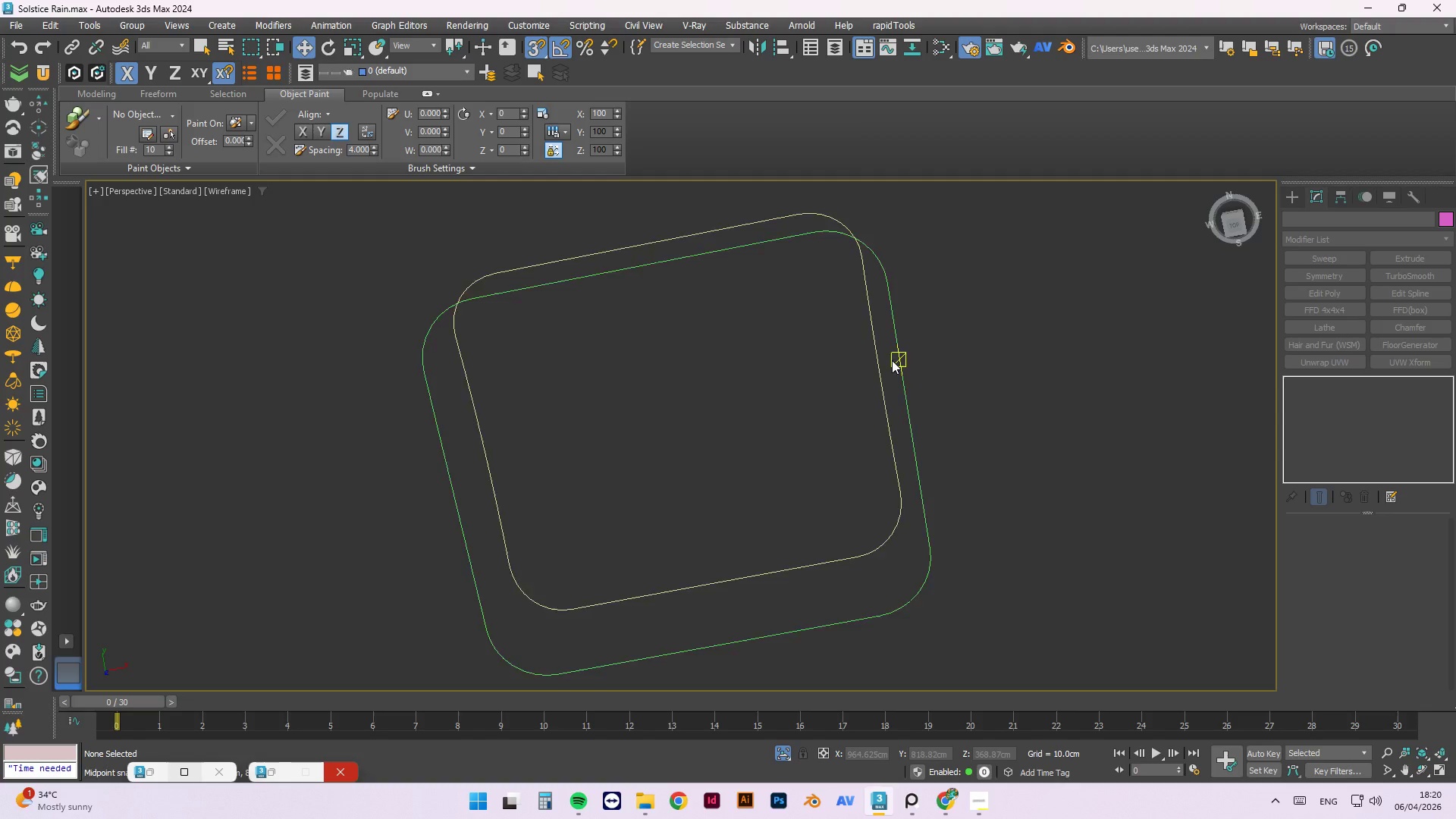 
hold_key(key=AltLeft, duration=1.5)
 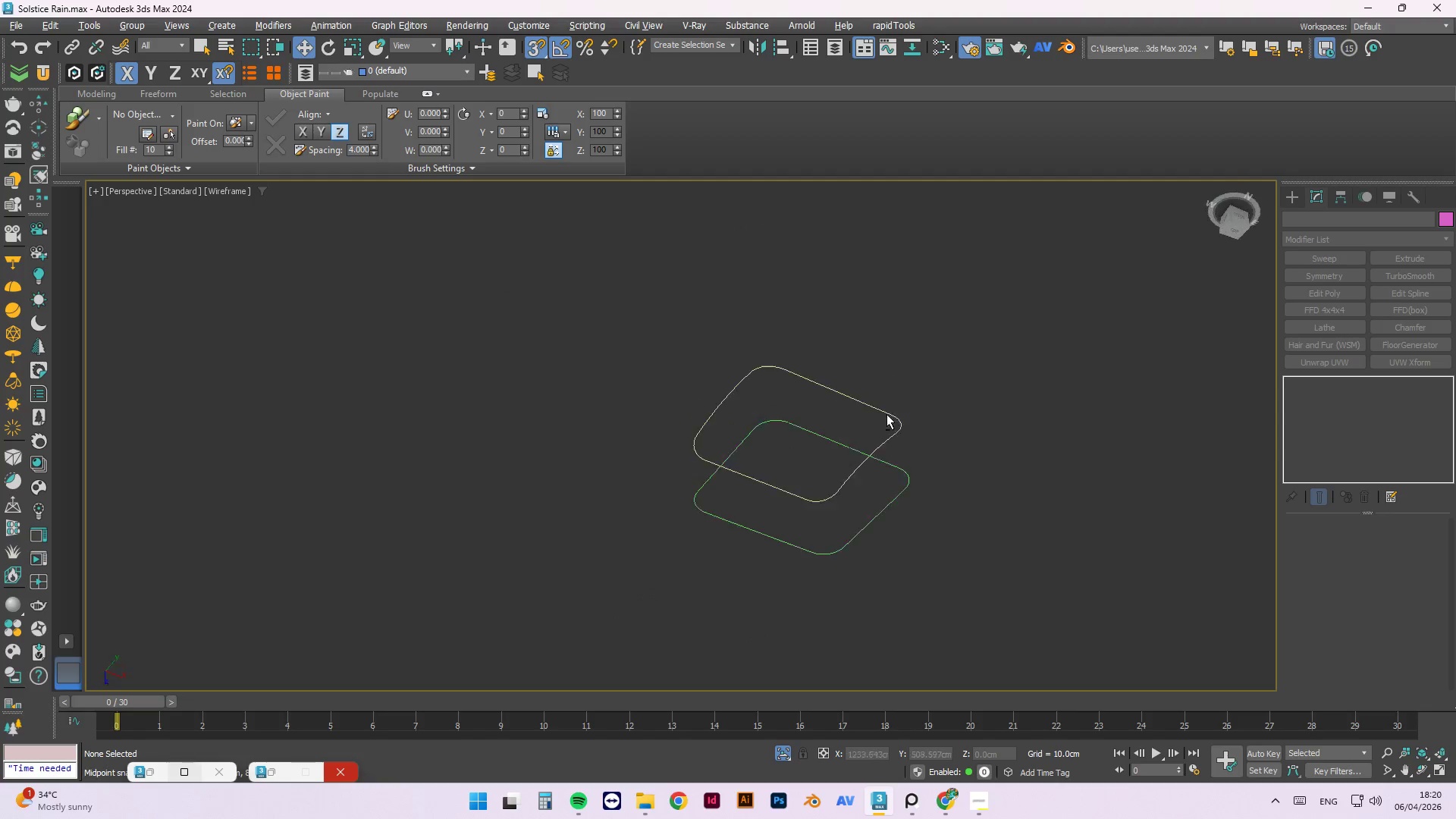 
scroll: coordinate [892, 359], scroll_direction: down, amount: 2.0
 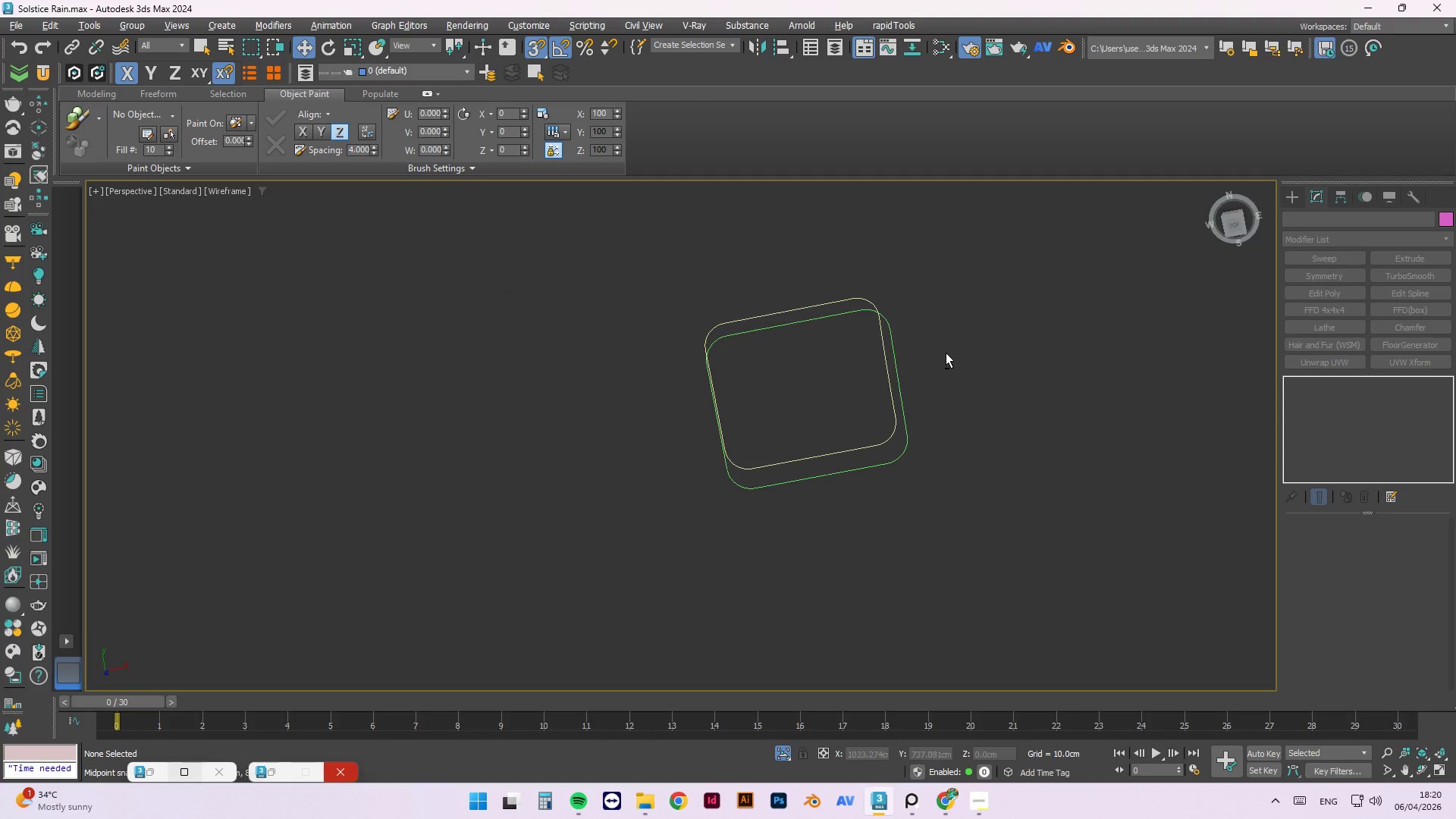 
hold_key(key=AltLeft, duration=1.52)
 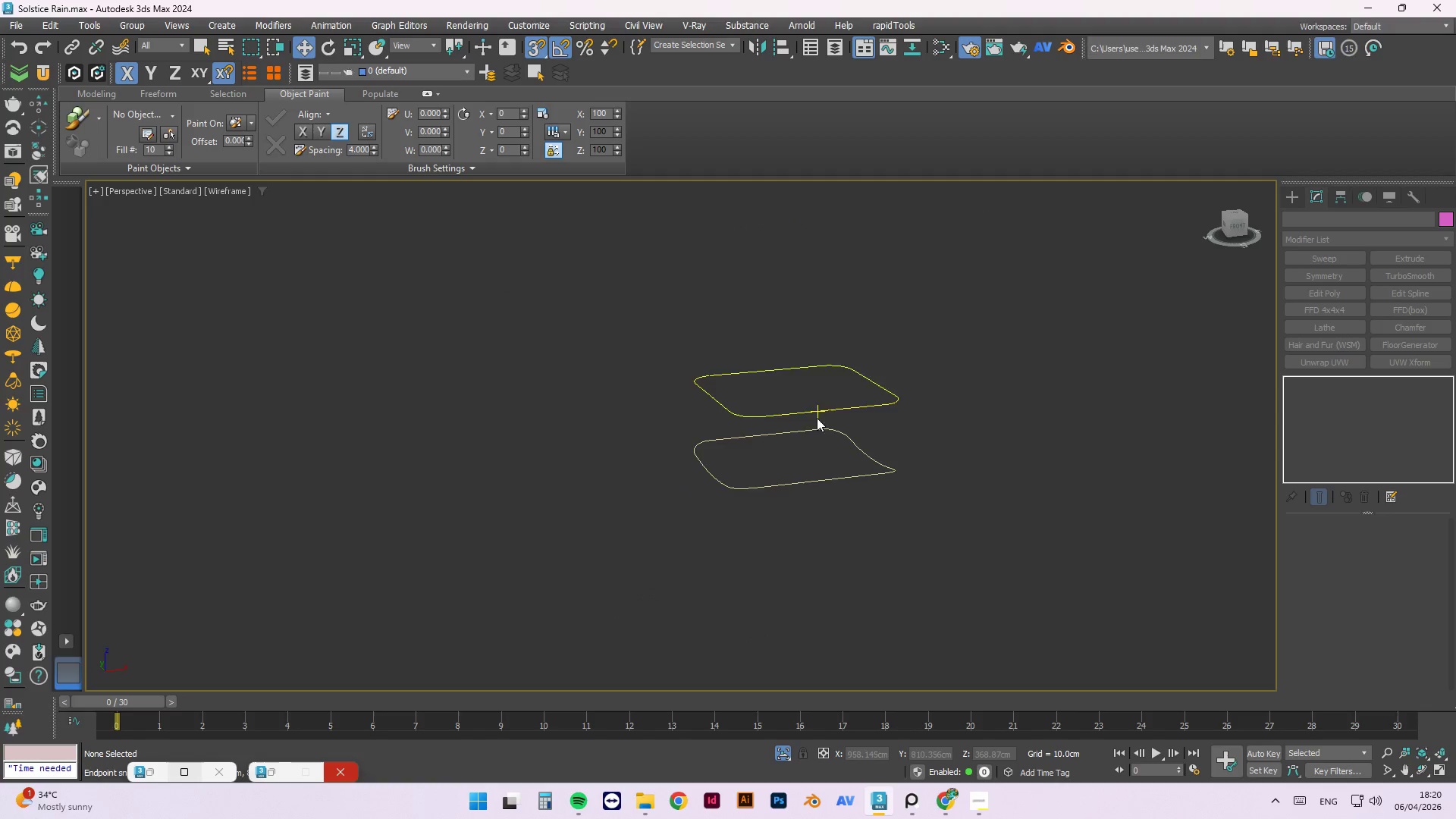 
hold_key(key=AltLeft, duration=0.39)
 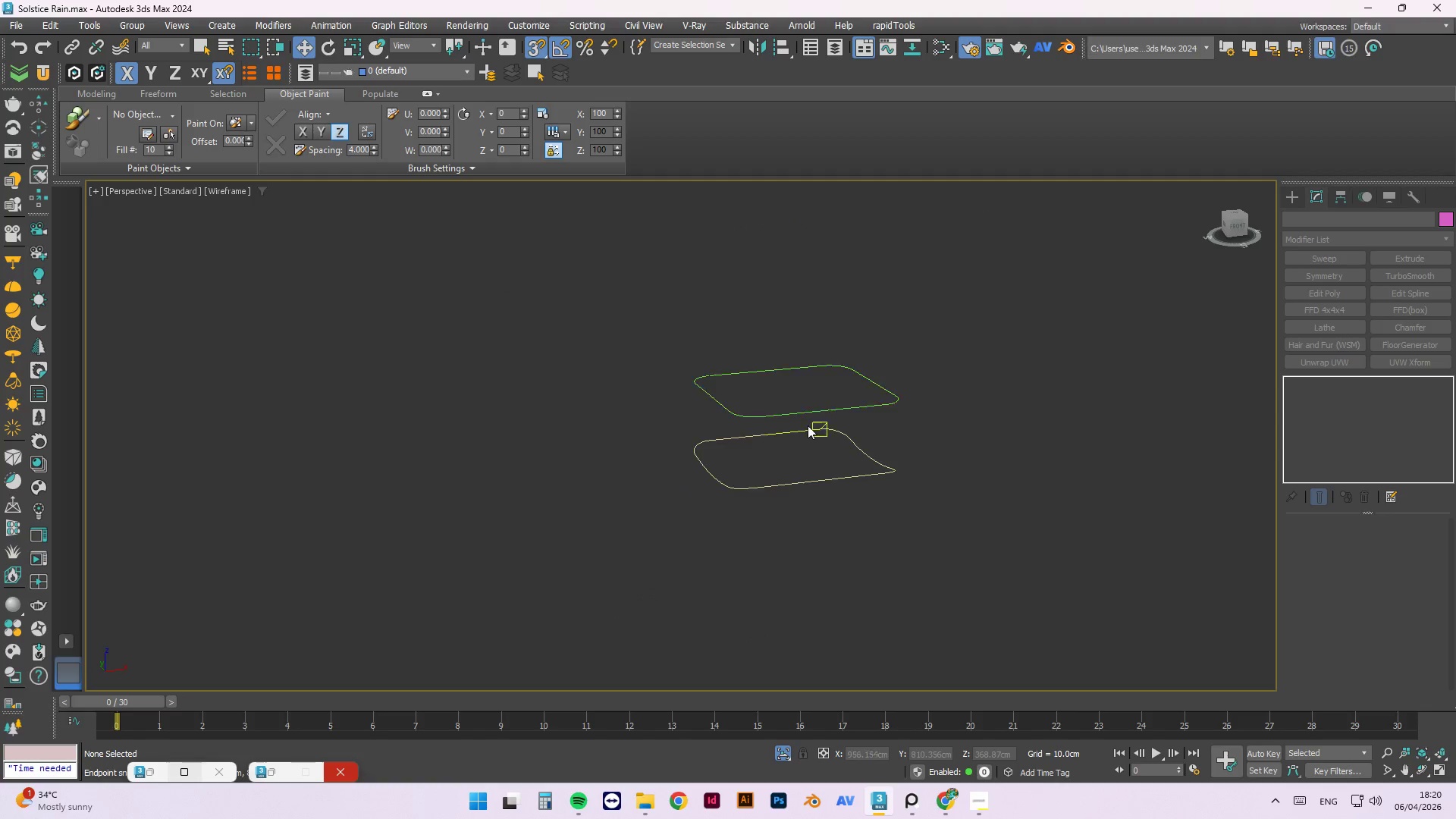 
scroll: coordinate [809, 424], scroll_direction: up, amount: 1.0
 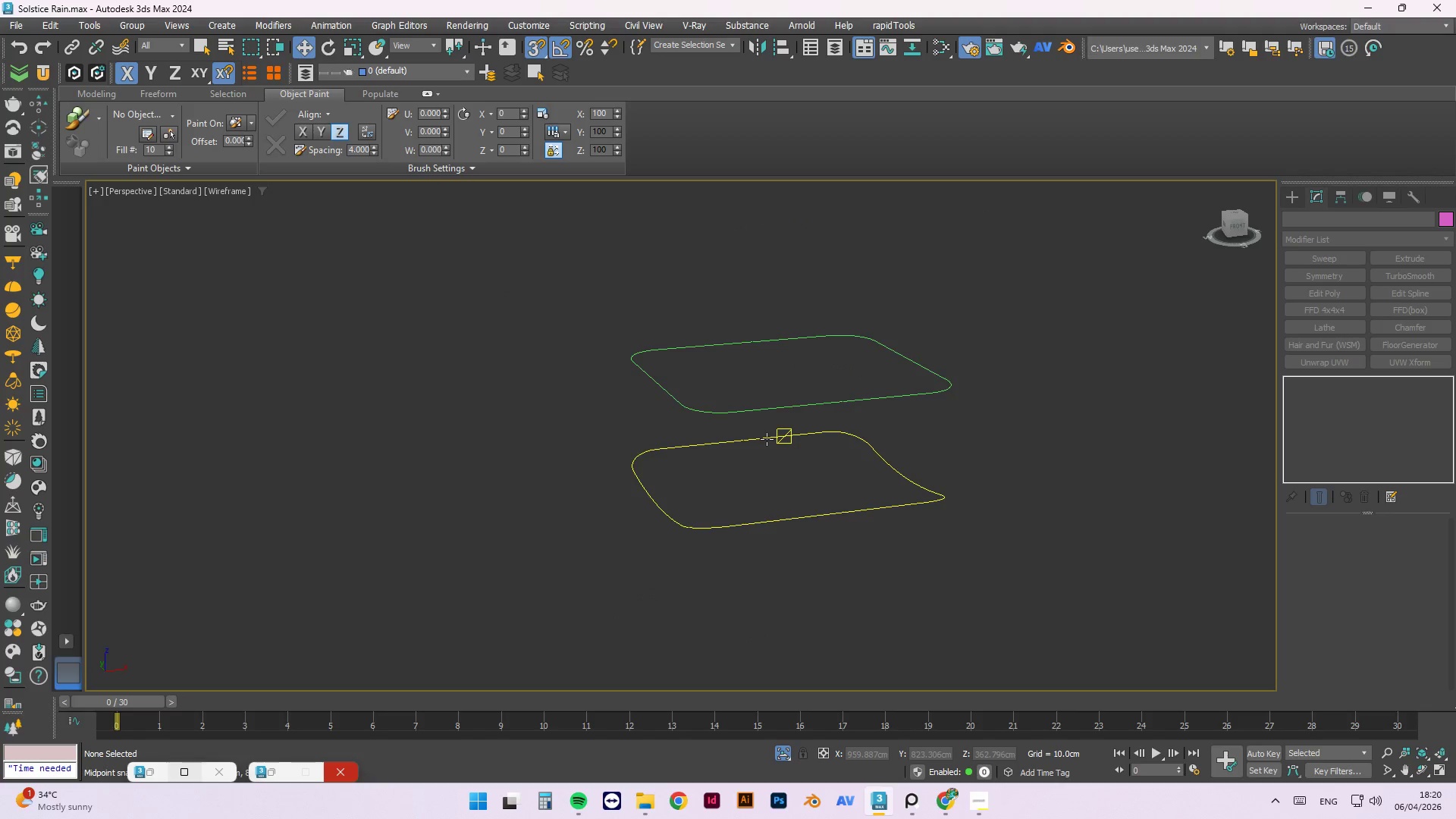 
left_click([767, 439])
 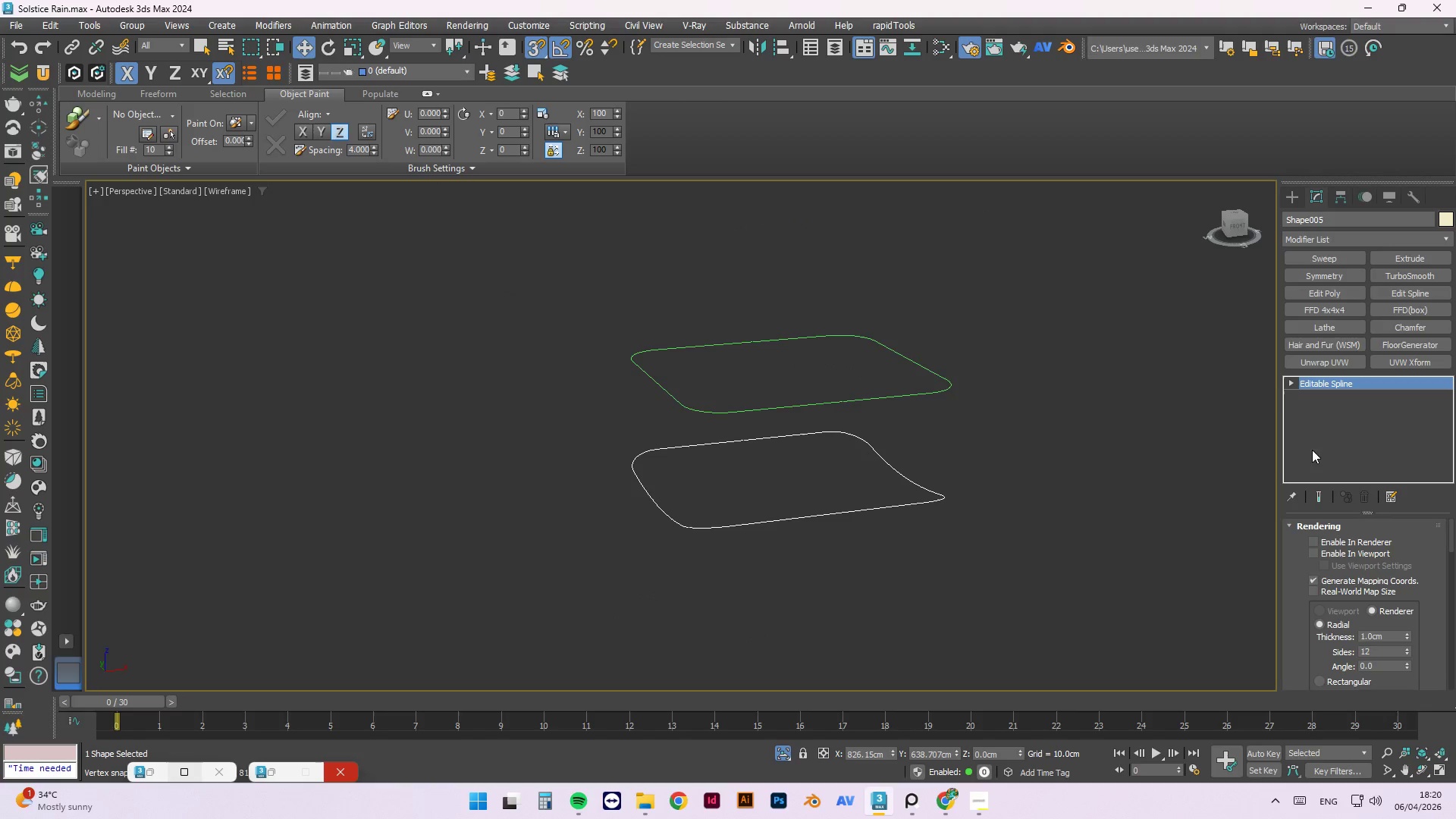 
left_click([1329, 588])
 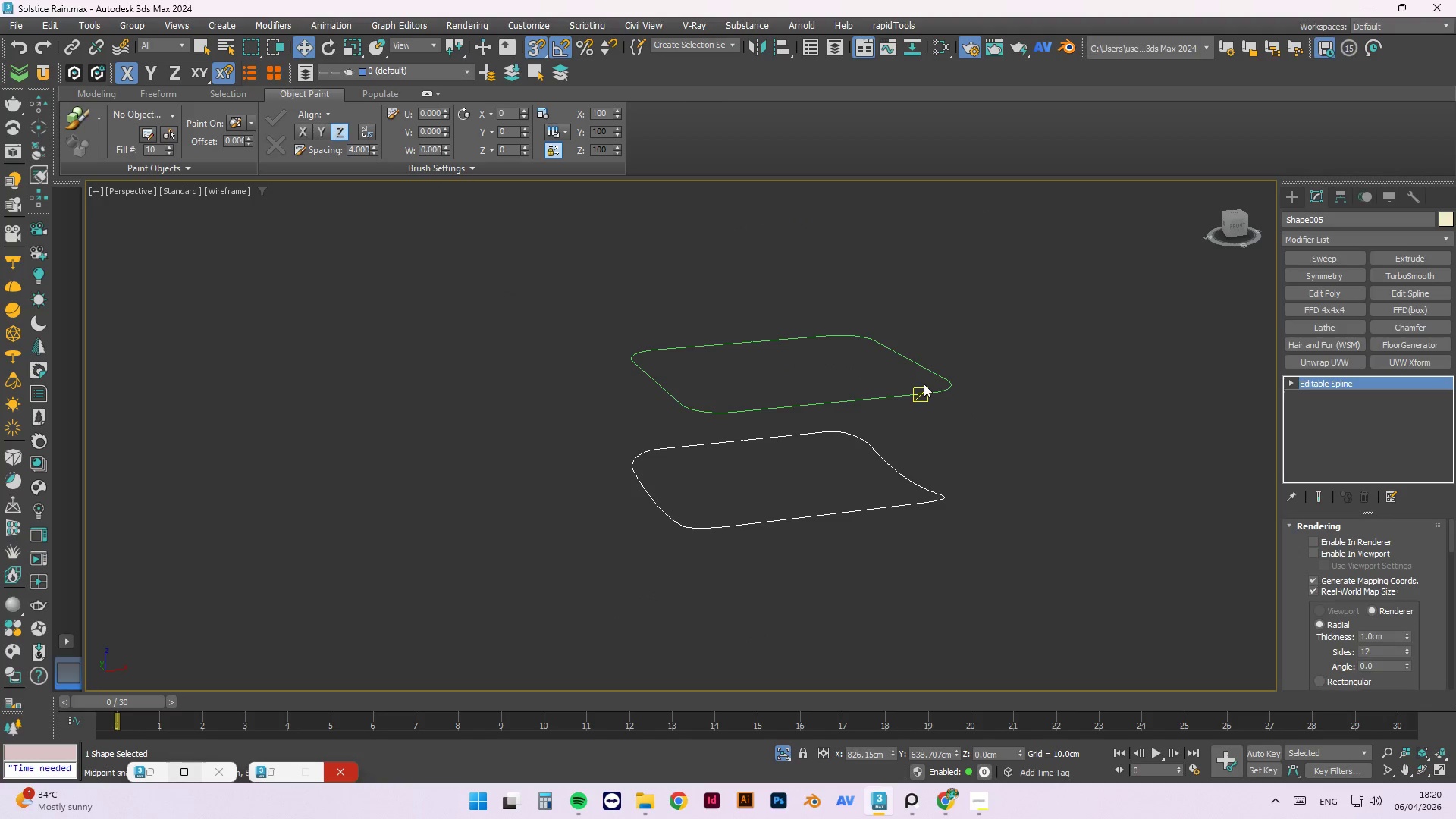 
double_click([927, 397])
 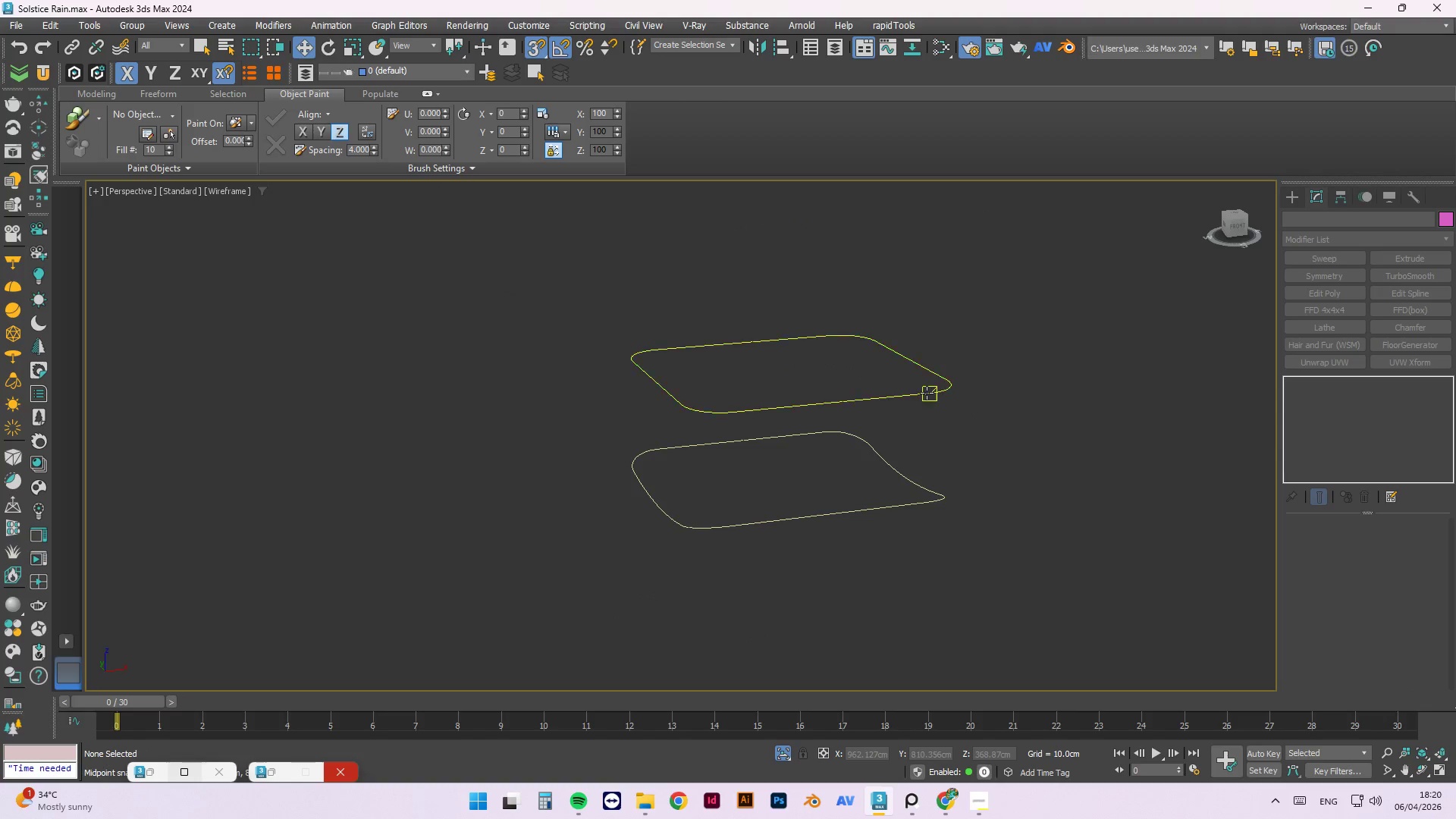 
triple_click([927, 391])
 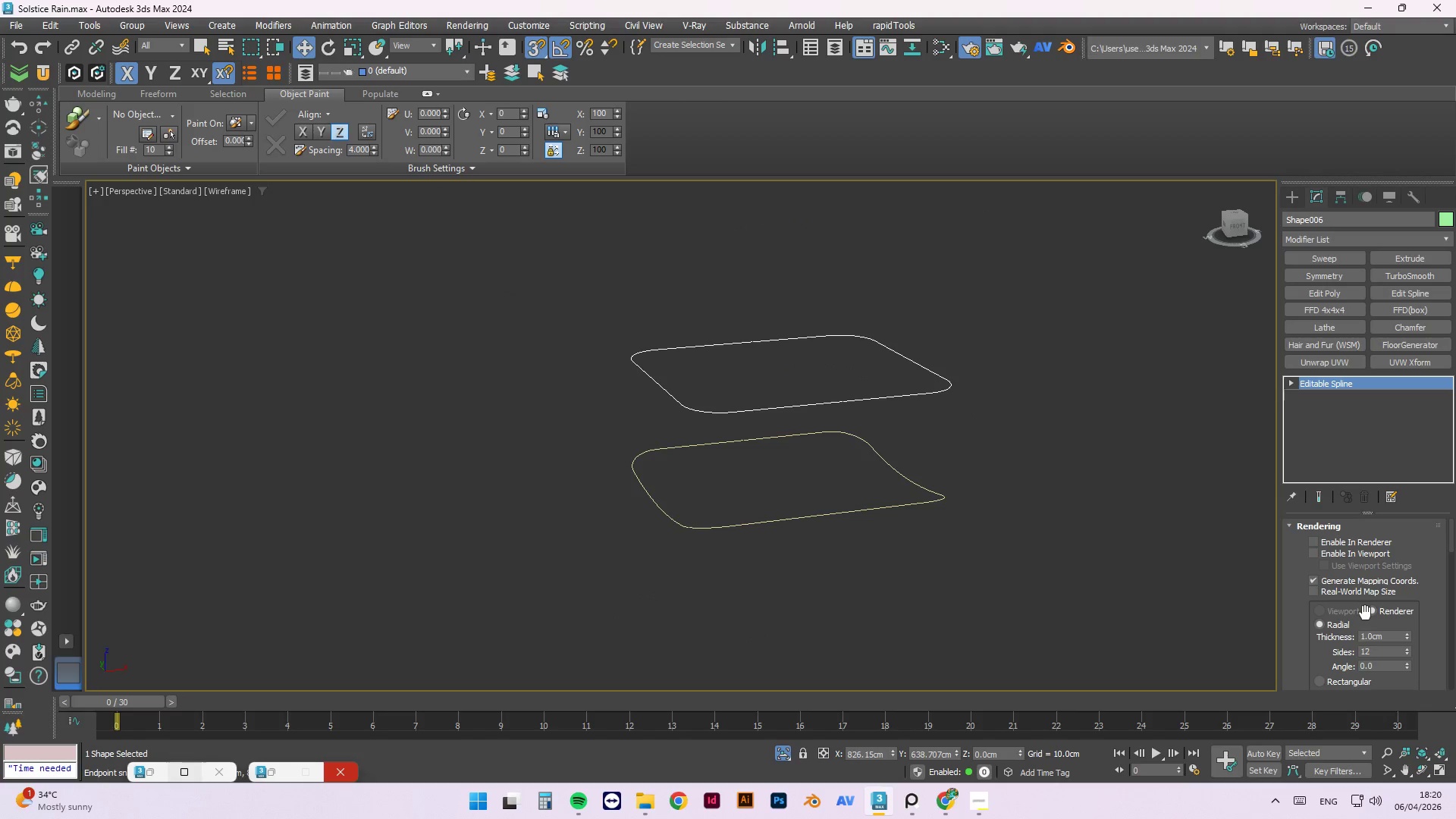 
left_click([1363, 592])
 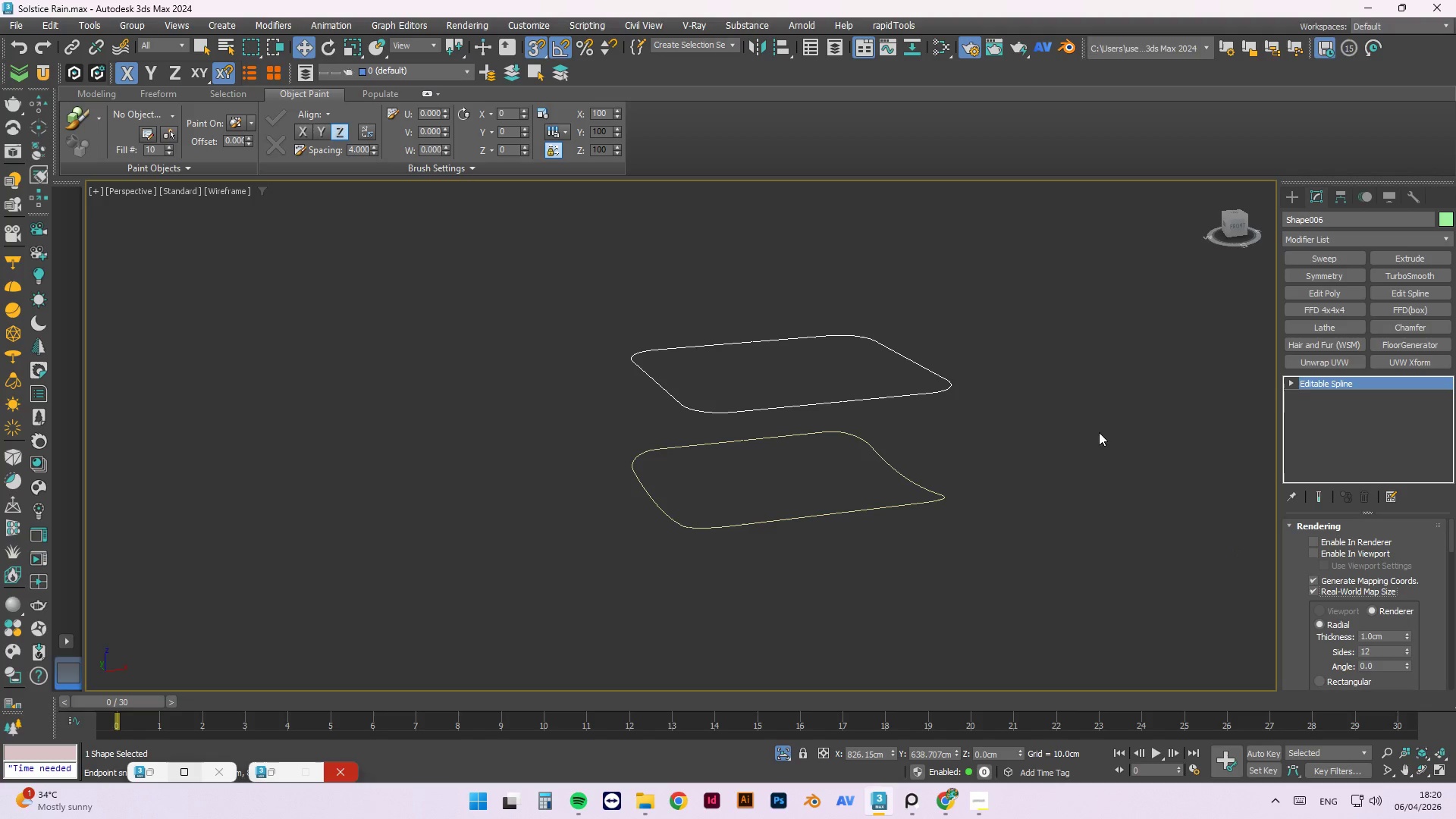 
left_click([1061, 373])
 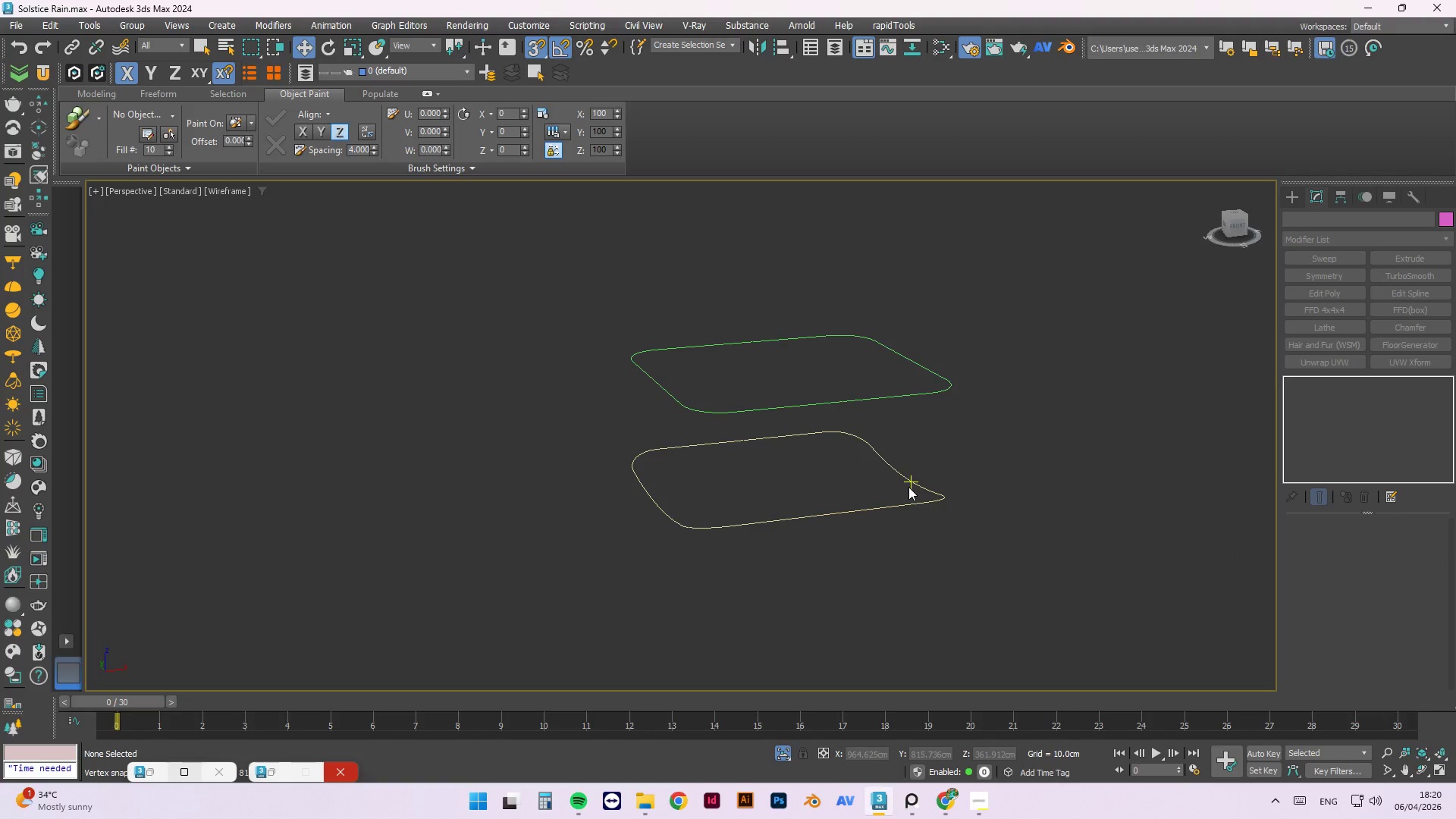 
double_click([907, 480])
 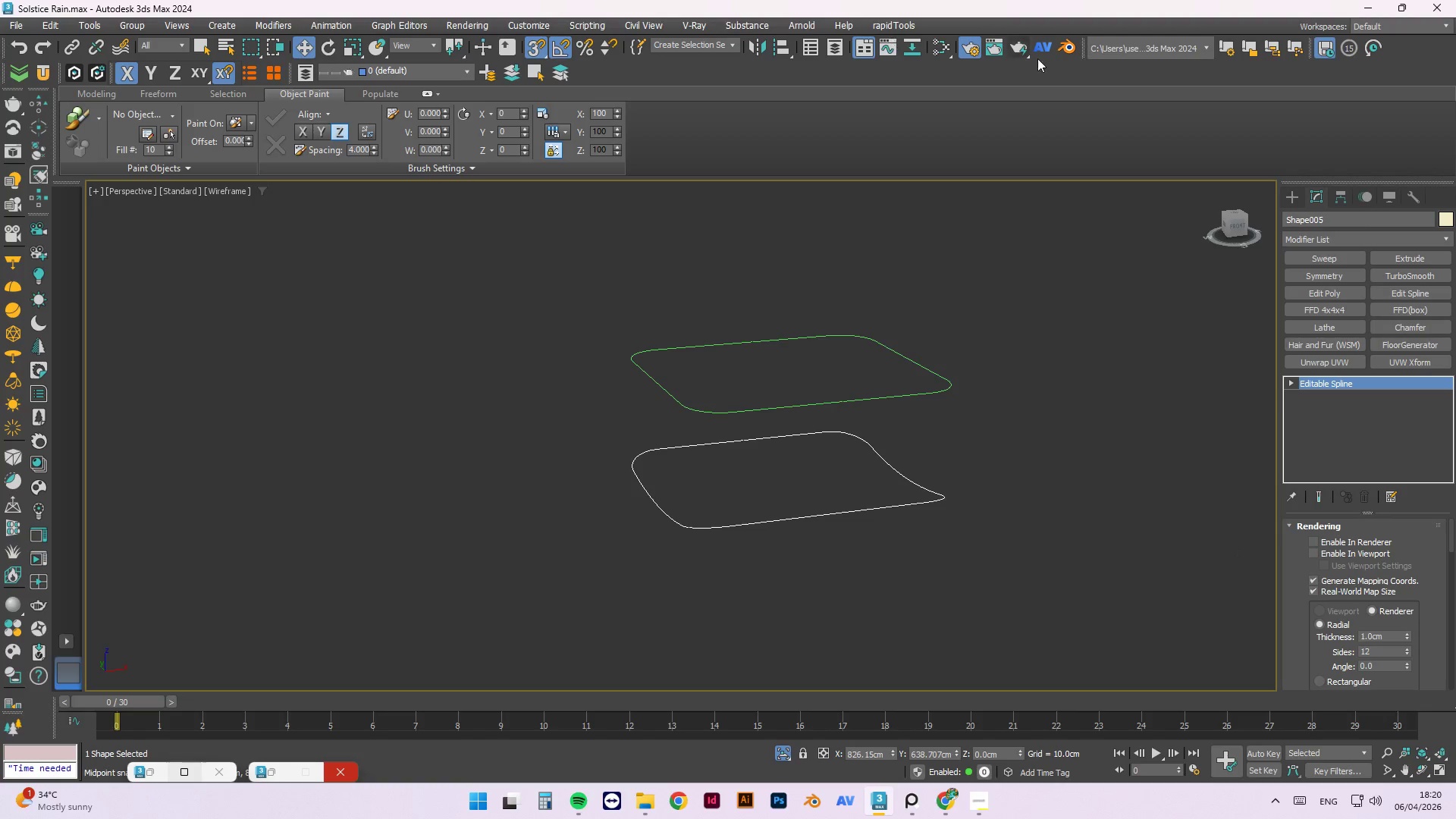 
left_click([908, 21])
 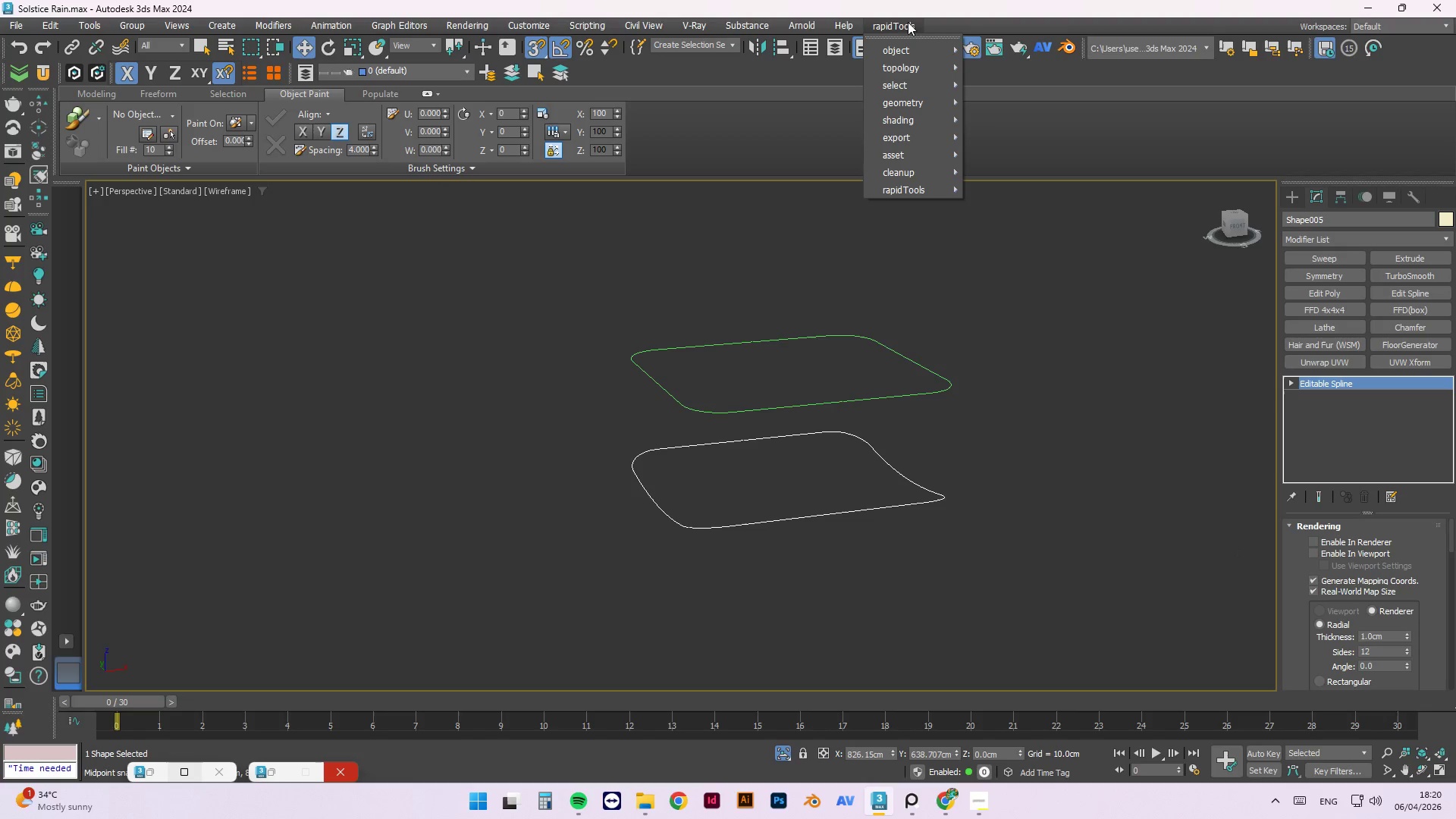 
mouse_move([902, 52])
 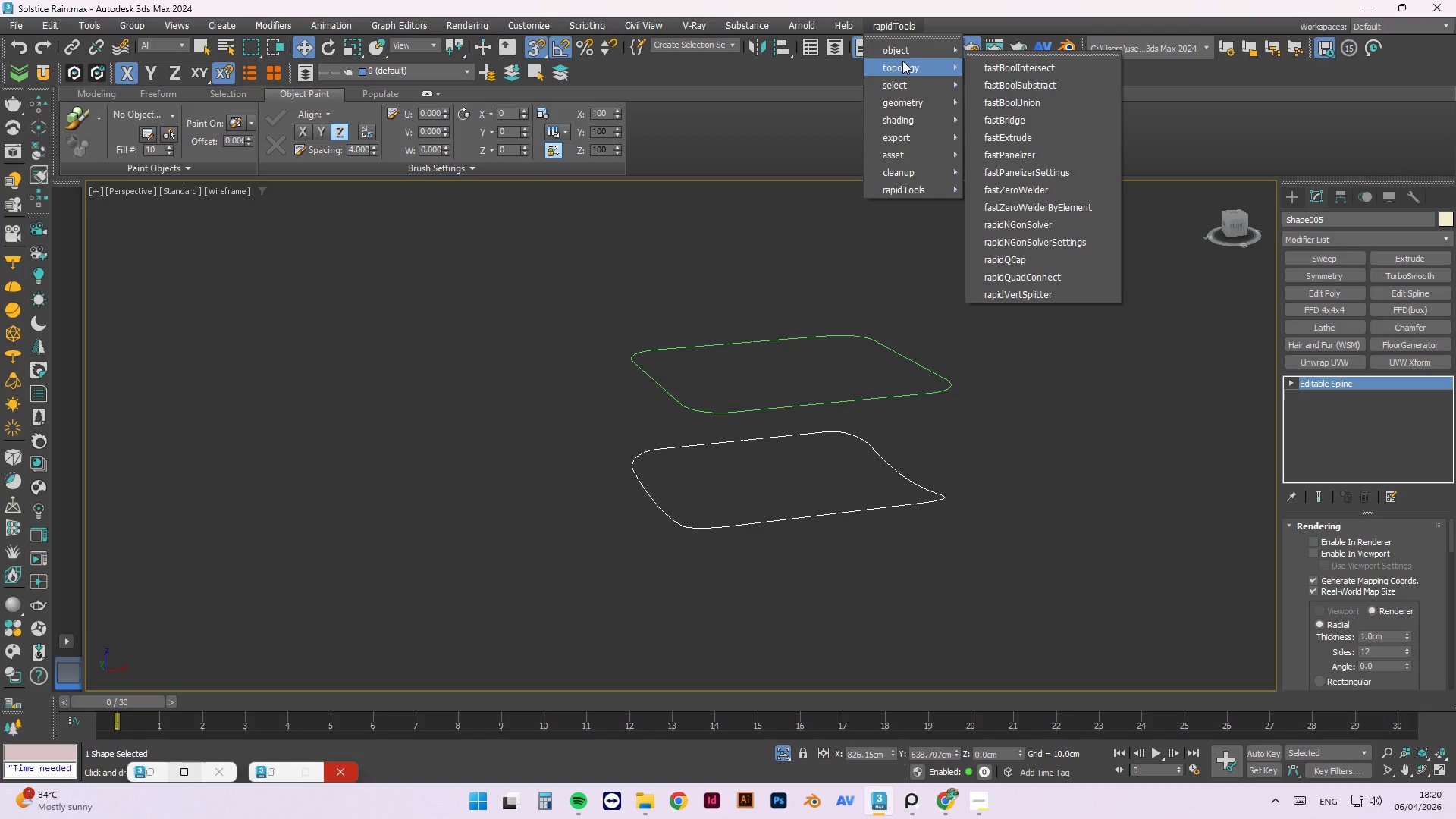 
mouse_move([920, 61])
 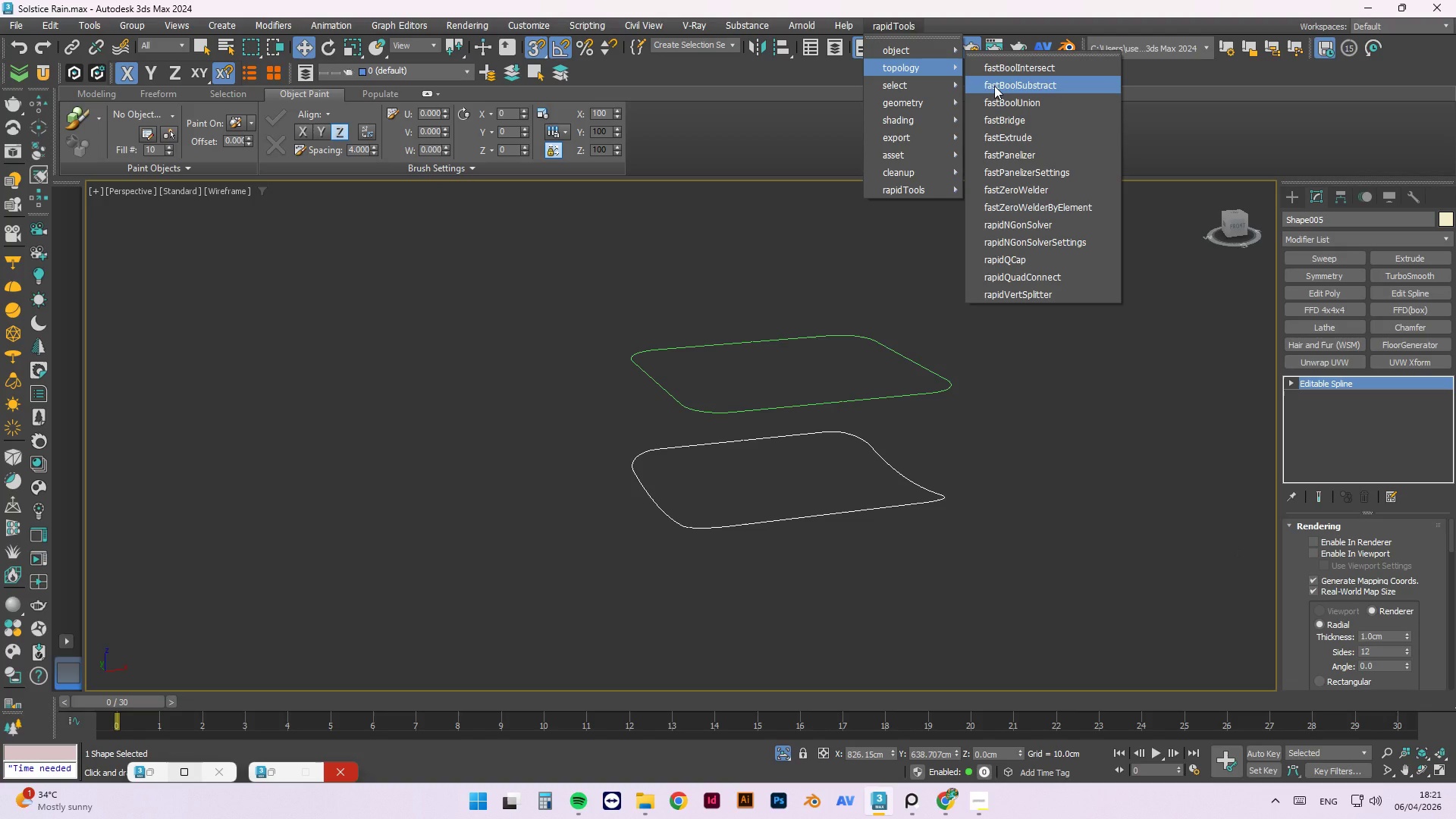 
wait(9.7)
 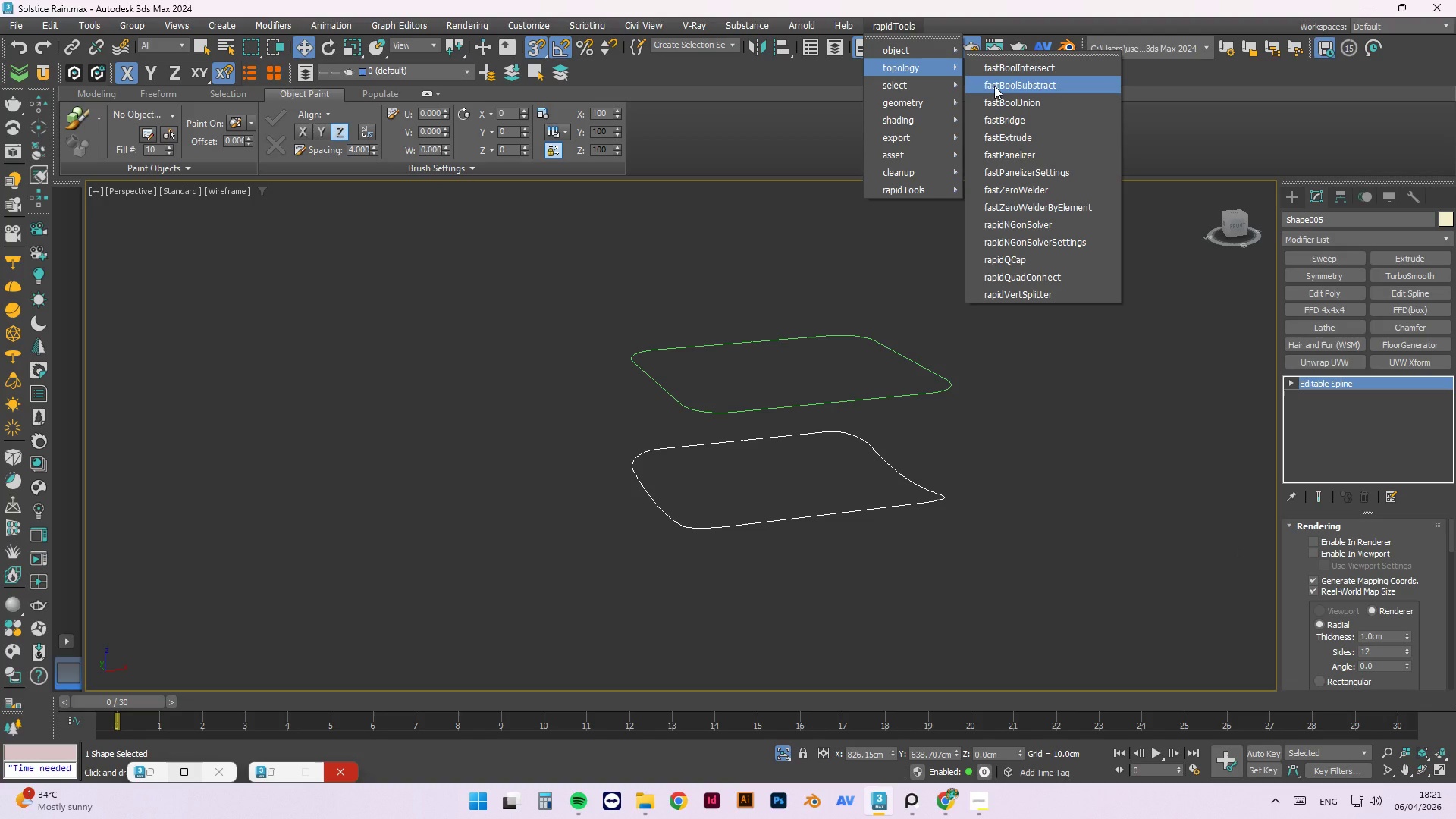 
mouse_move([899, 106])
 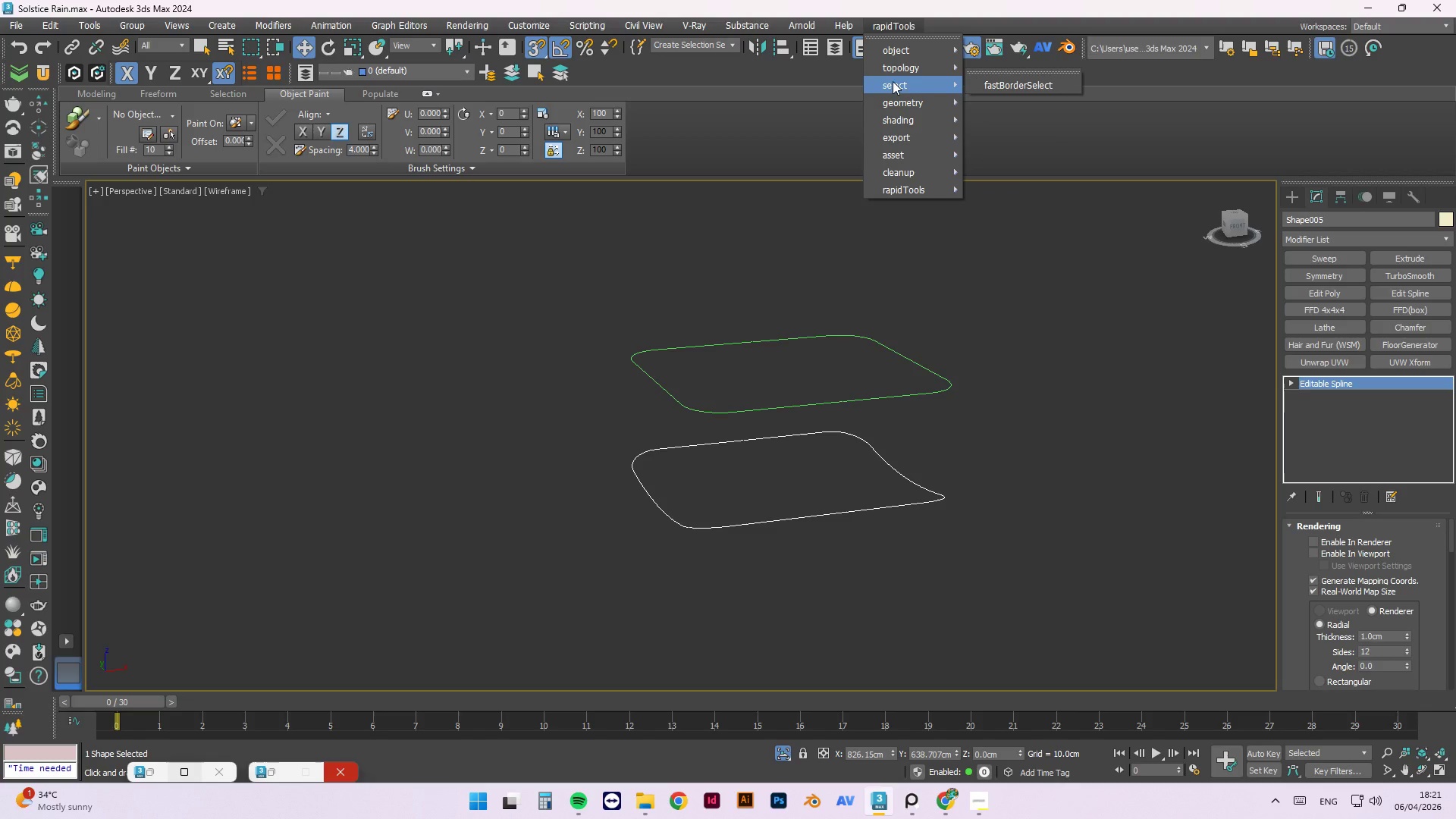 
mouse_move([912, 80])
 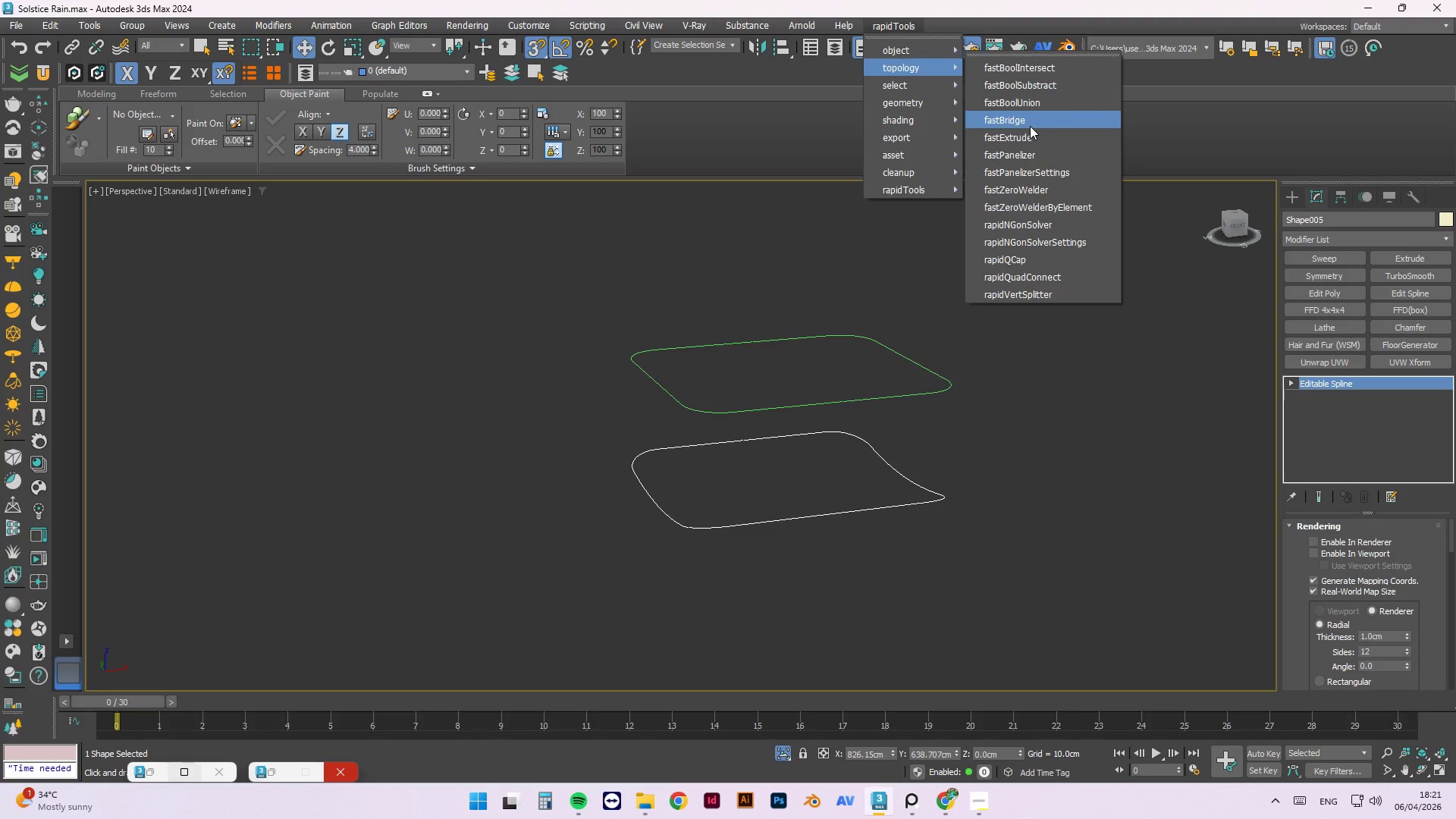 
wait(14.28)
 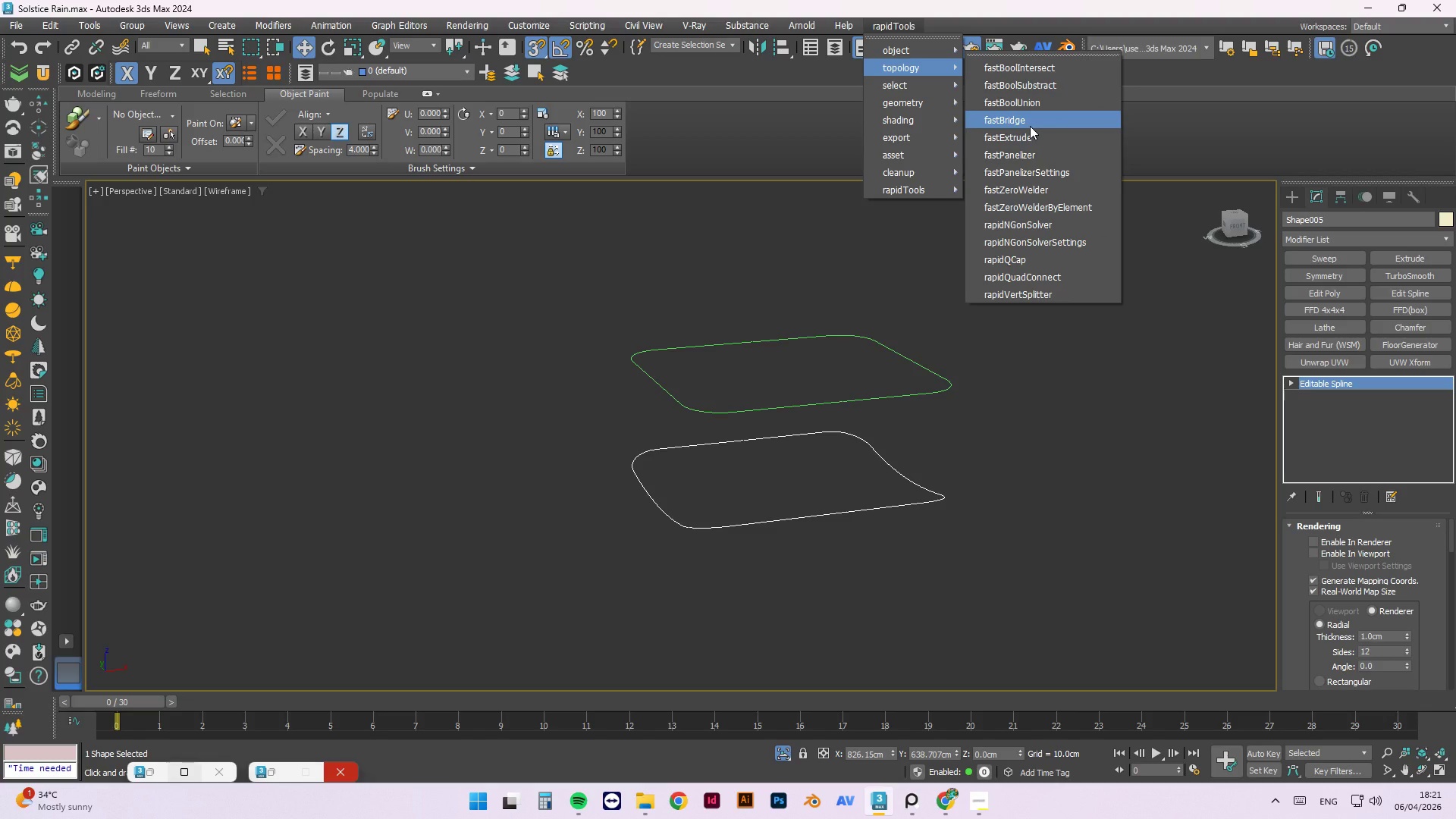 
left_click([1066, 486])
 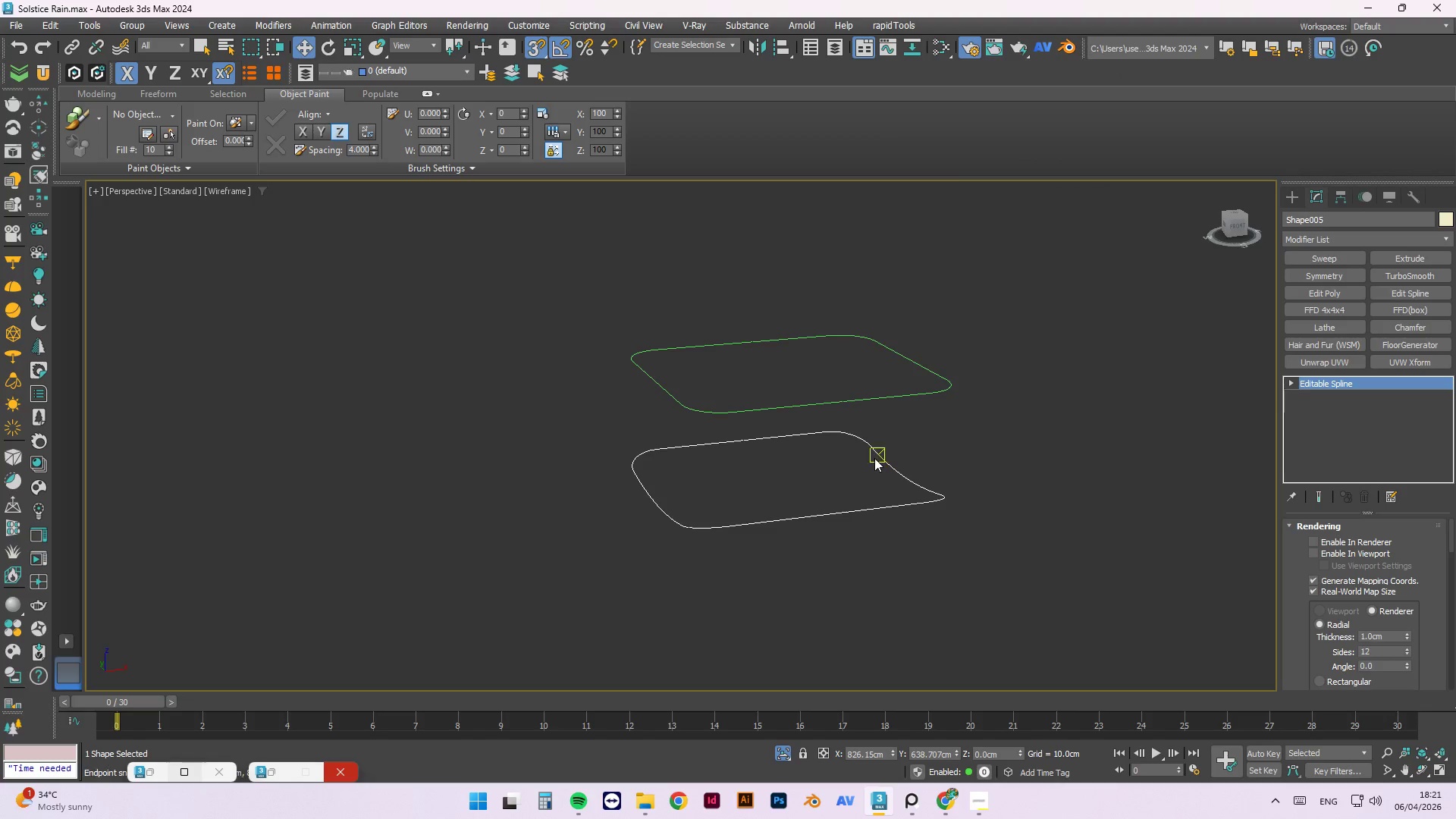 
right_click([876, 454])
 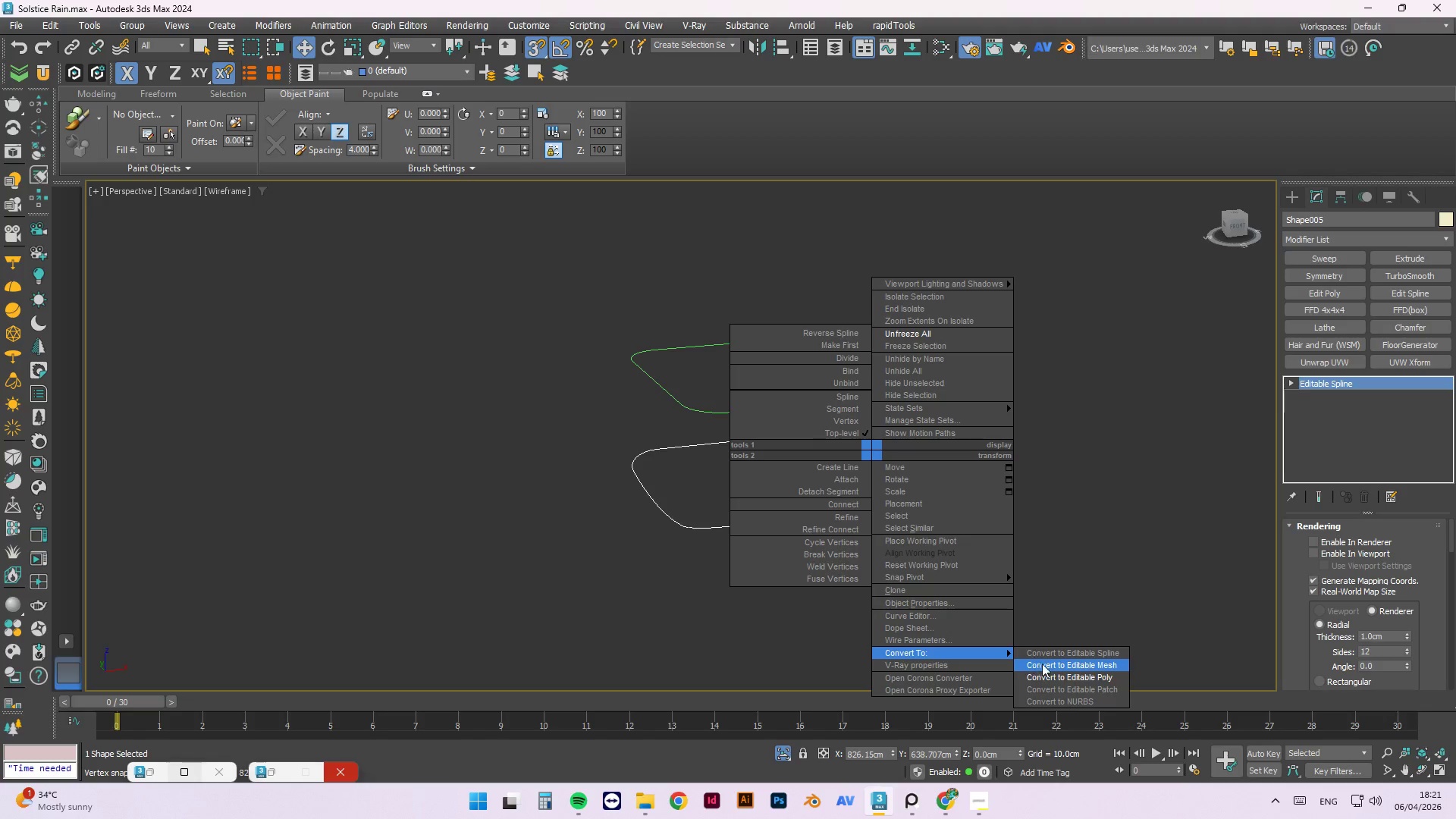 
left_click([1056, 676])
 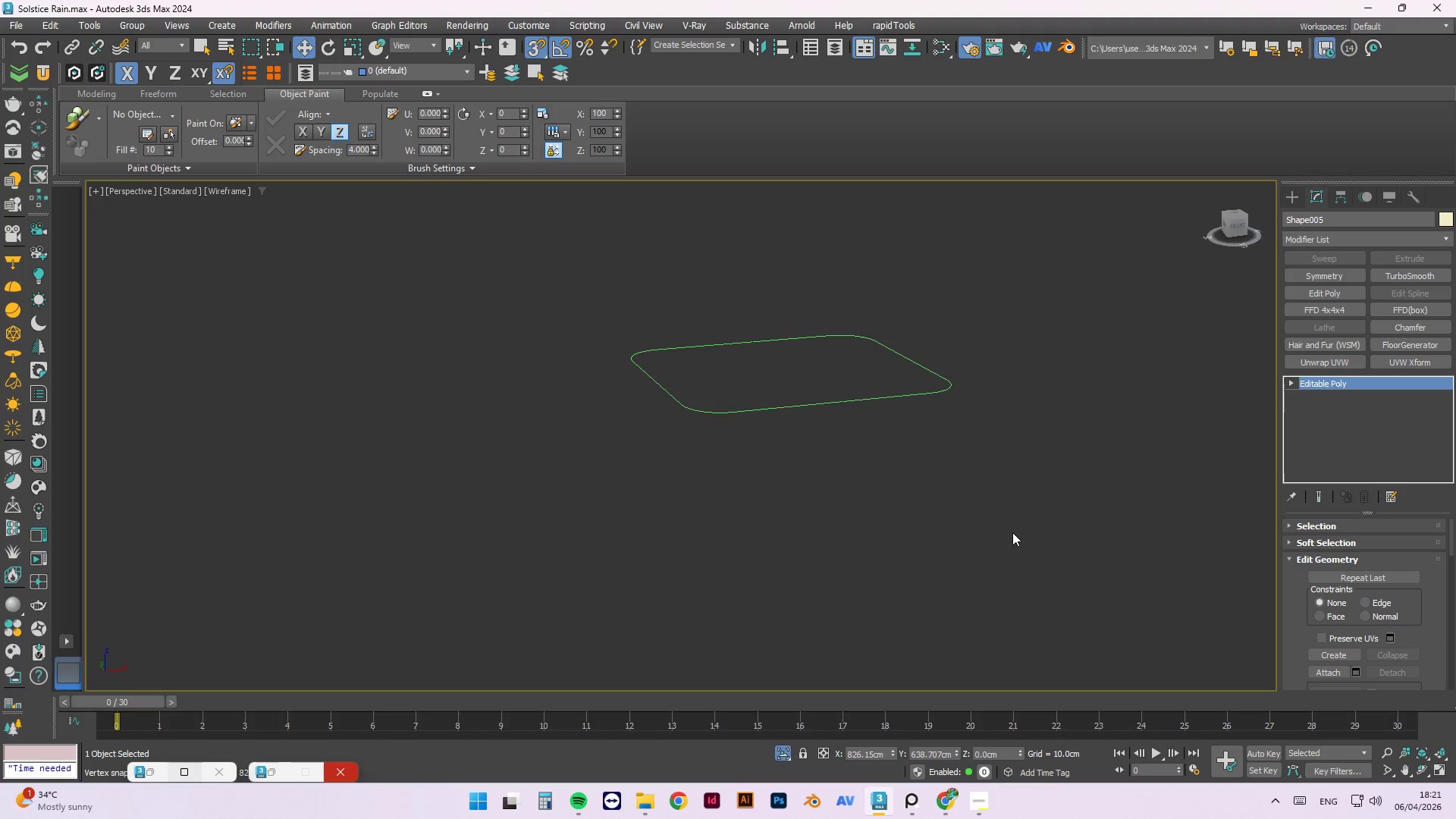 
key(Control+Z)
 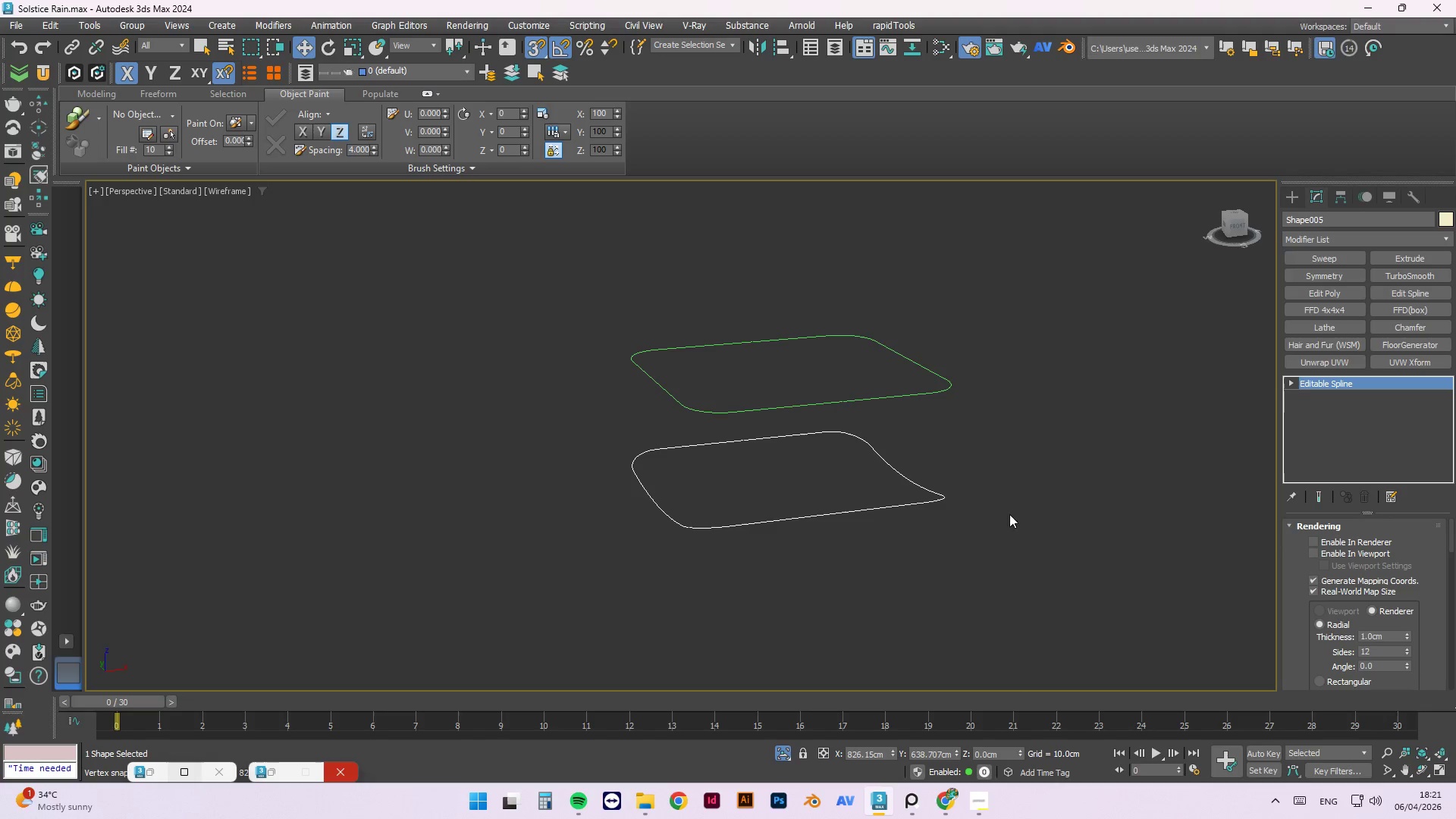 
left_click([1024, 499])
 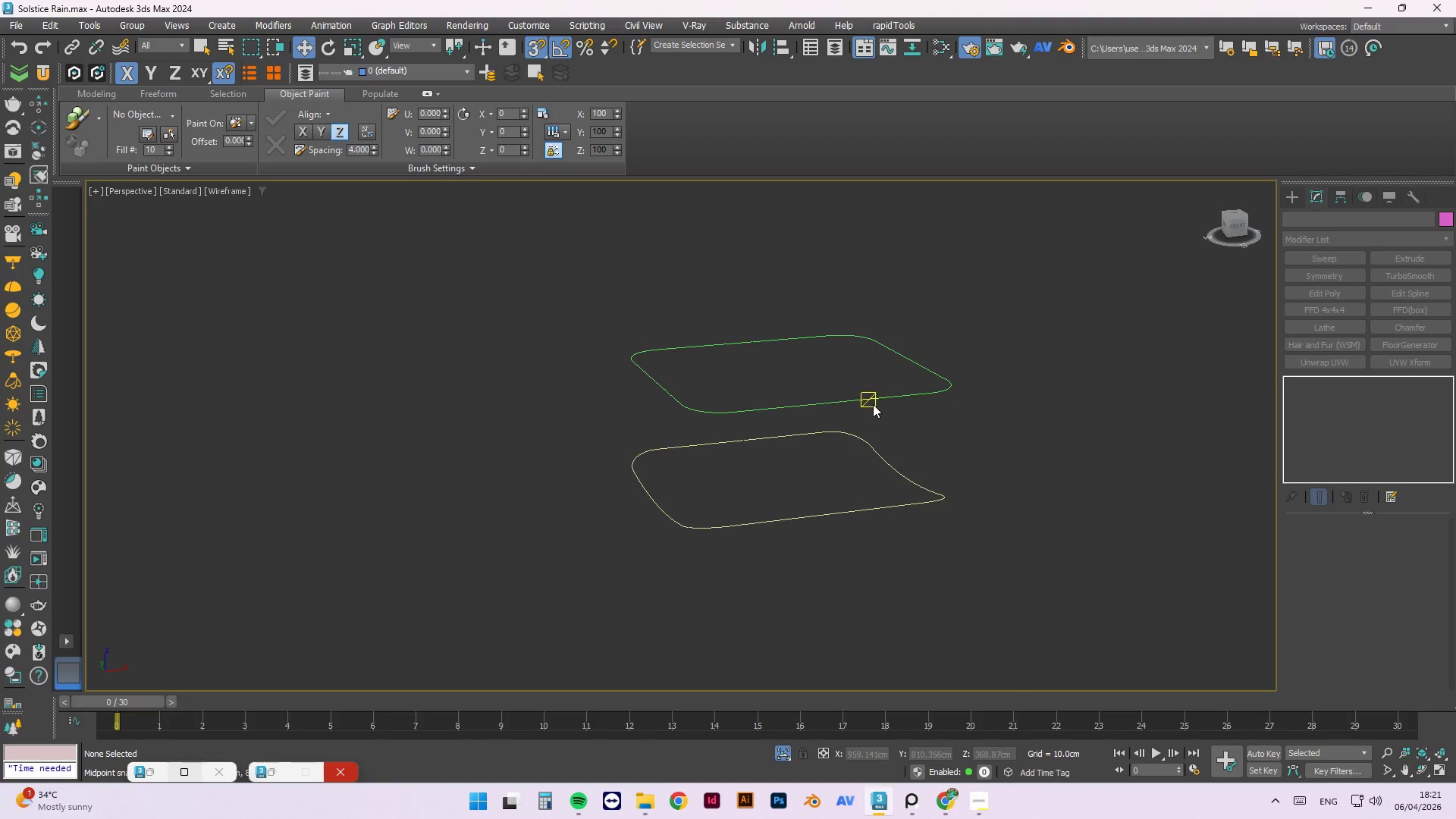 
left_click([875, 394])
 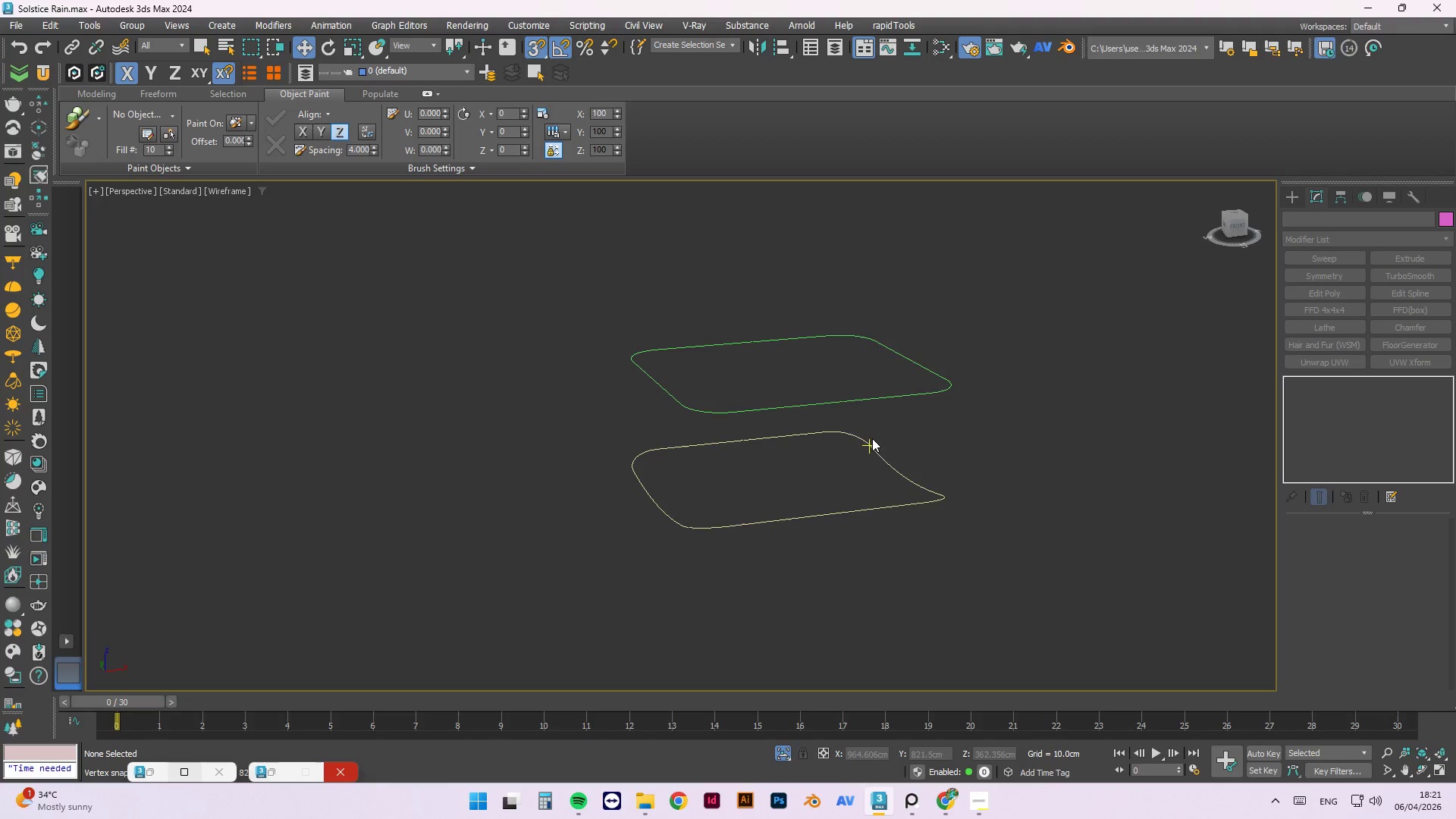 
left_click([871, 441])
 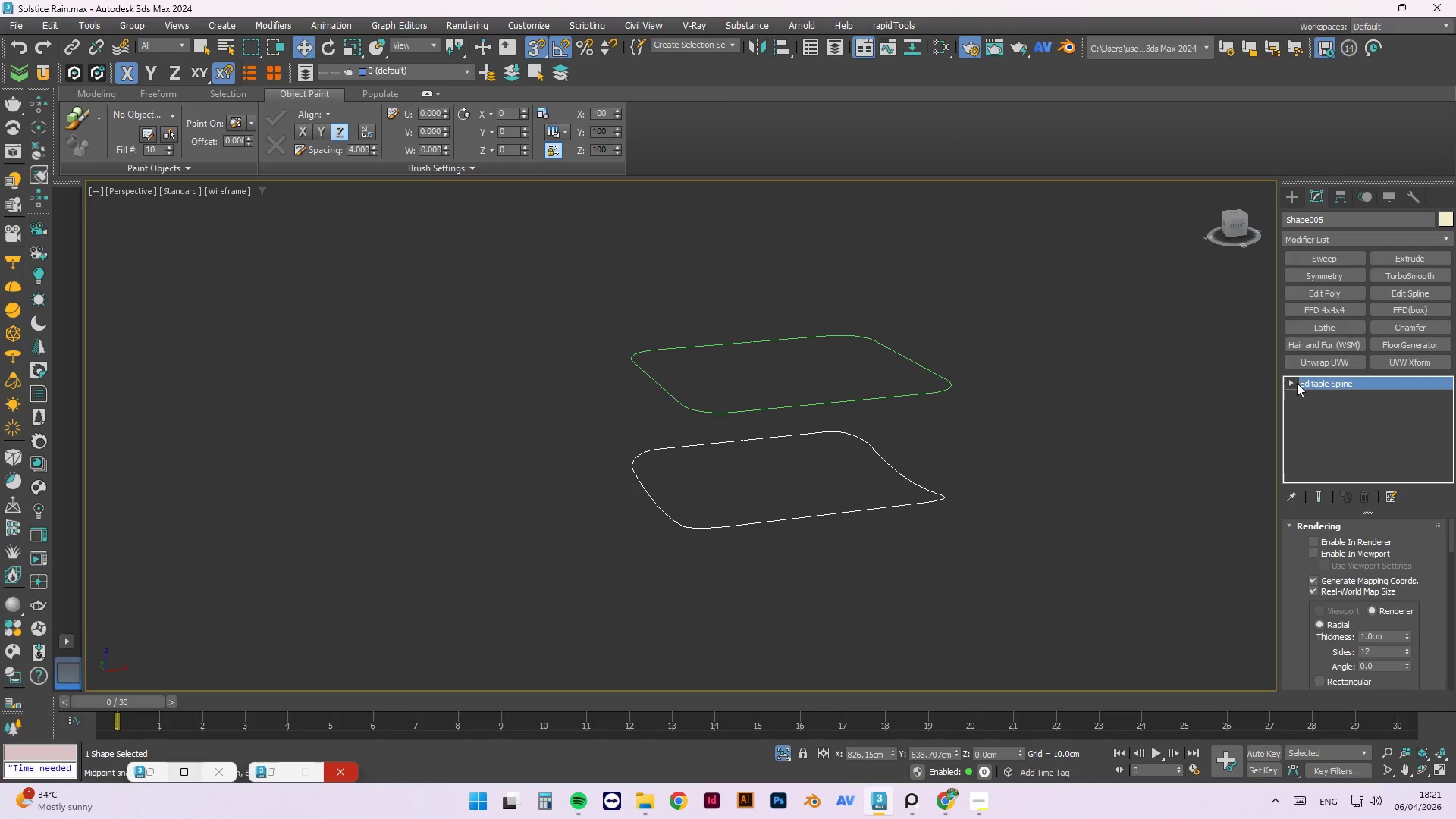 
left_click([1291, 384])
 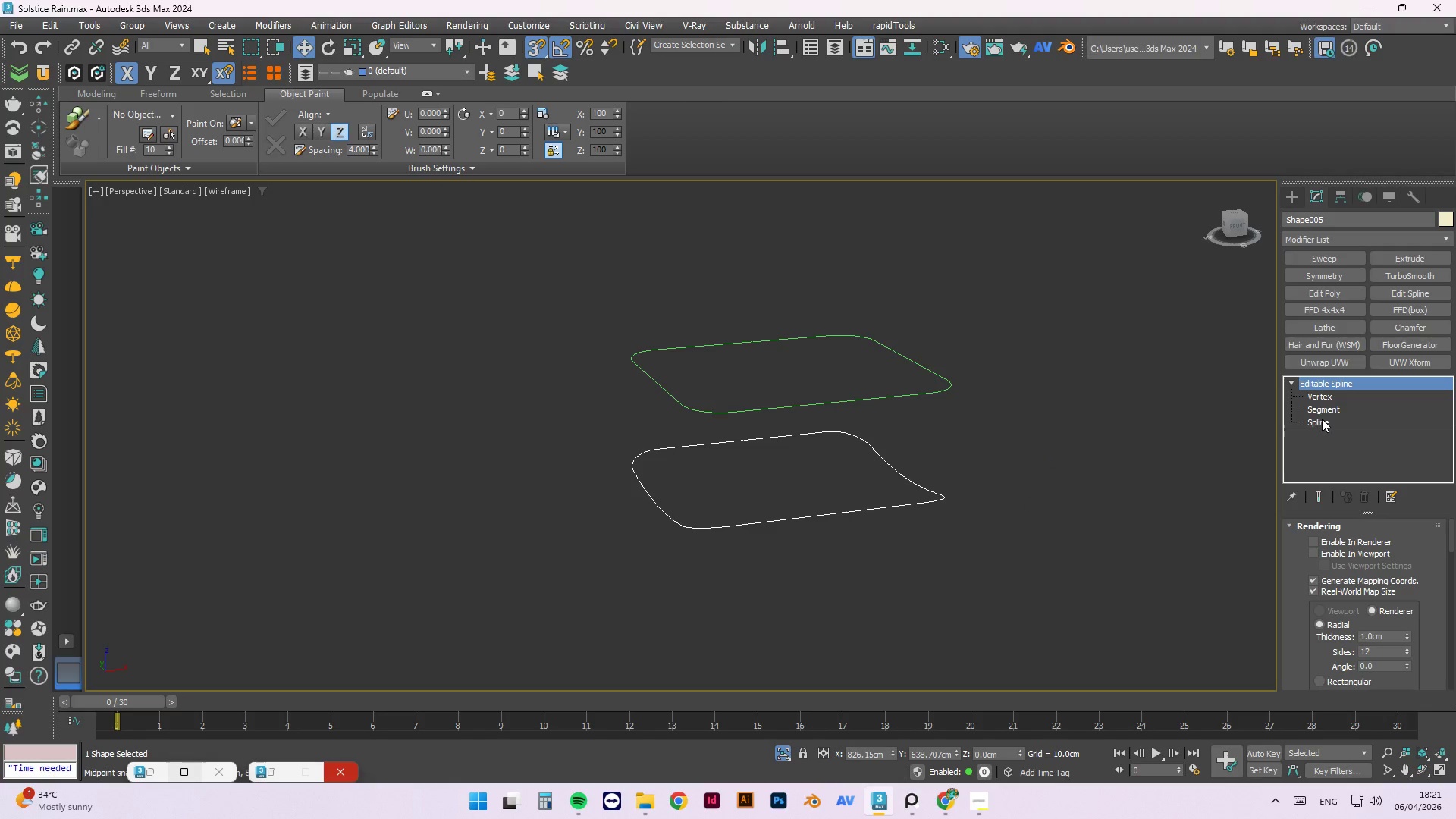 
left_click([1322, 419])
 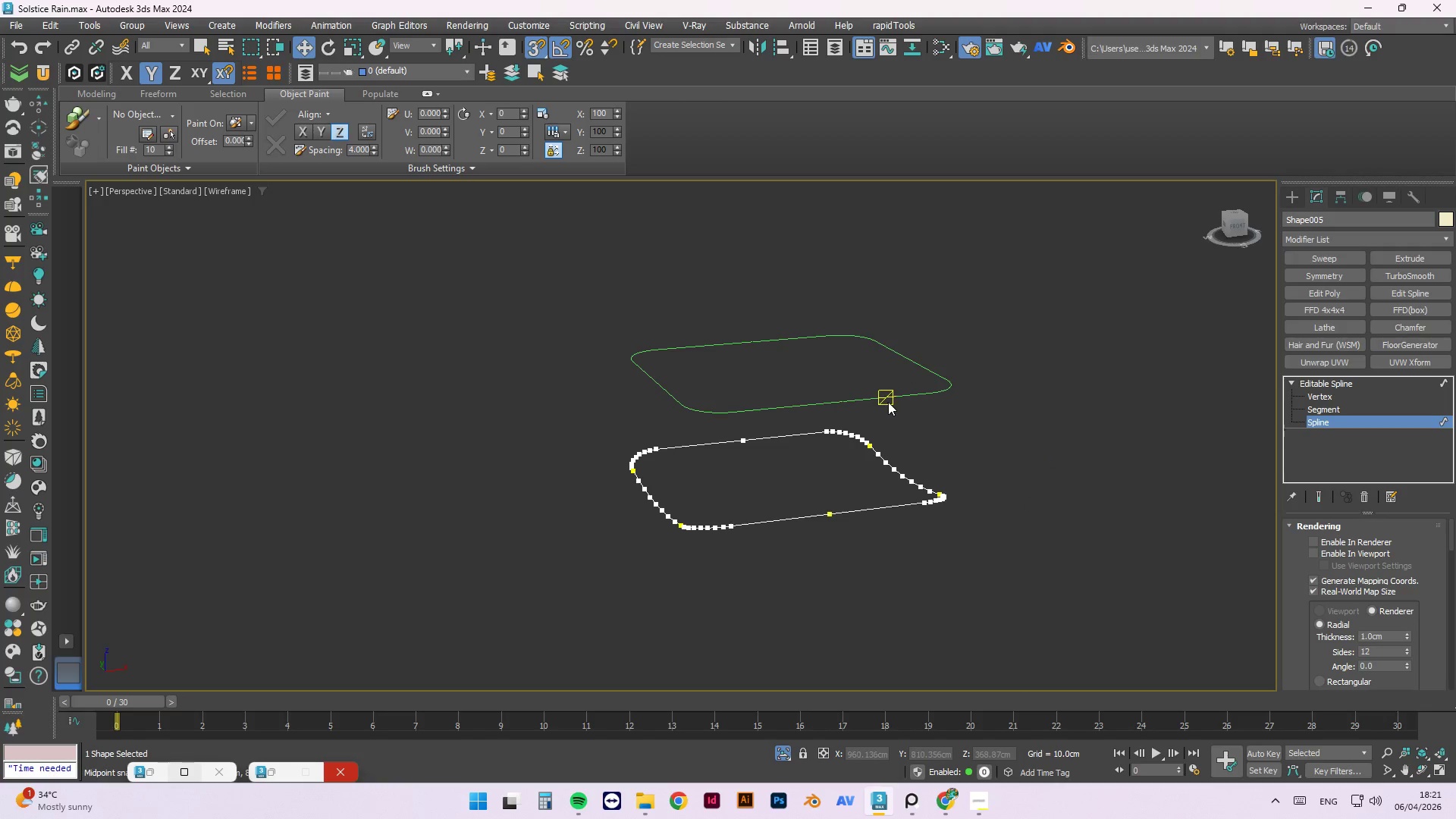 
left_click([893, 399])
 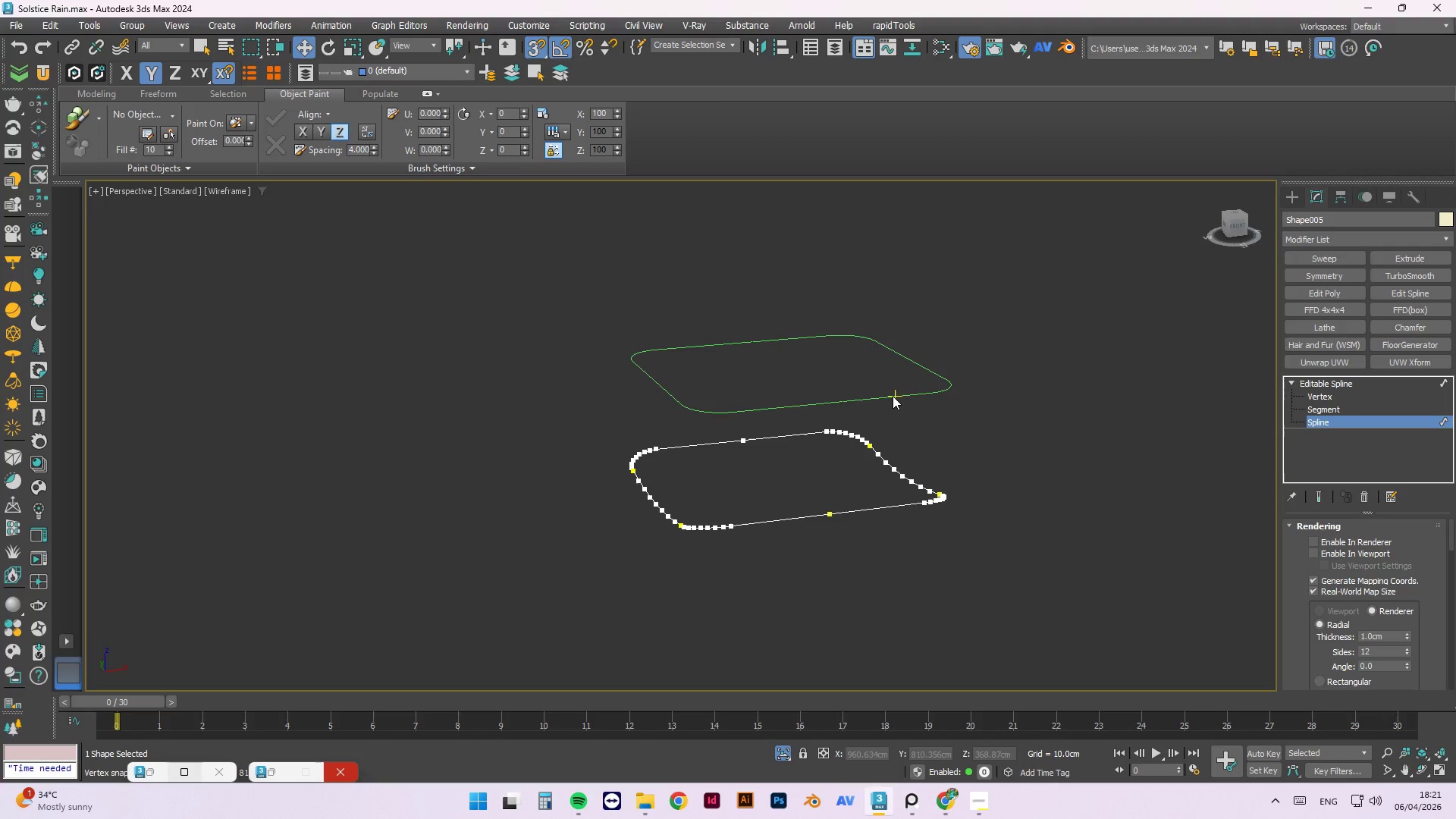 
left_click([893, 395])
 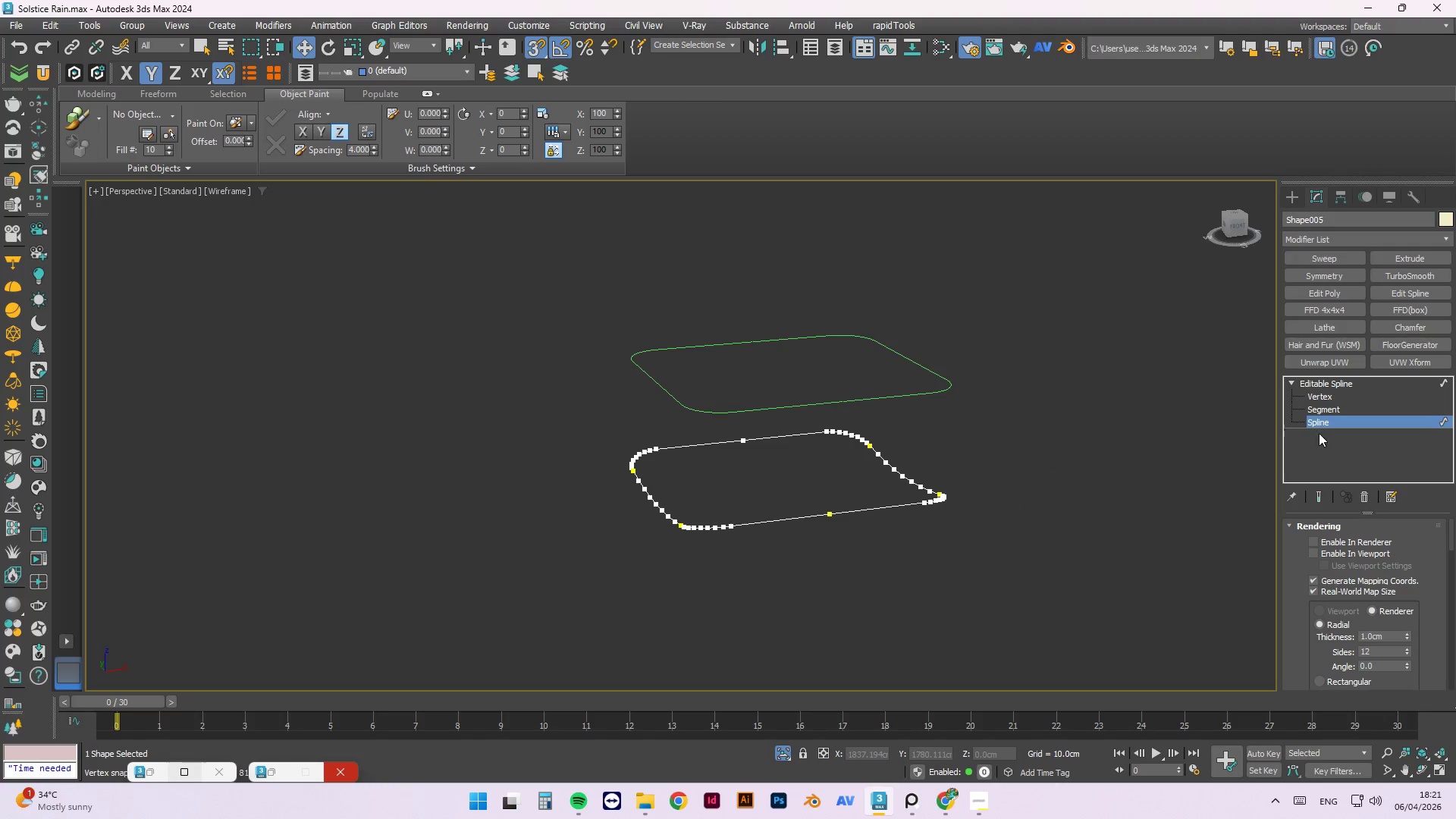 
left_click([1316, 397])
 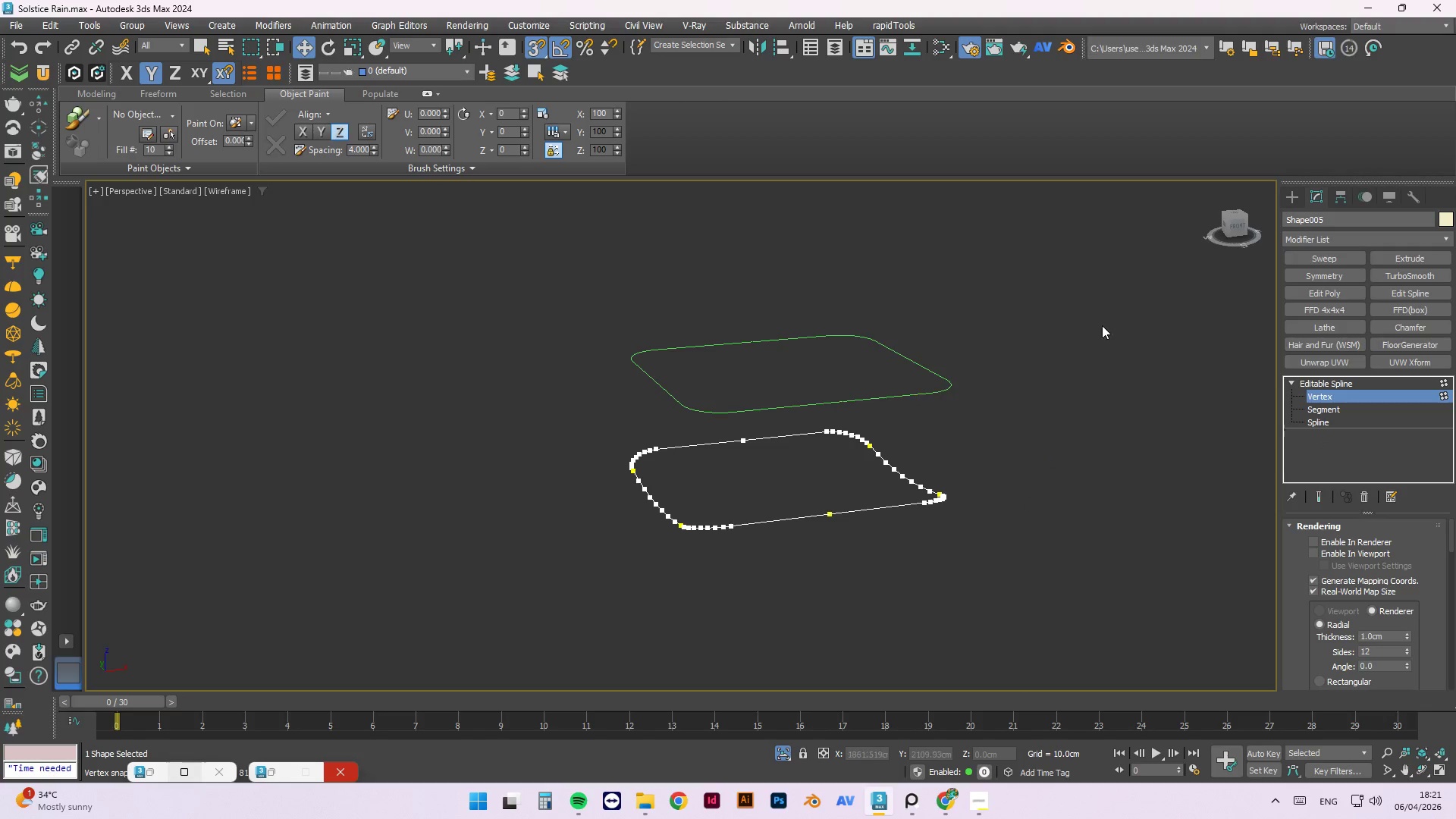 
left_click_drag(start_coordinate=[1121, 306], to_coordinate=[539, 585])
 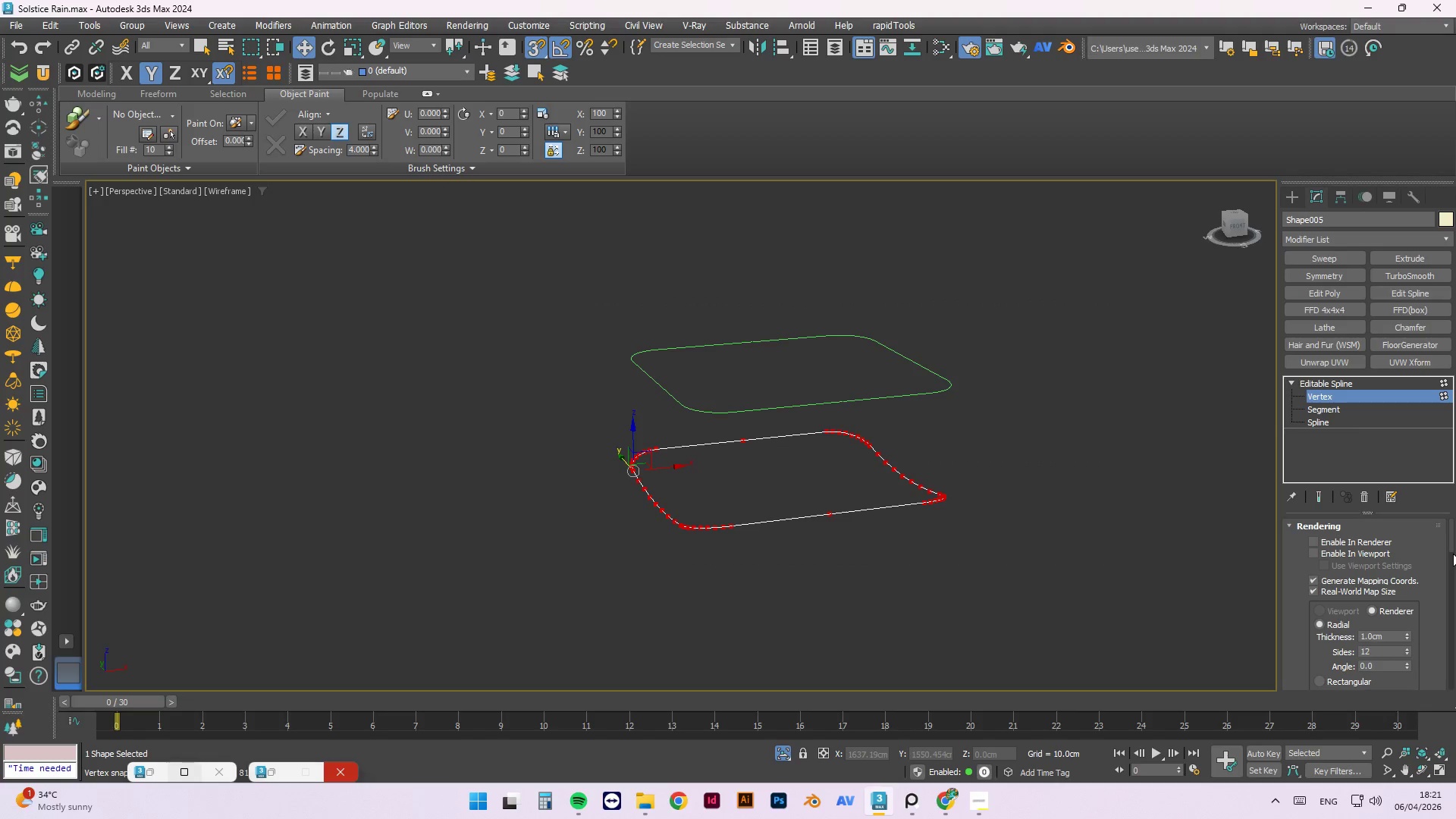 
left_click_drag(start_coordinate=[1451, 544], to_coordinate=[1451, 559])
 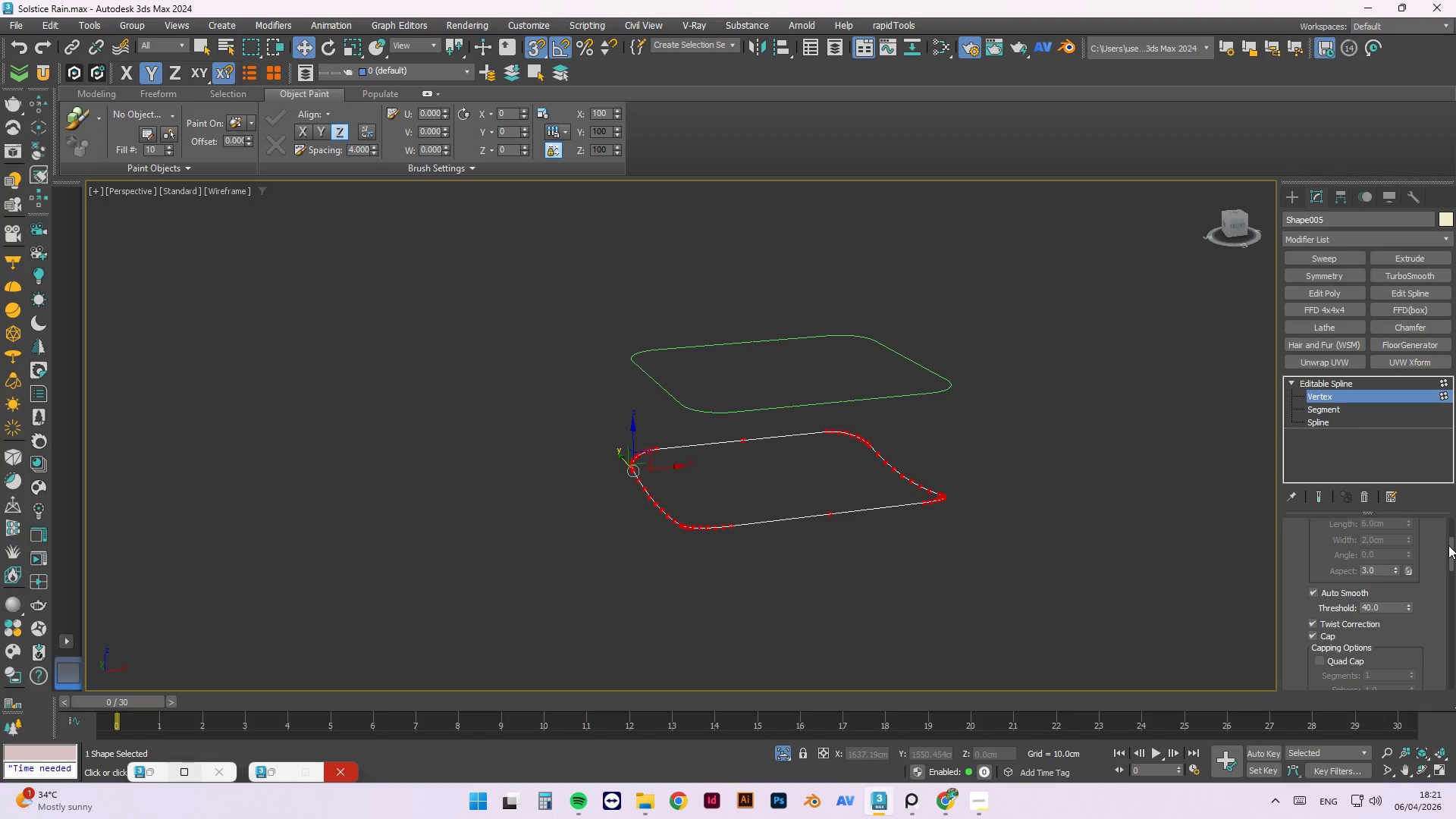 
left_click_drag(start_coordinate=[1448, 545], to_coordinate=[1442, 629])
 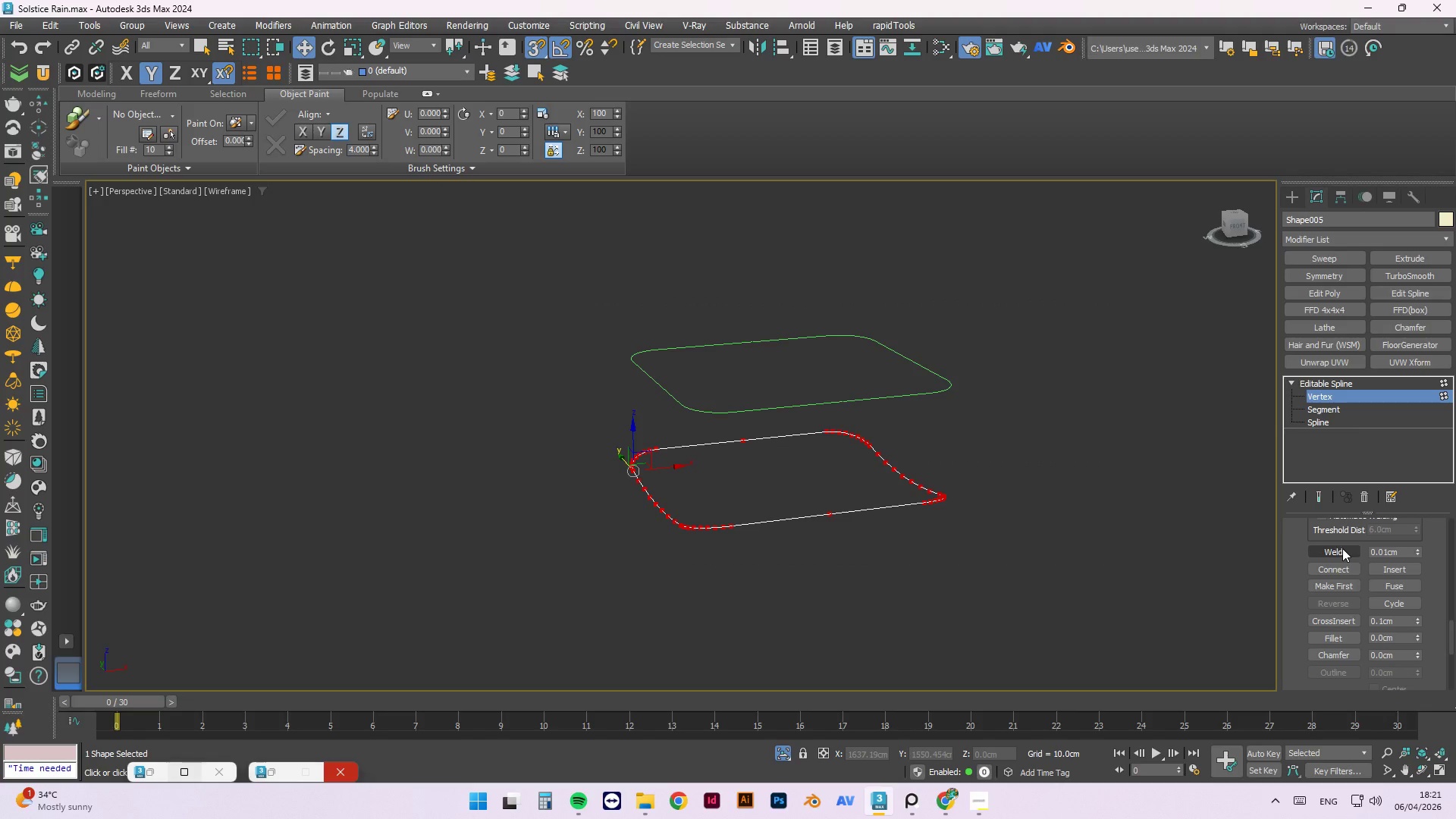 
left_click([1342, 548])
 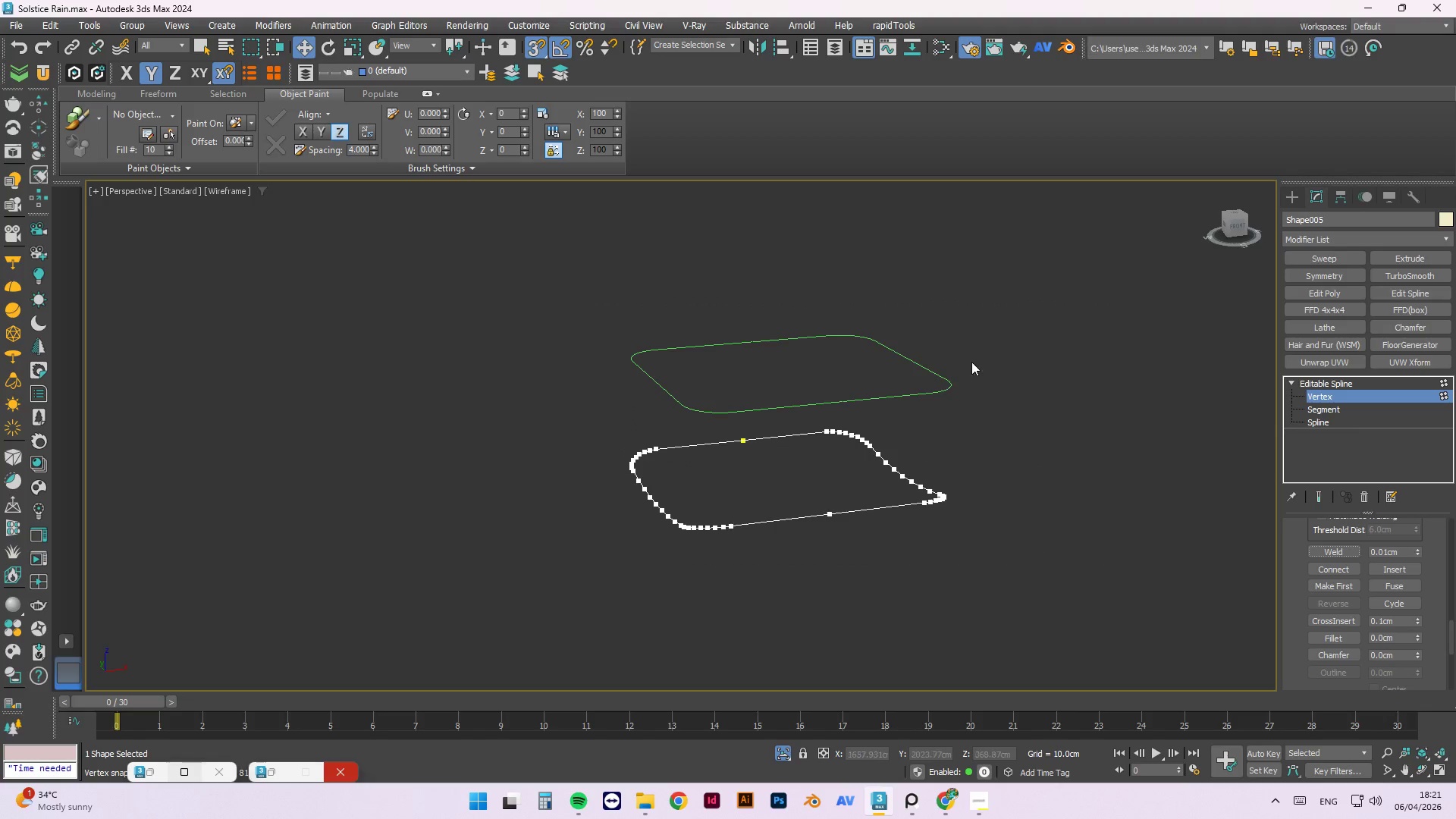 
left_click([993, 341])
 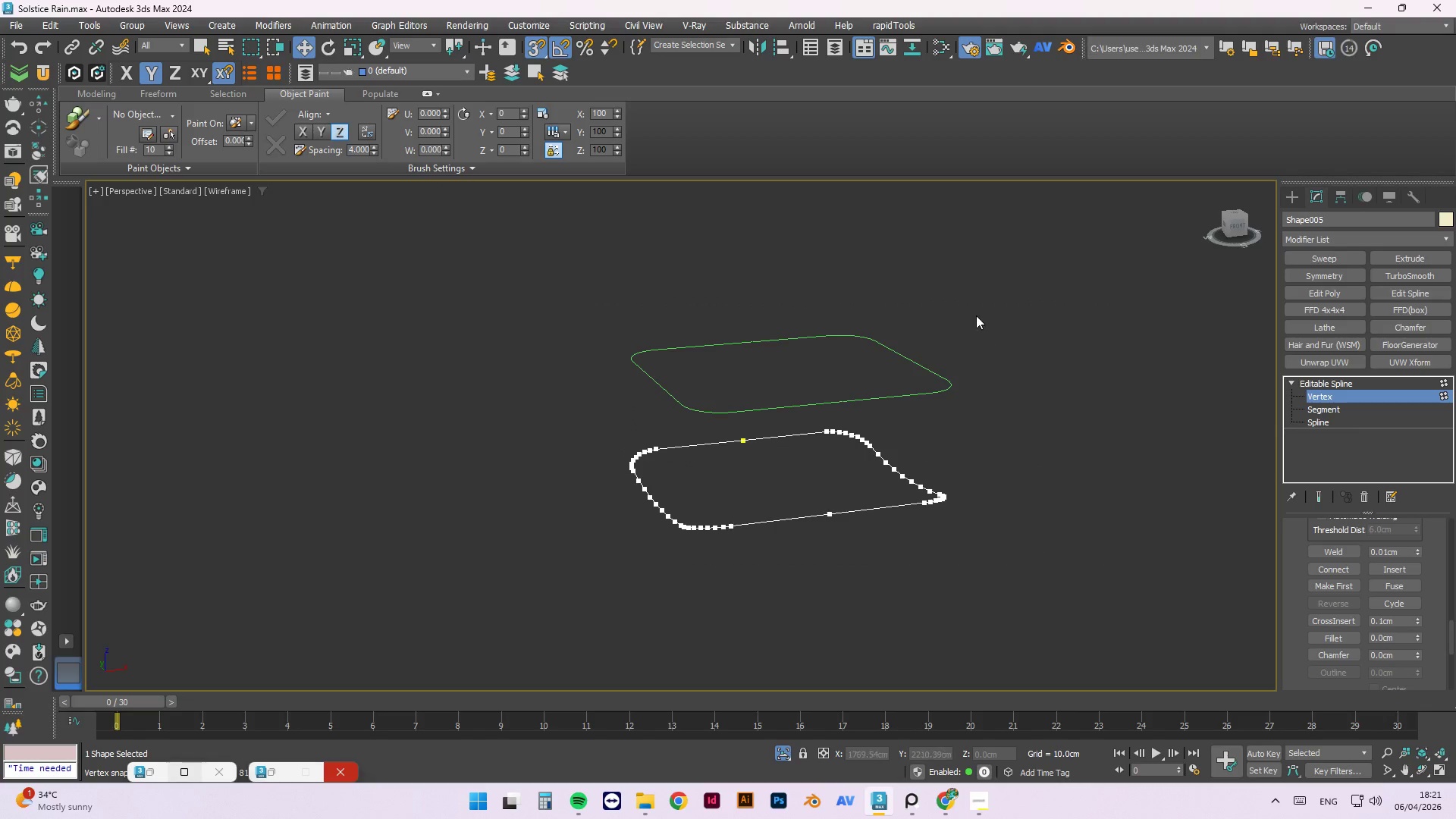 
right_click([978, 300])
 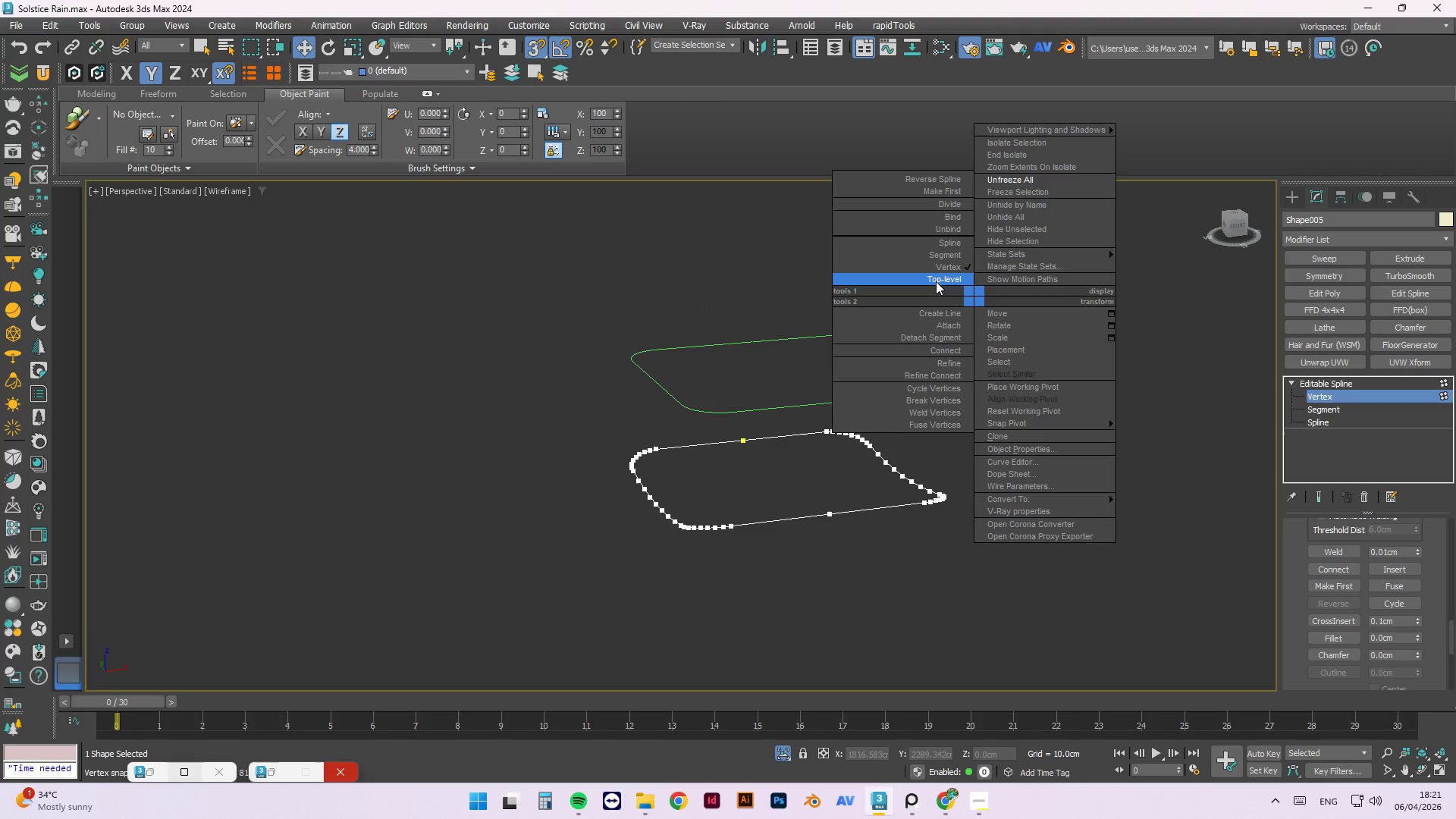 
left_click([937, 281])
 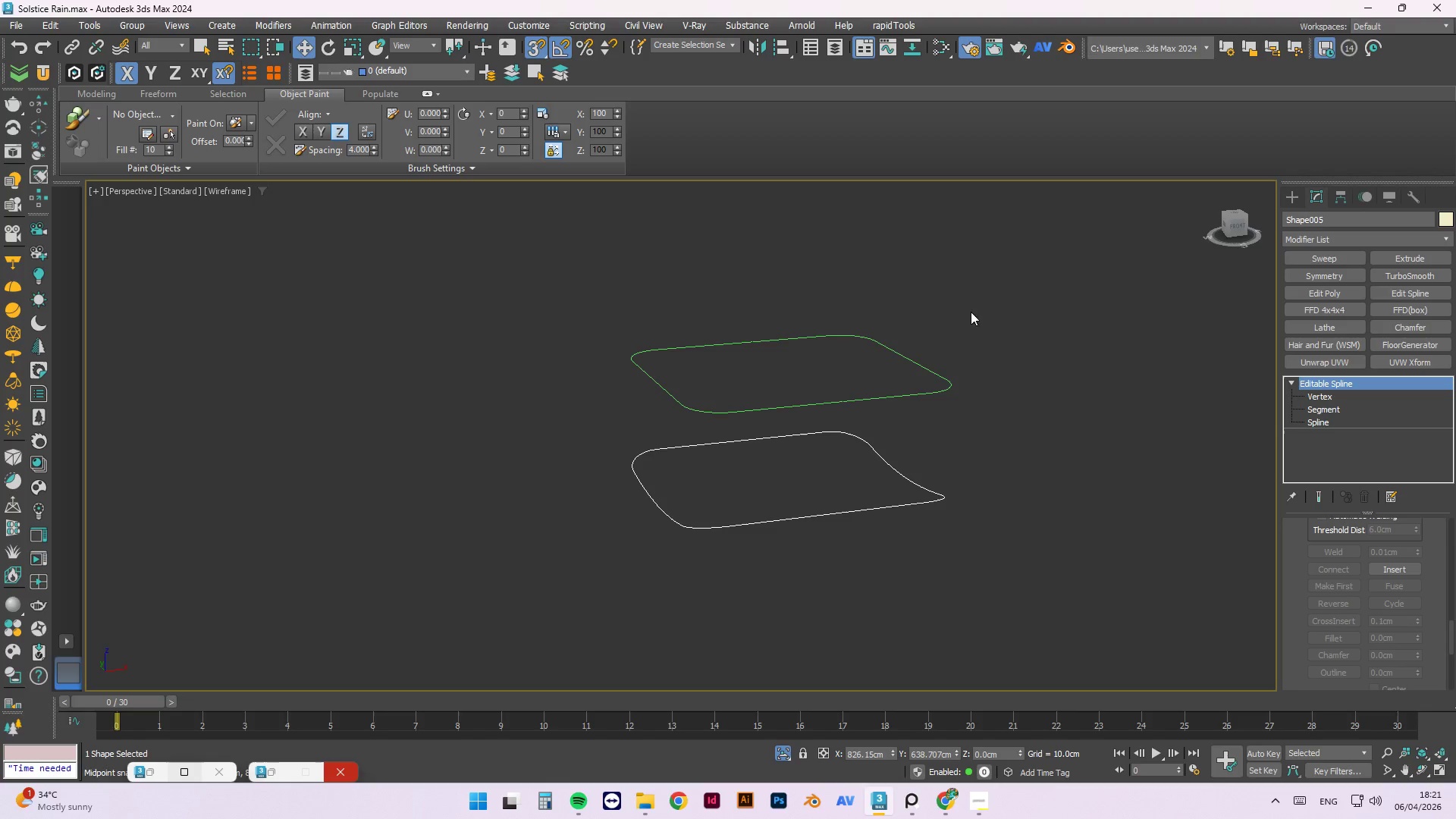 
hold_key(key=AltLeft, duration=0.48)
 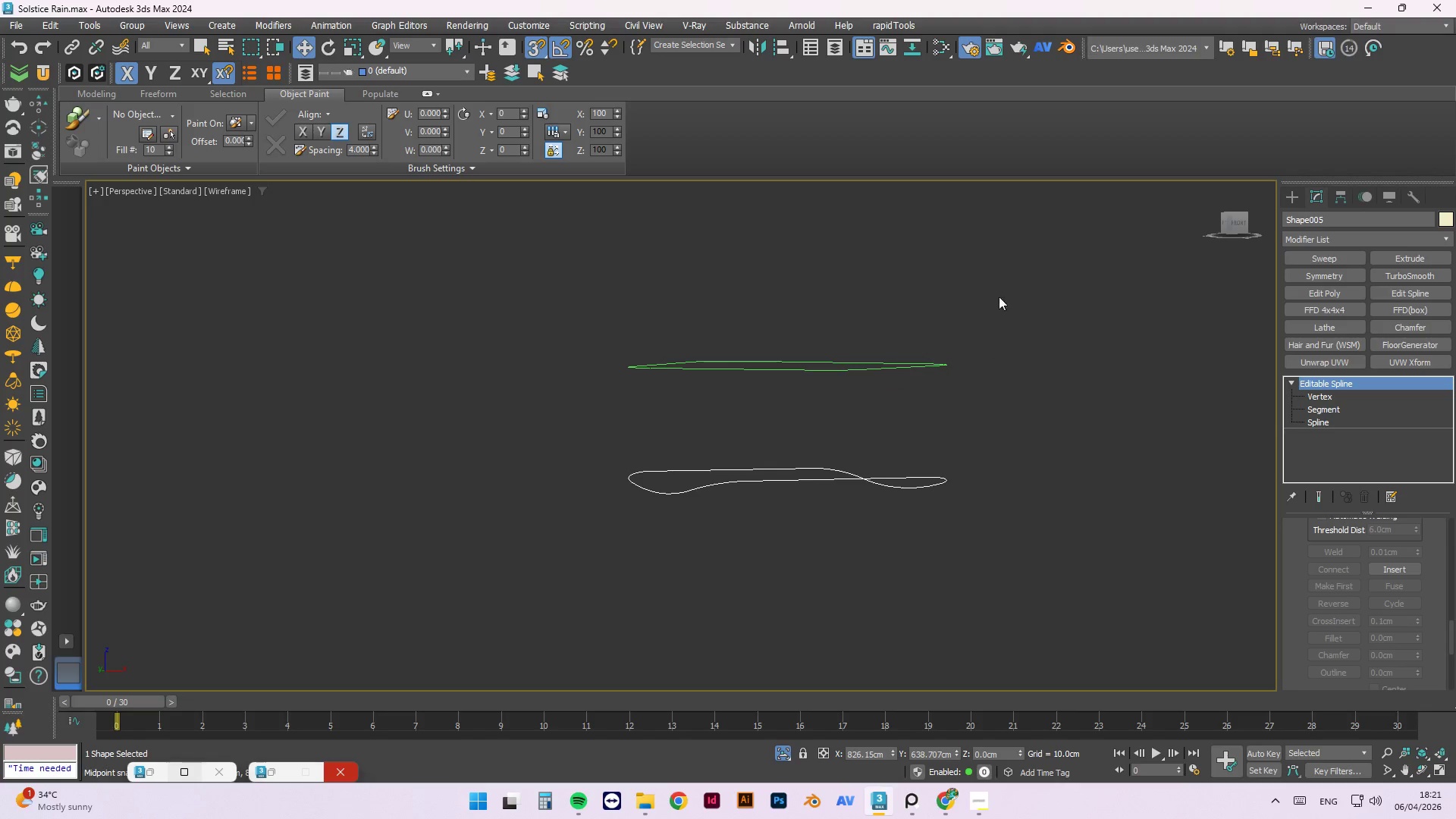 
left_click_drag(start_coordinate=[999, 296], to_coordinate=[545, 401])
 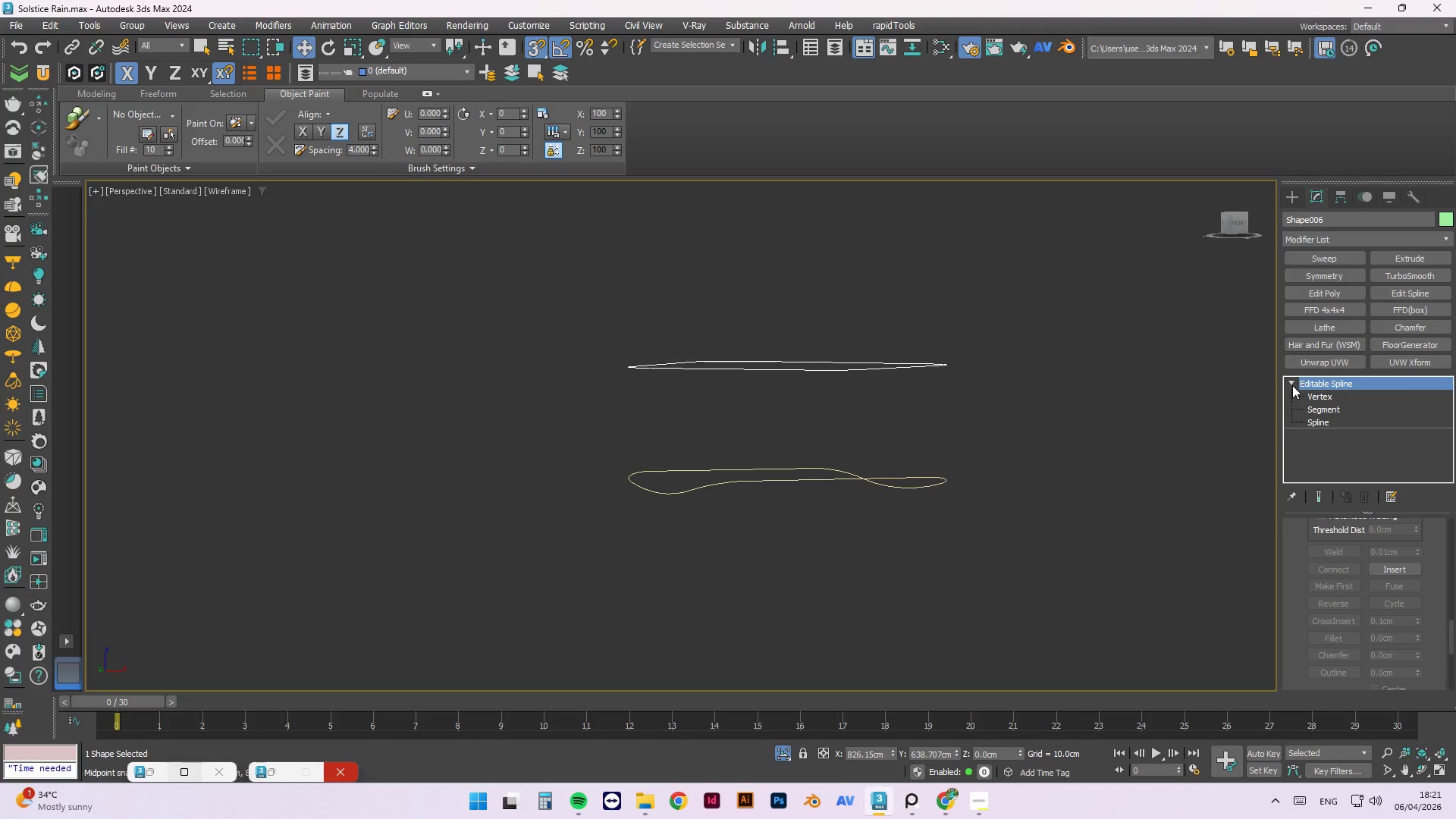 
double_click([1317, 398])
 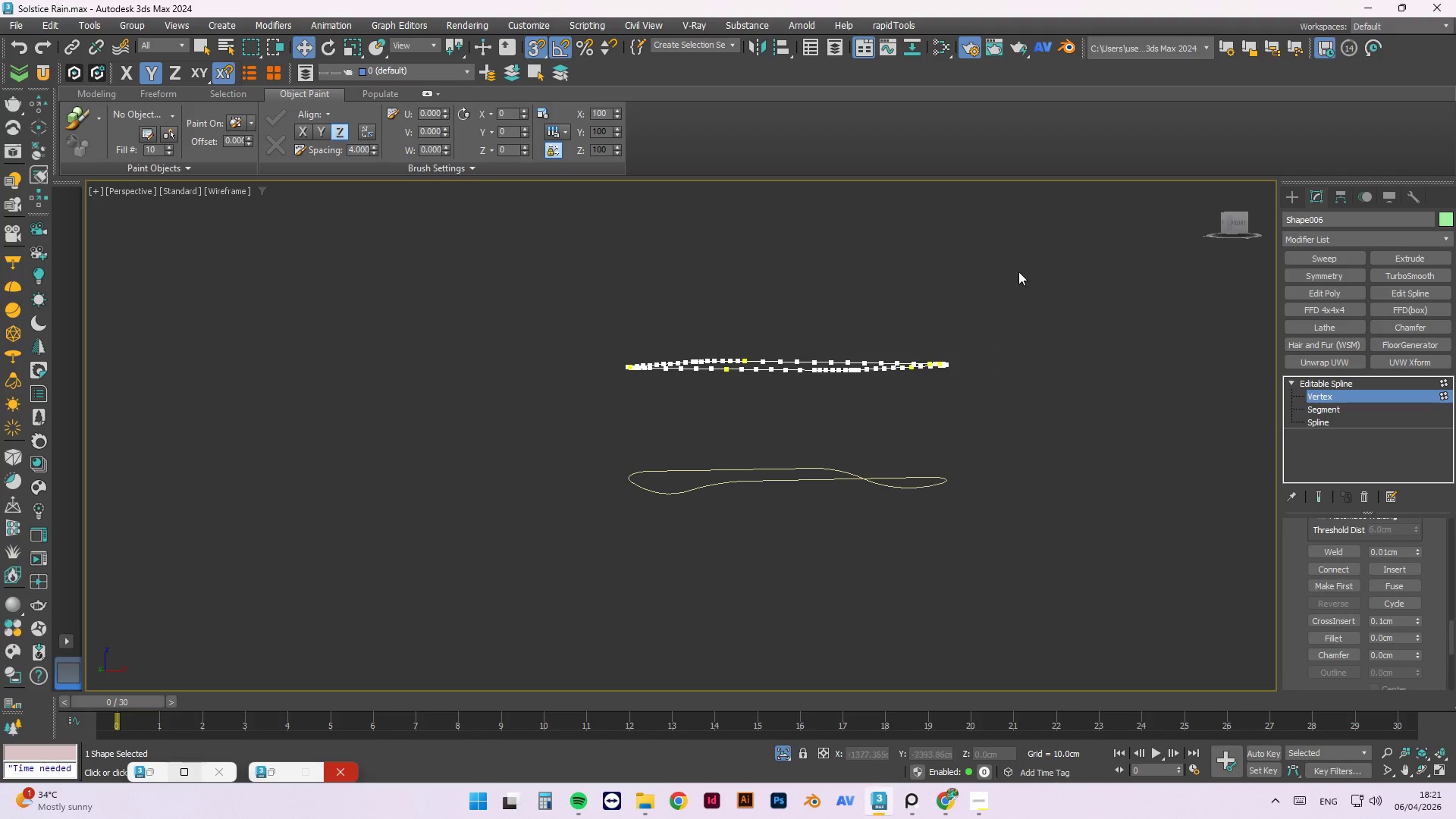 
triple_click([1031, 248])
 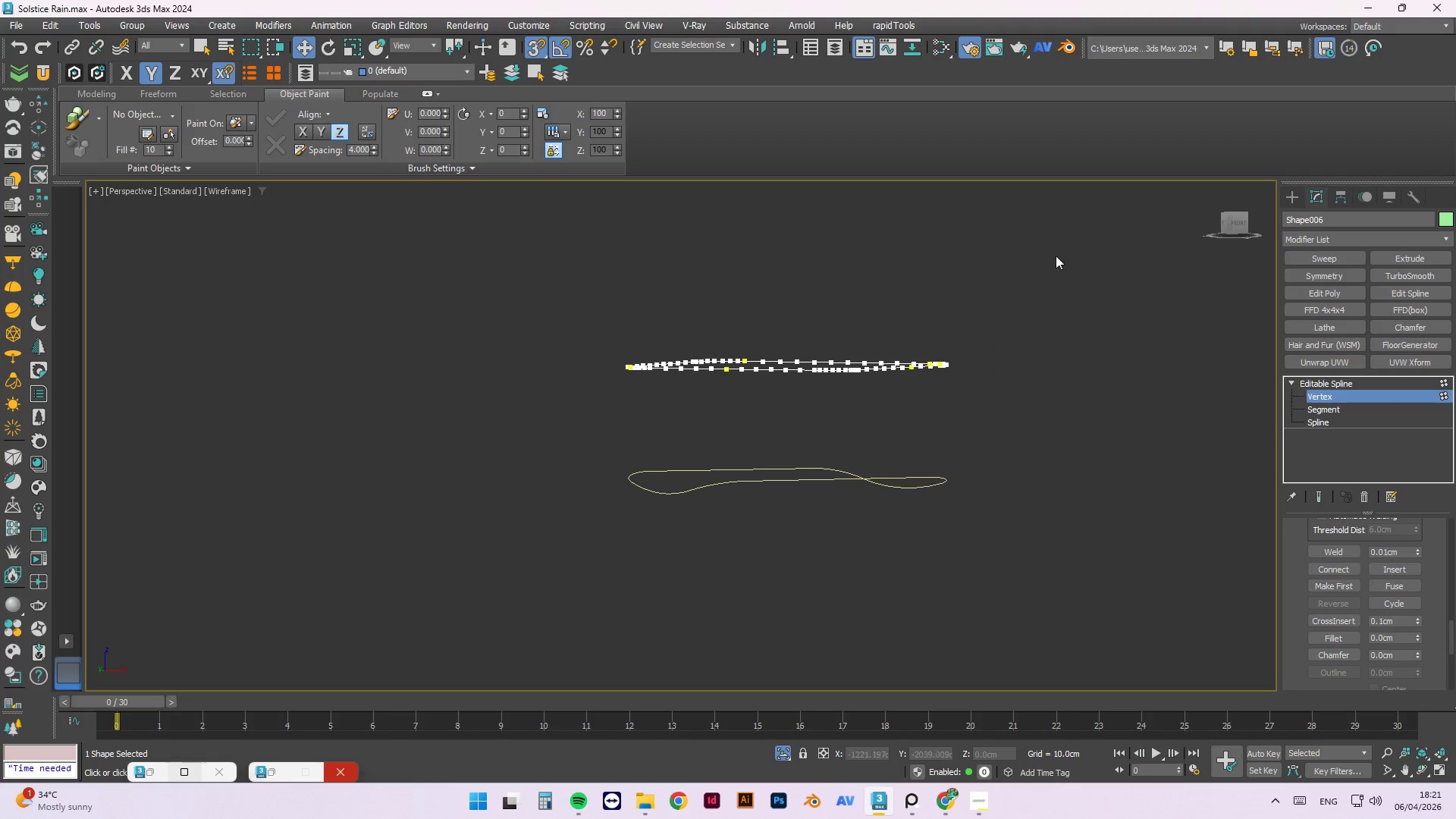 
left_click_drag(start_coordinate=[1056, 256], to_coordinate=[596, 410])
 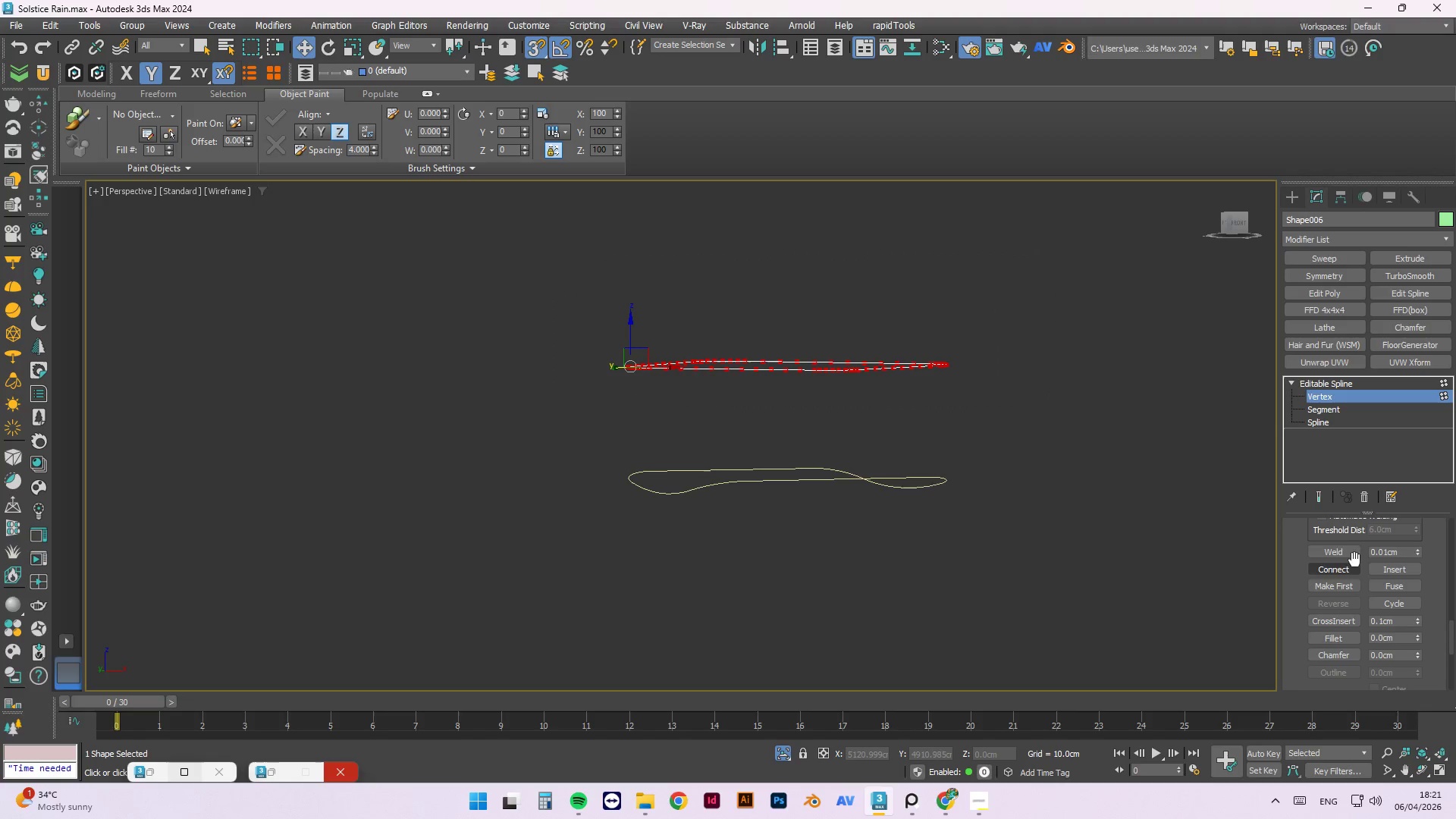 
left_click([1341, 551])
 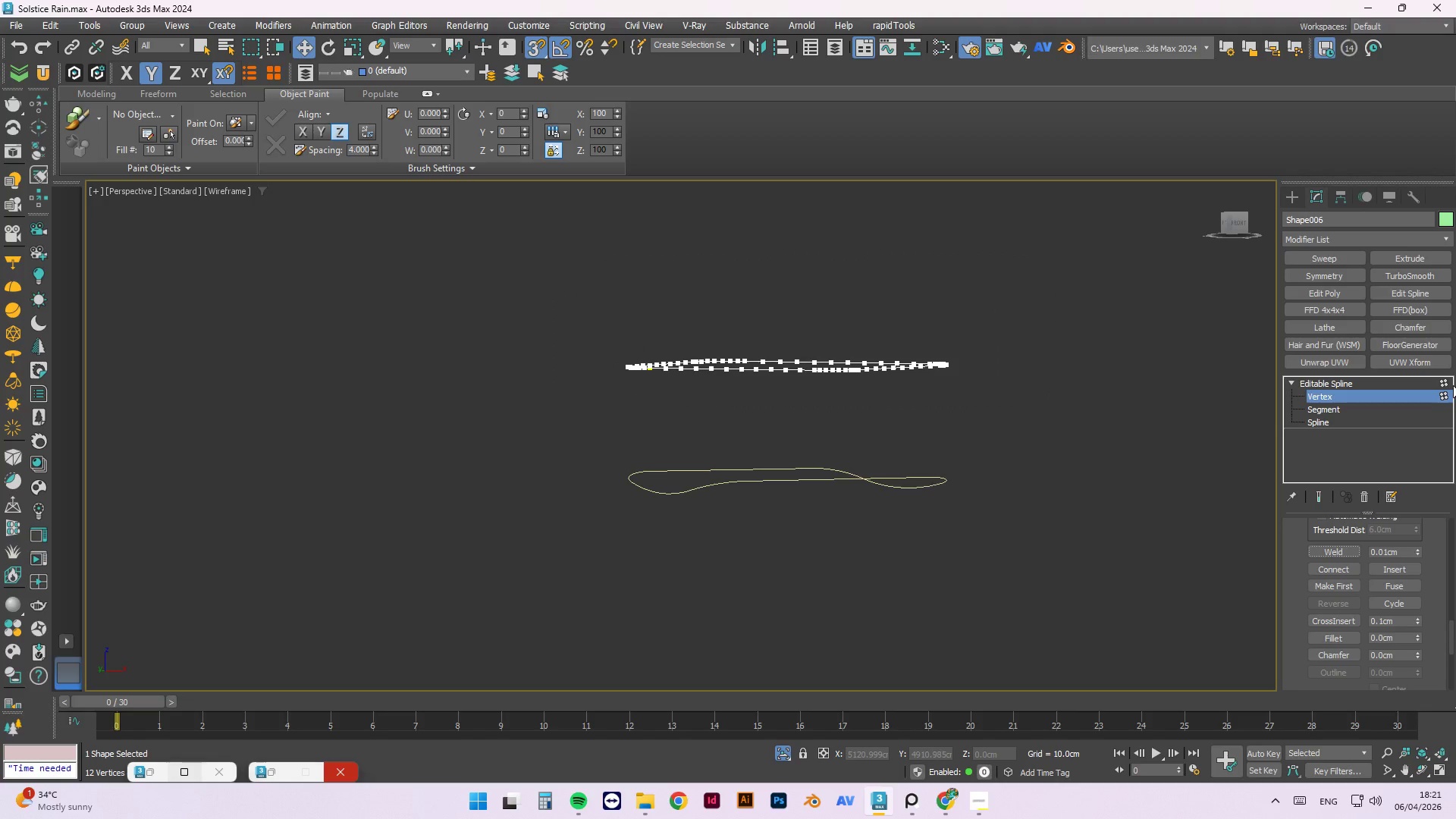 
left_click([1446, 381])
 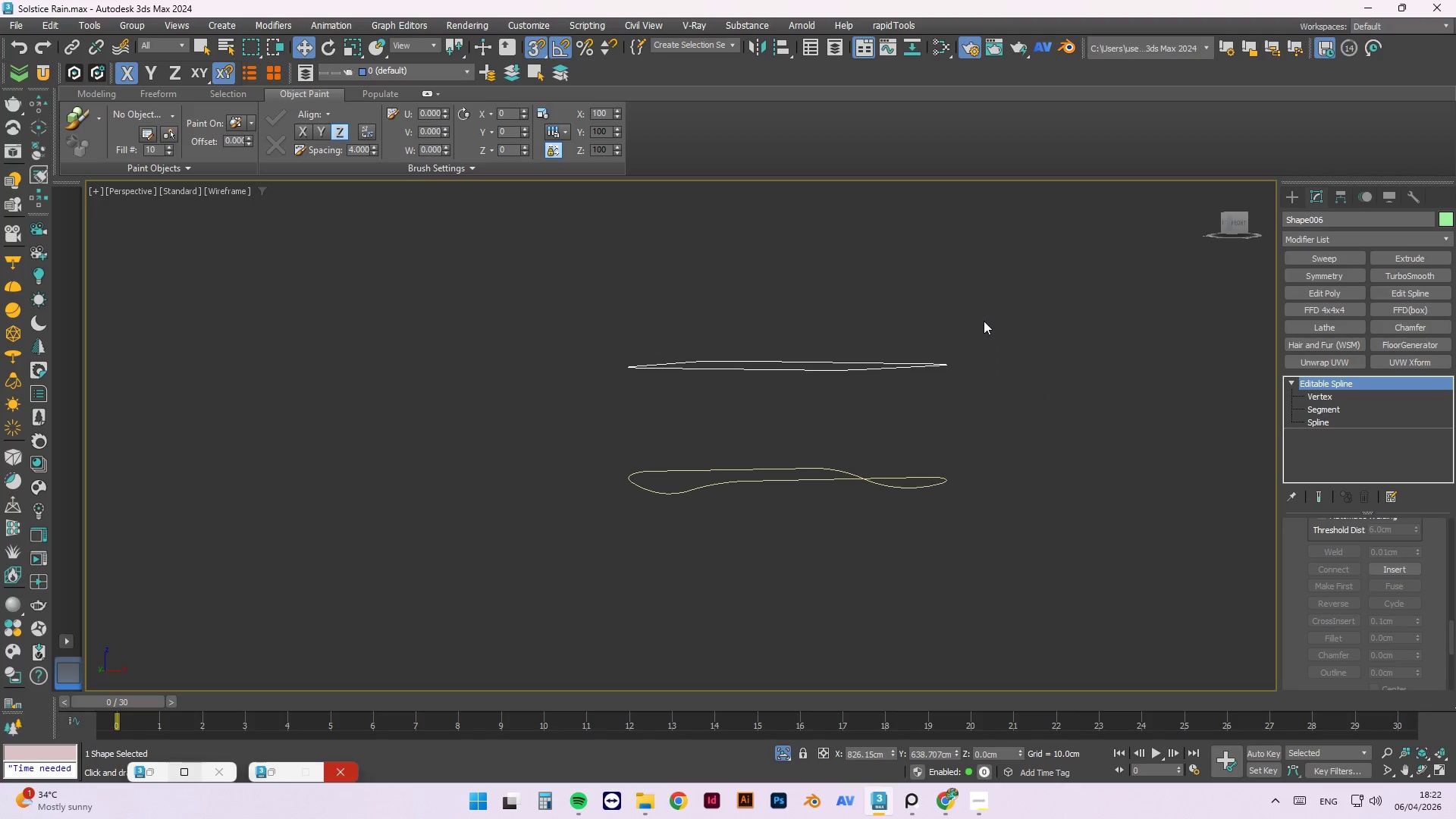 
left_click([988, 321])
 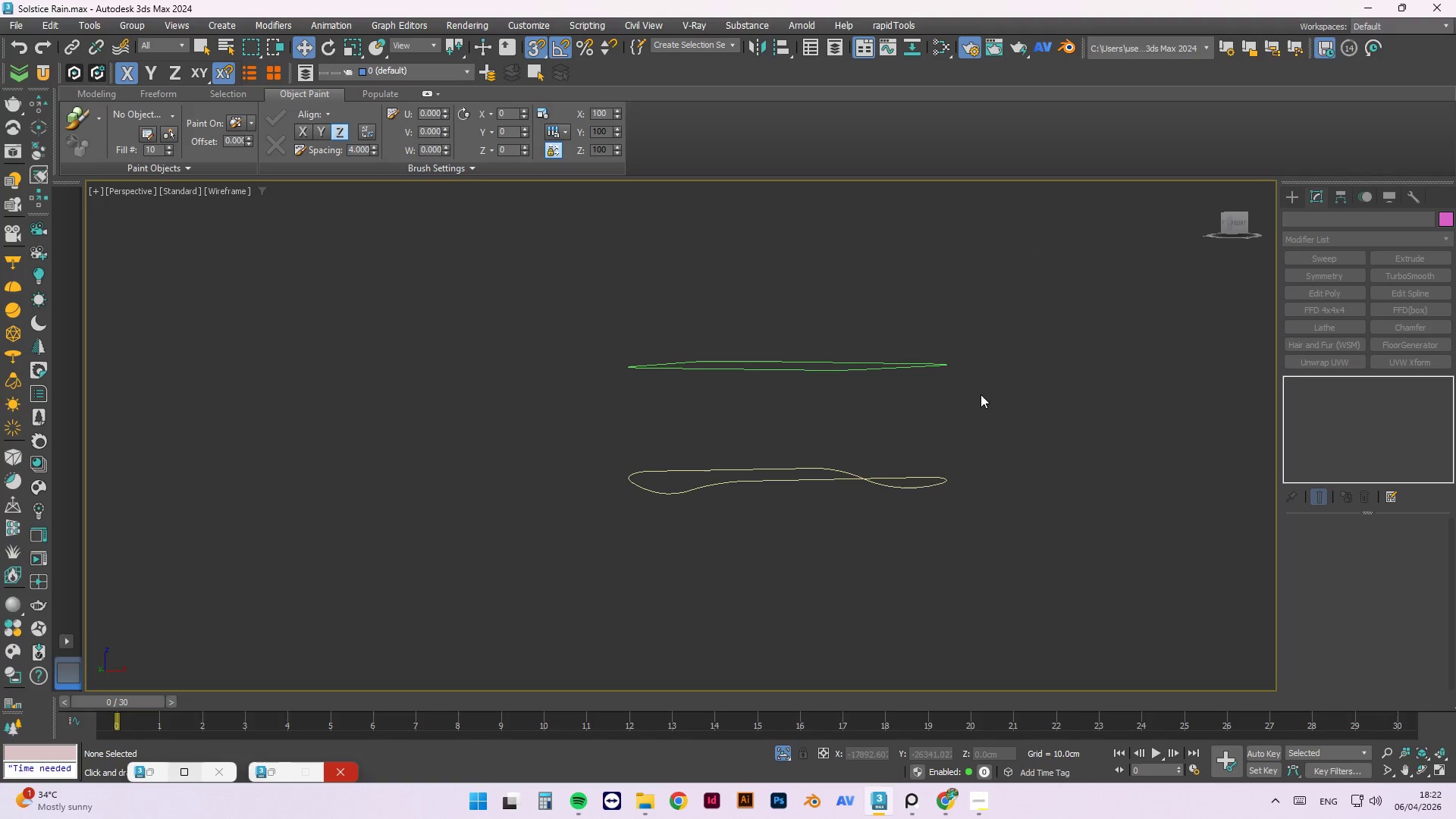 
right_click([981, 394])
 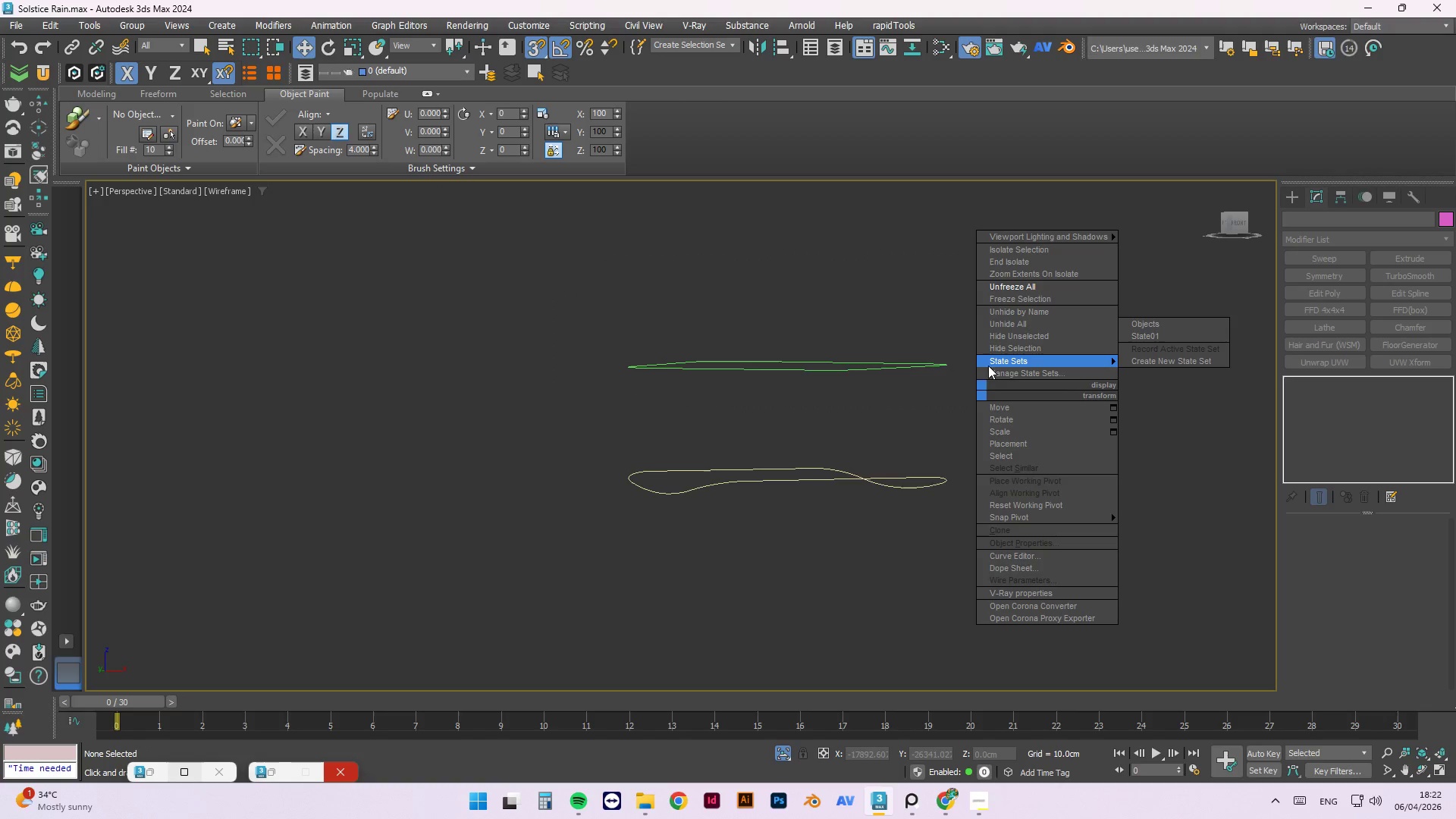 
left_click([927, 359])
 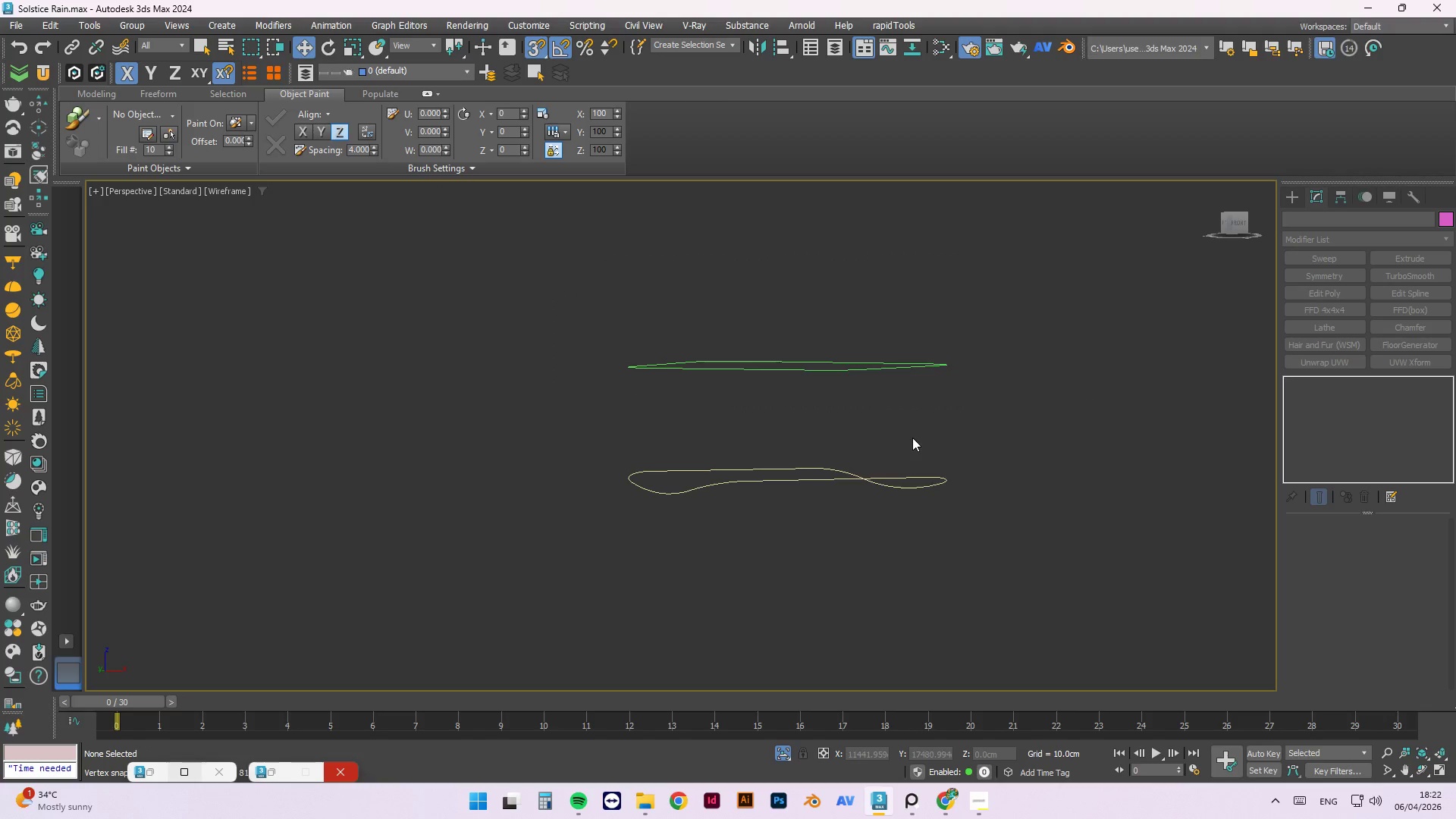 
hold_key(key=AltLeft, duration=0.69)
 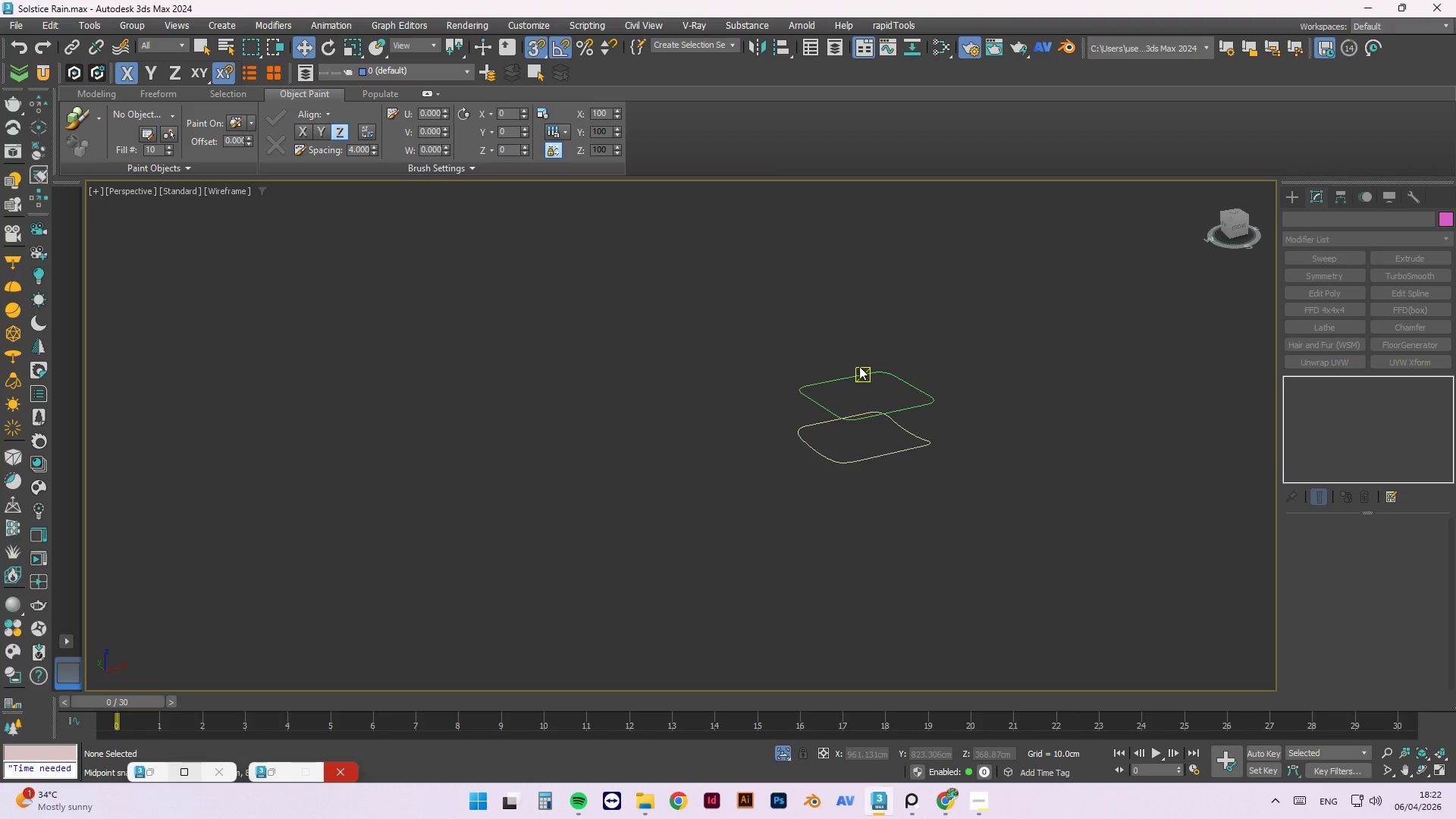 
scroll: coordinate [934, 452], scroll_direction: down, amount: 2.0
 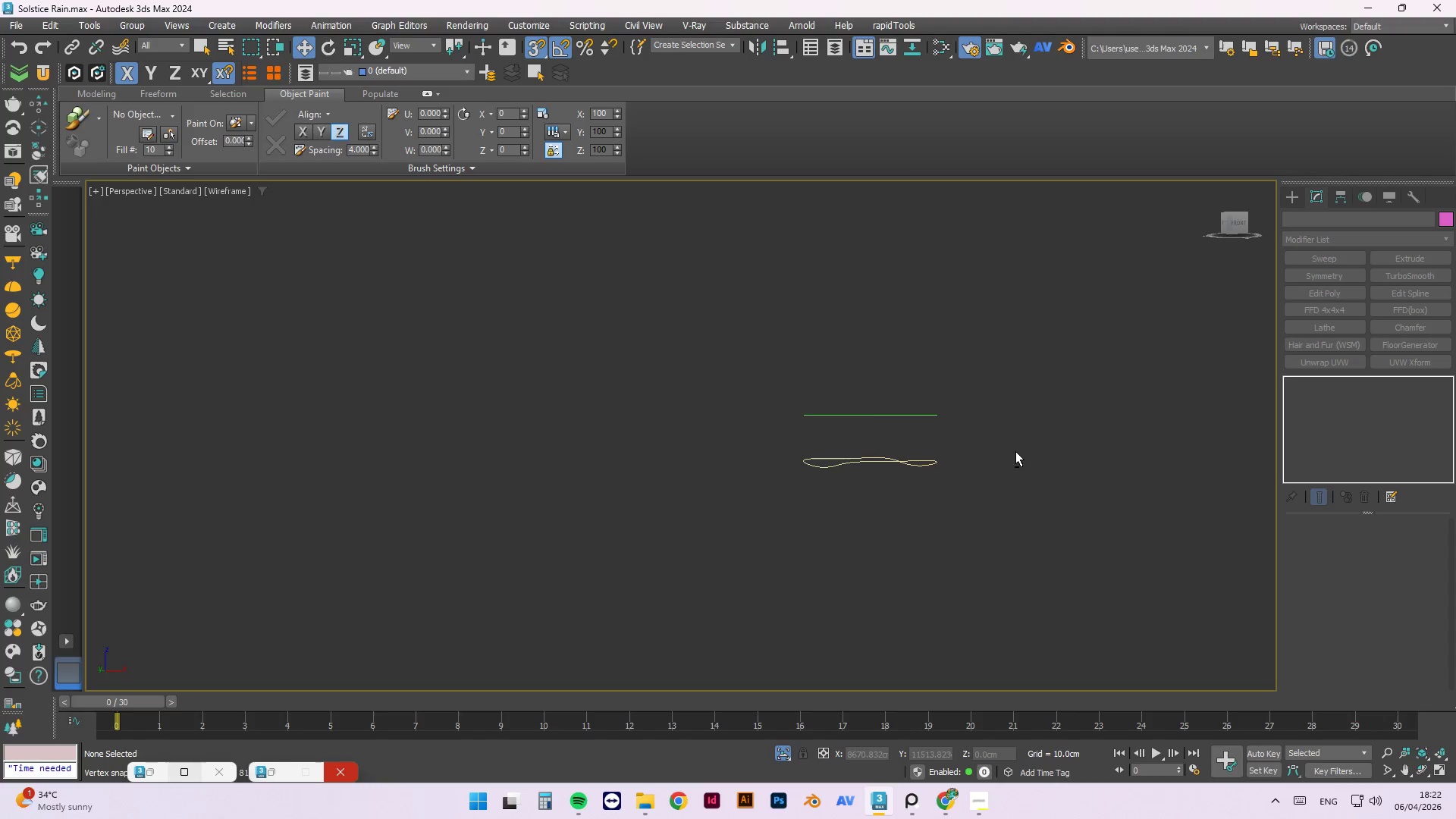 
scroll: coordinate [858, 367], scroll_direction: up, amount: 2.0
 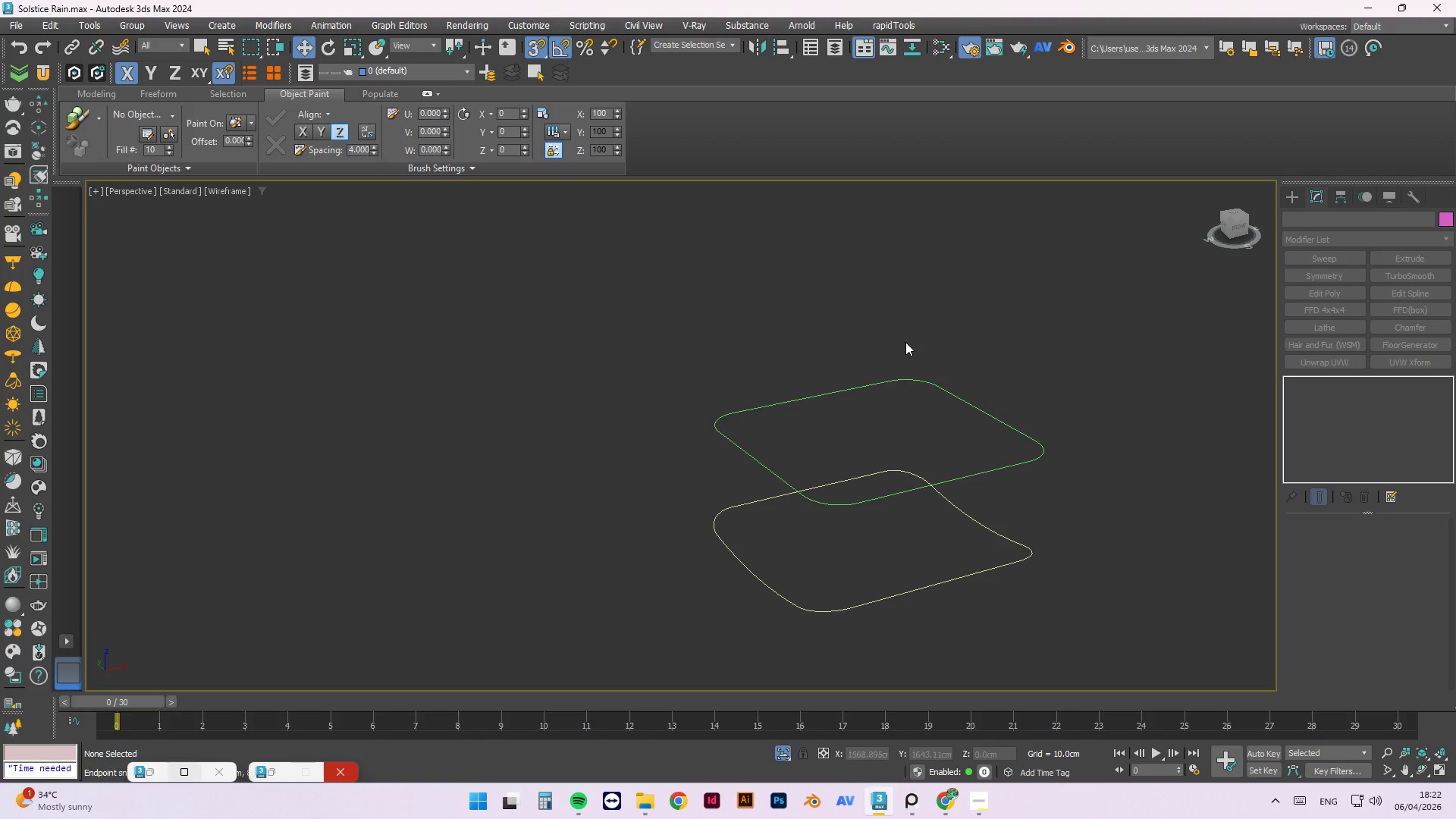 
right_click([906, 341])
 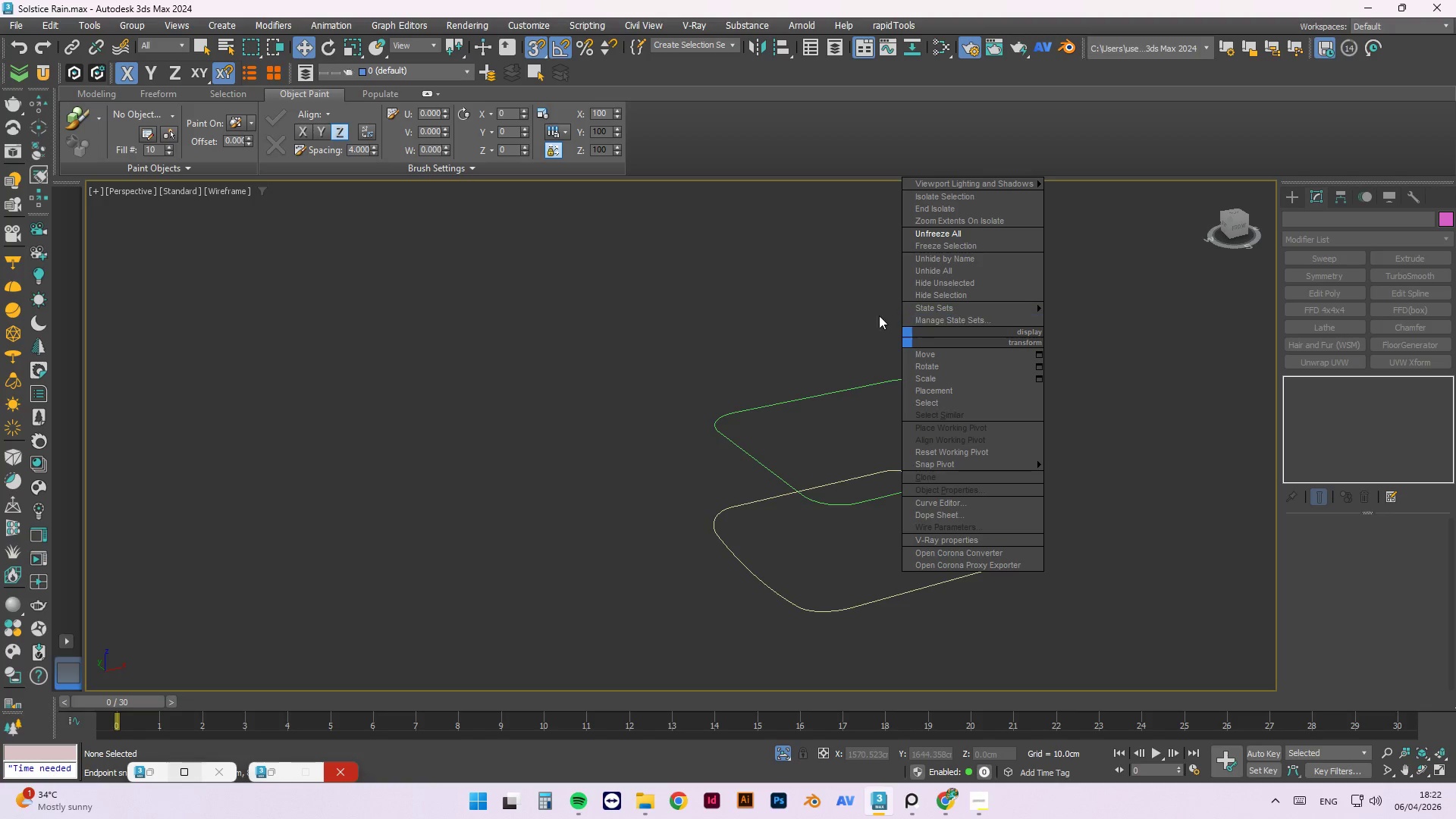 
left_click([843, 315])
 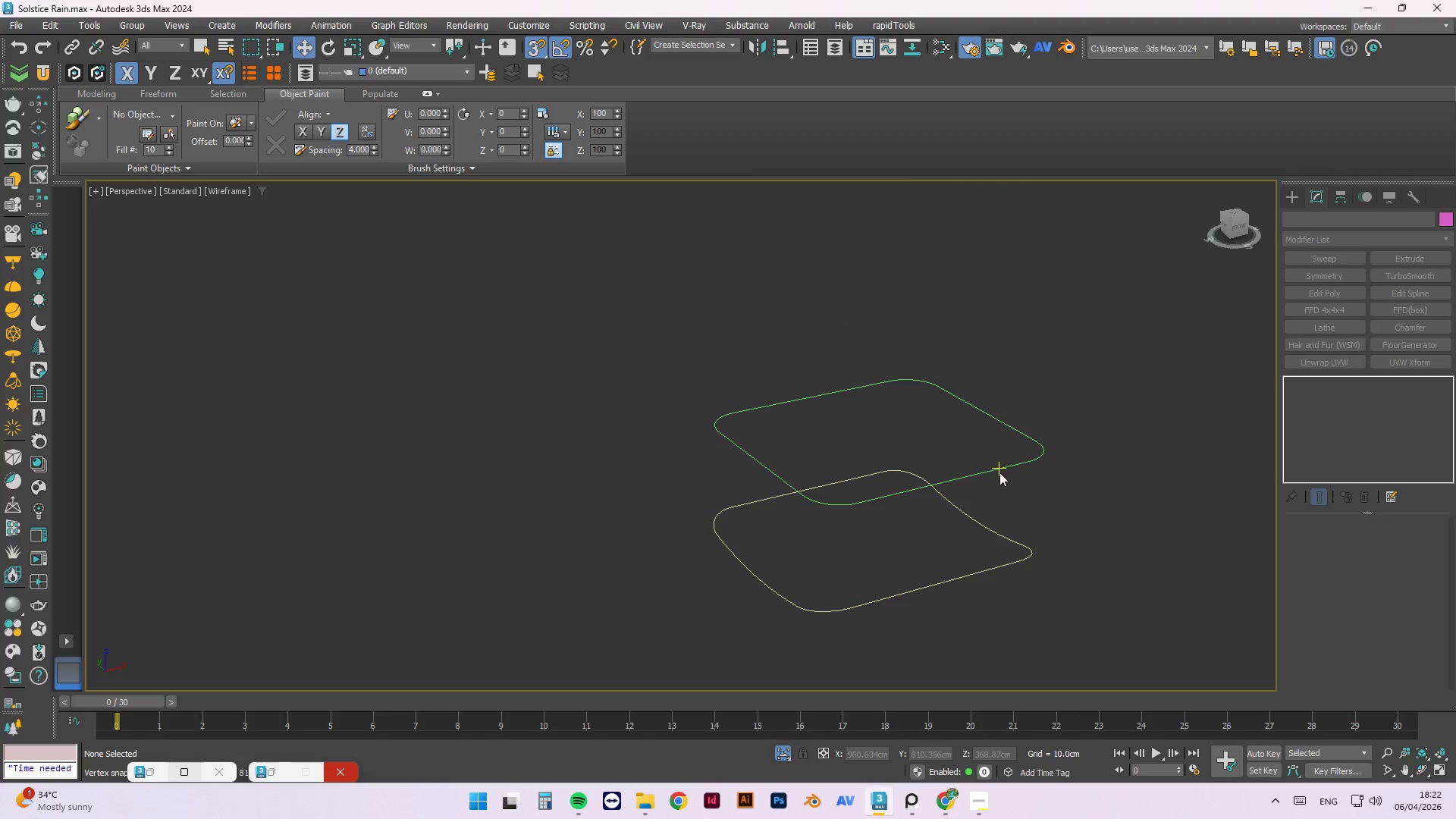 
double_click([999, 464])
 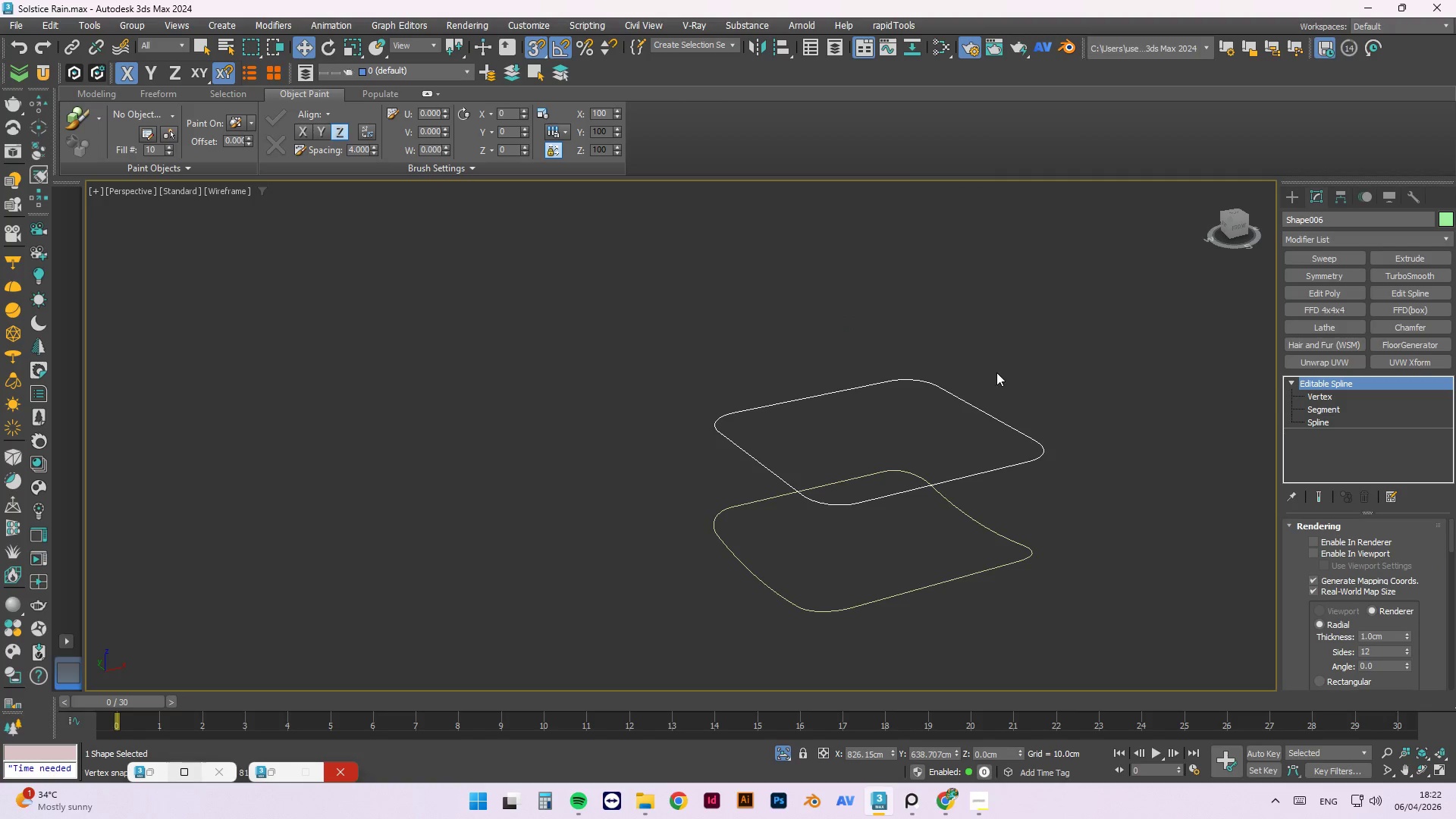 
left_click([999, 419])
 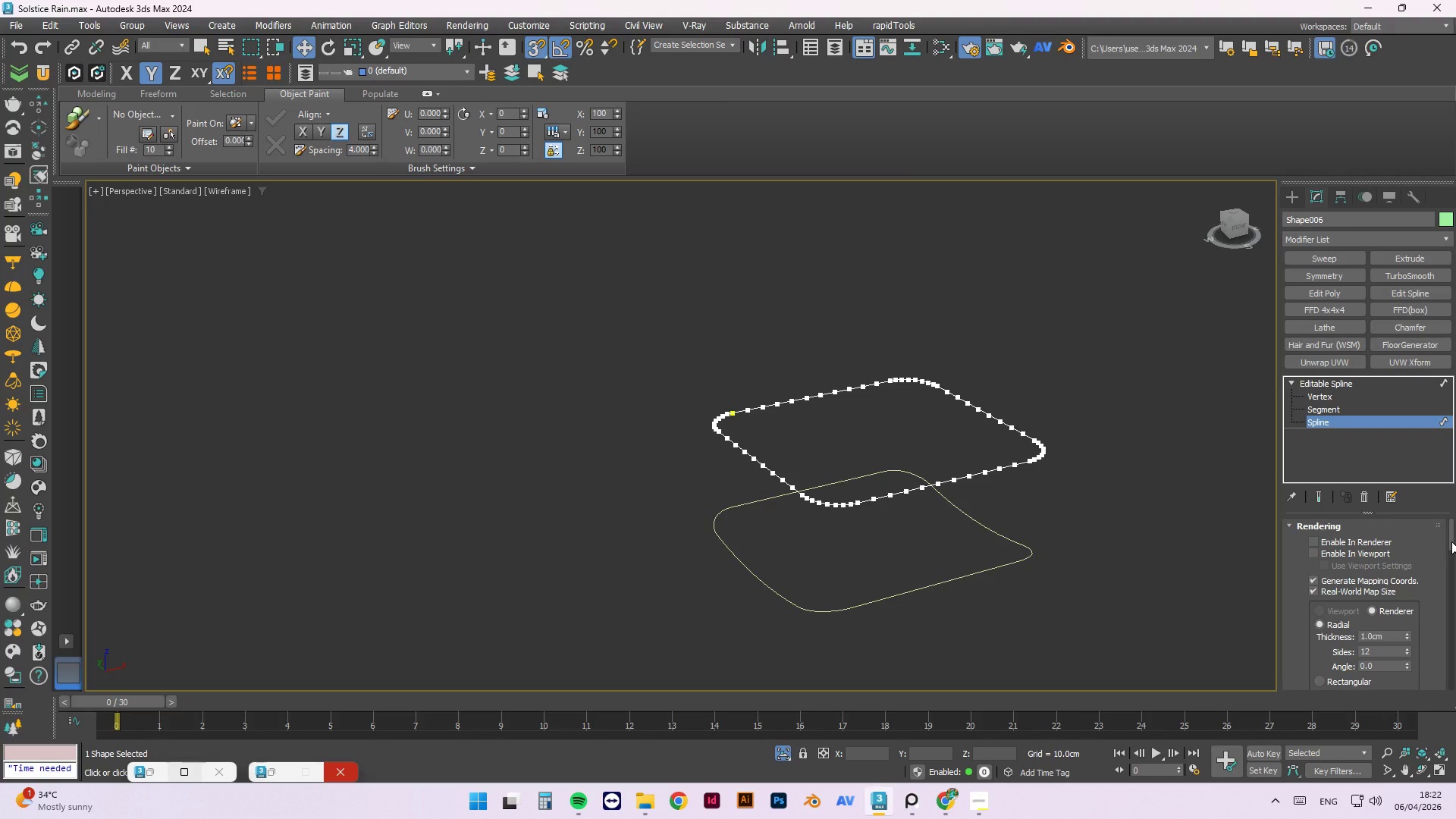 
key(Alt+AltLeft)
 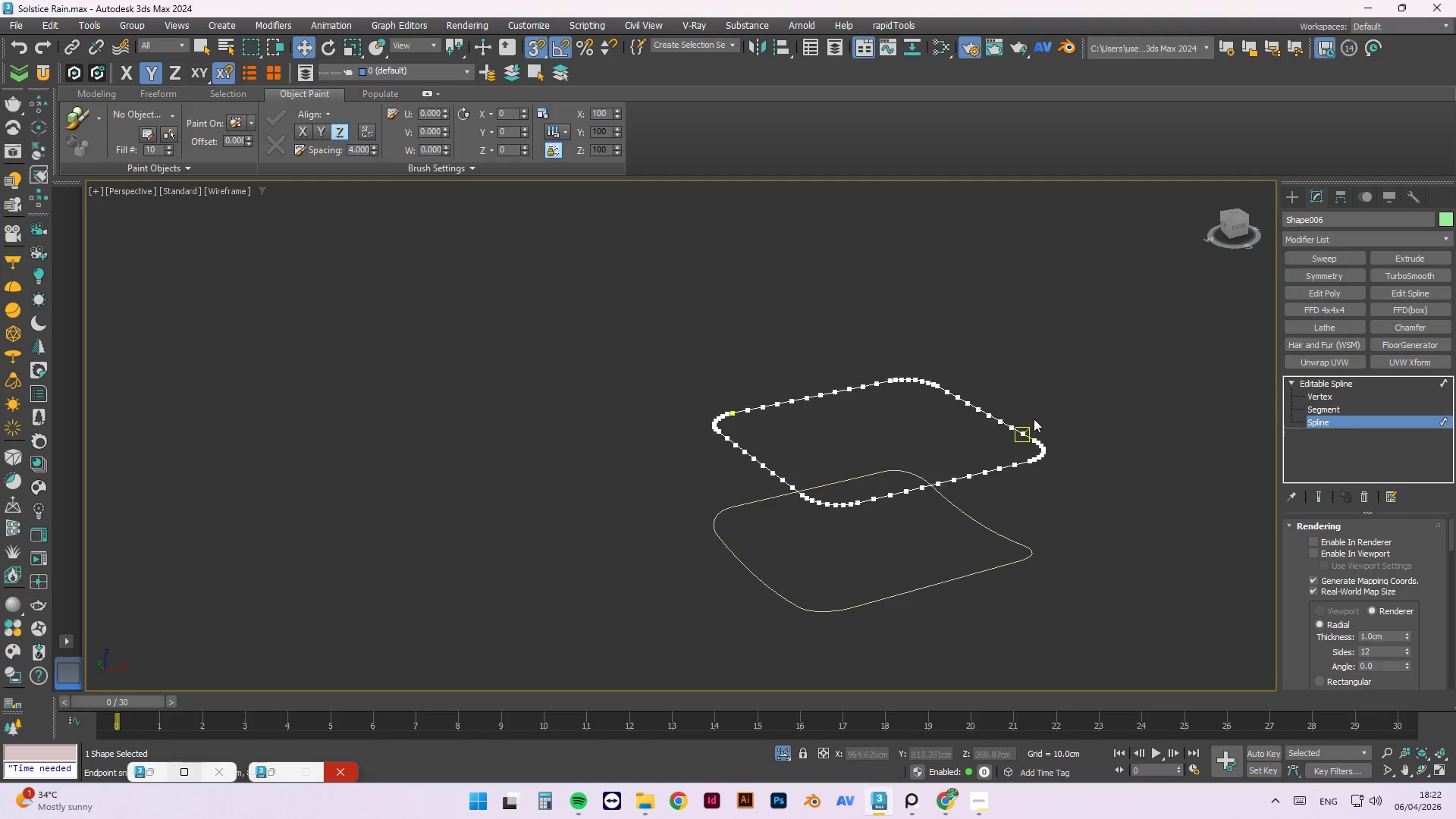 
hold_key(key=AltLeft, duration=0.66)
 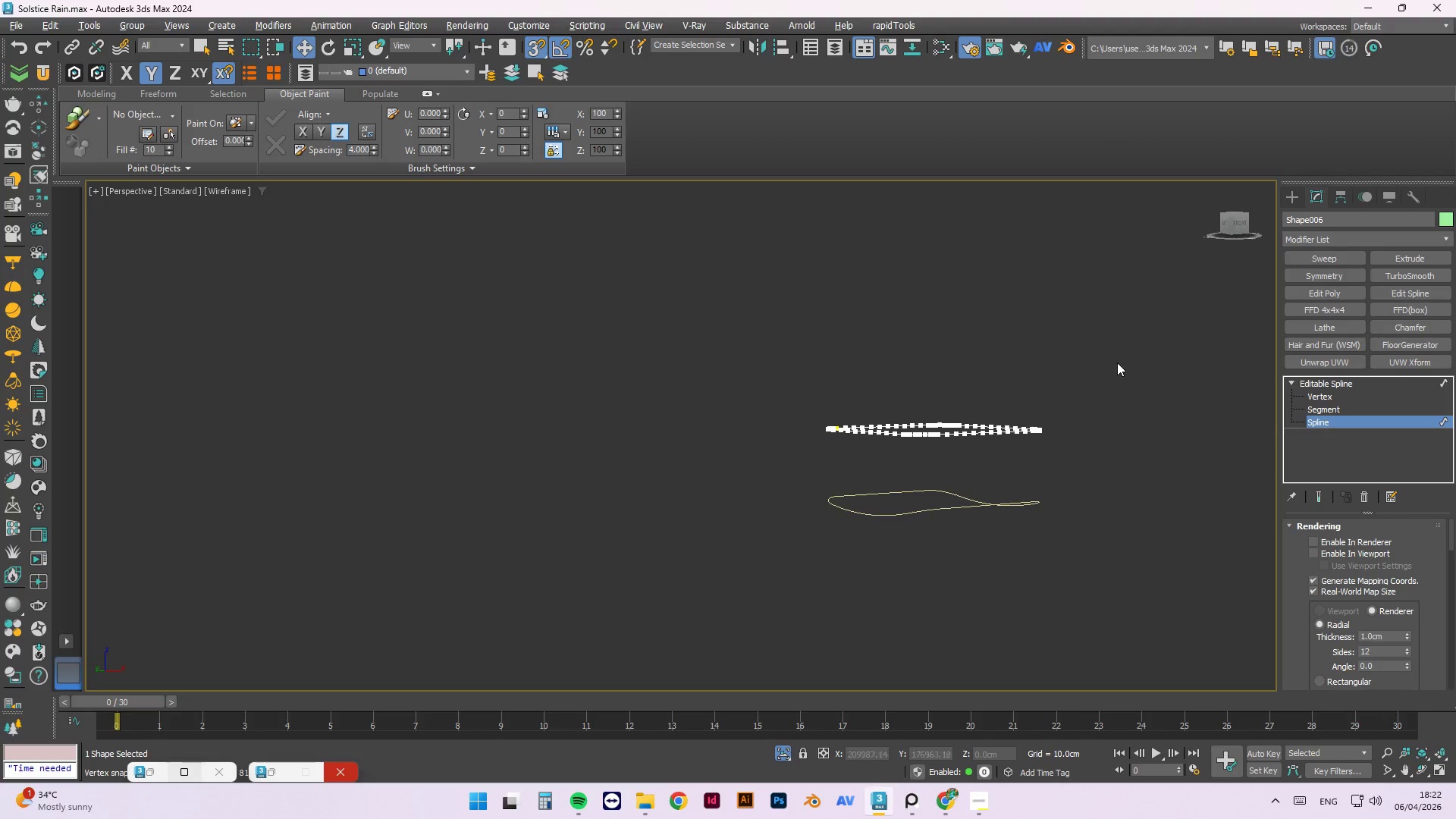 
scroll: coordinate [1034, 418], scroll_direction: down, amount: 1.0
 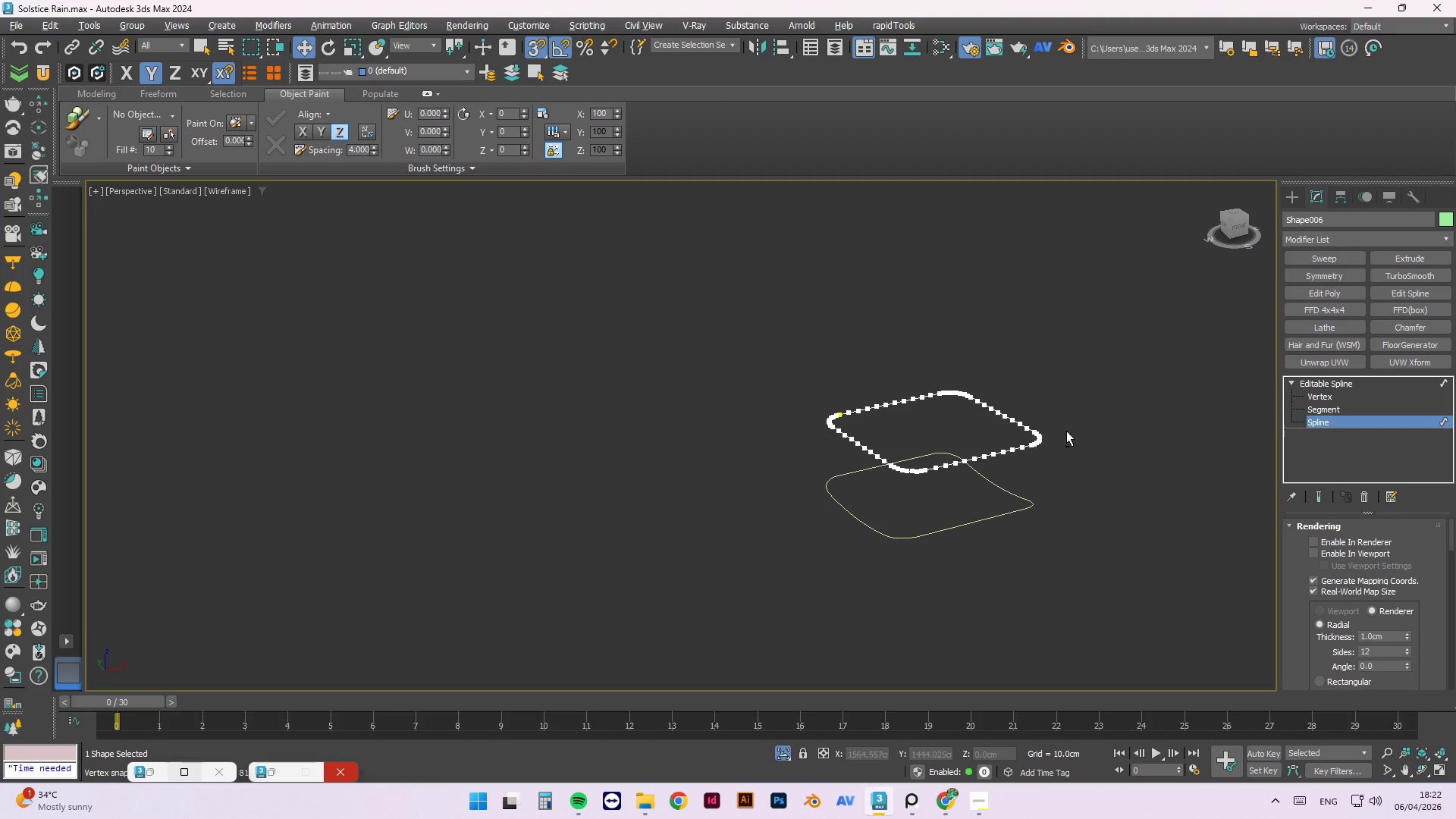 
left_click_drag(start_coordinate=[1117, 362], to_coordinate=[761, 468])
 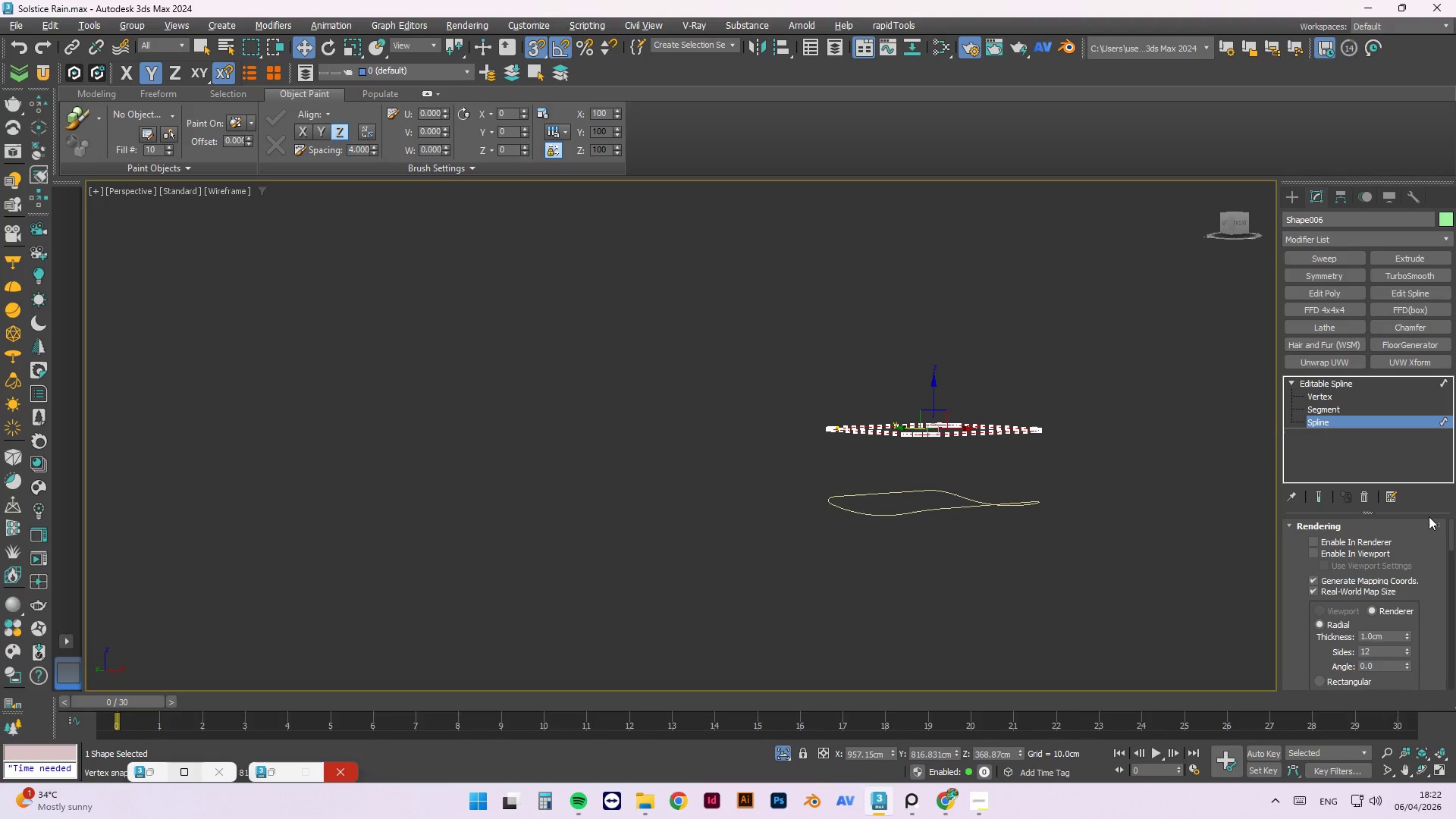 
scroll: coordinate [1424, 582], scroll_direction: down, amount: 15.0
 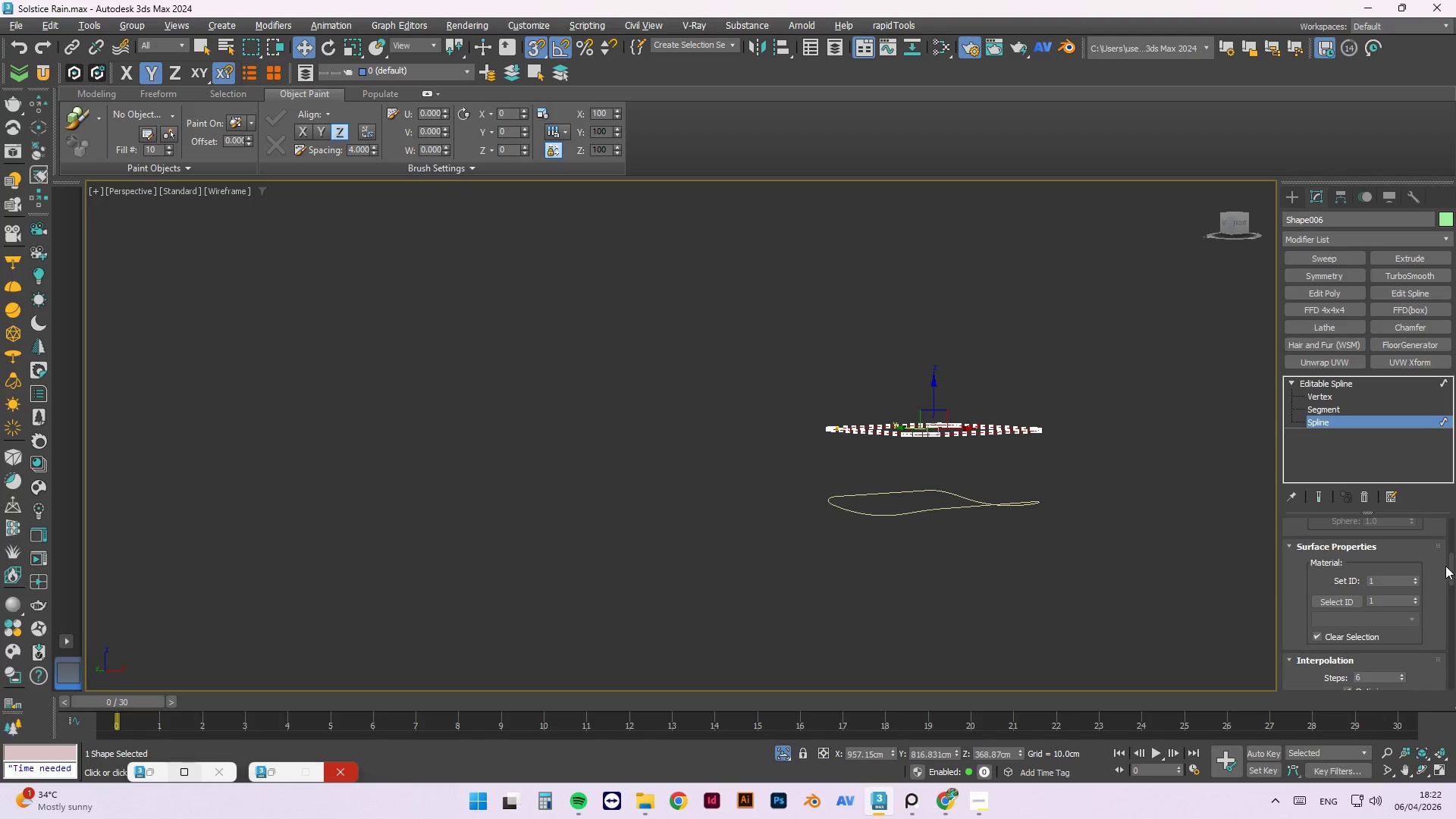 
left_click_drag(start_coordinate=[1448, 564], to_coordinate=[1451, 611])
 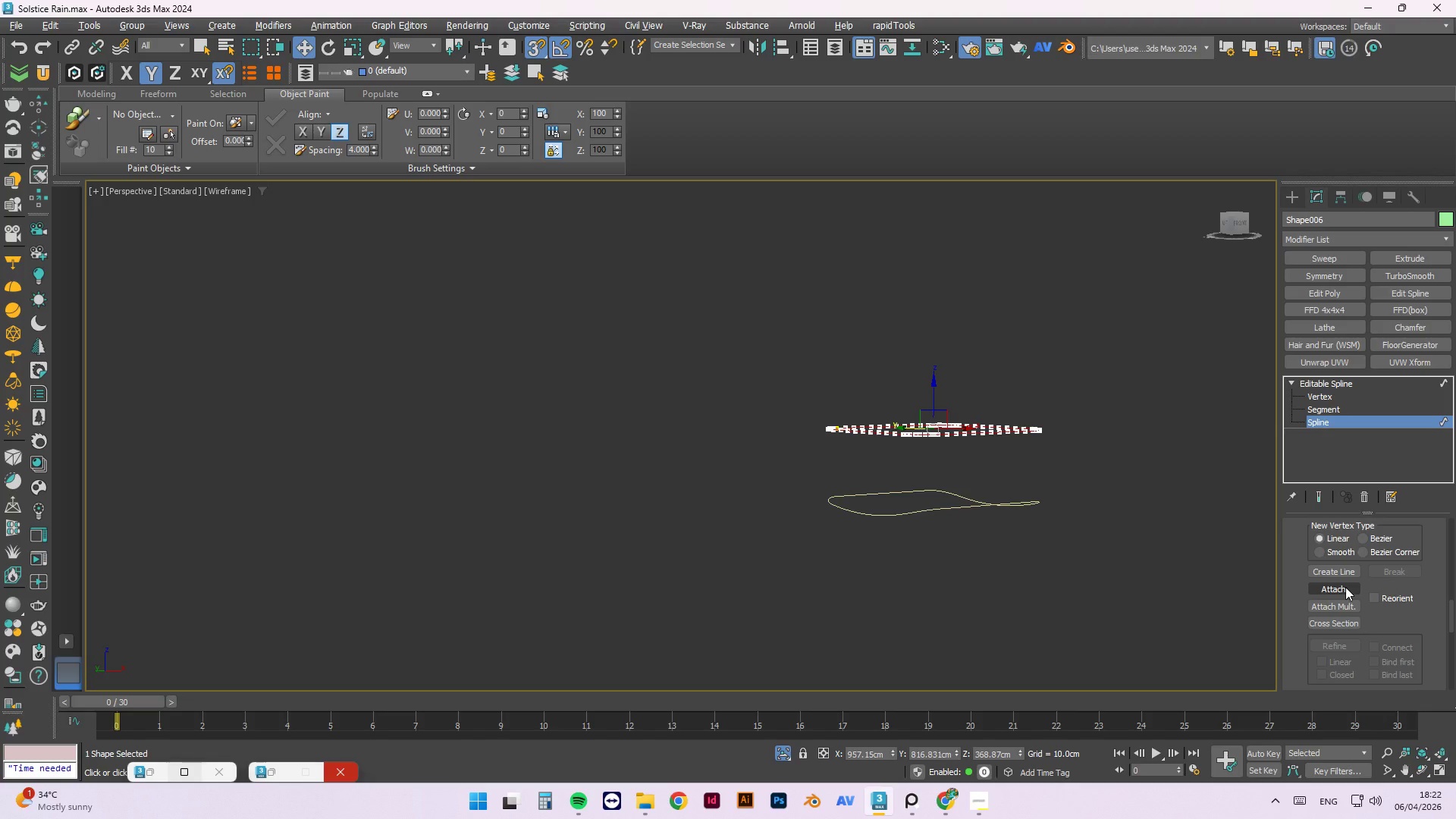 
left_click([1345, 587])
 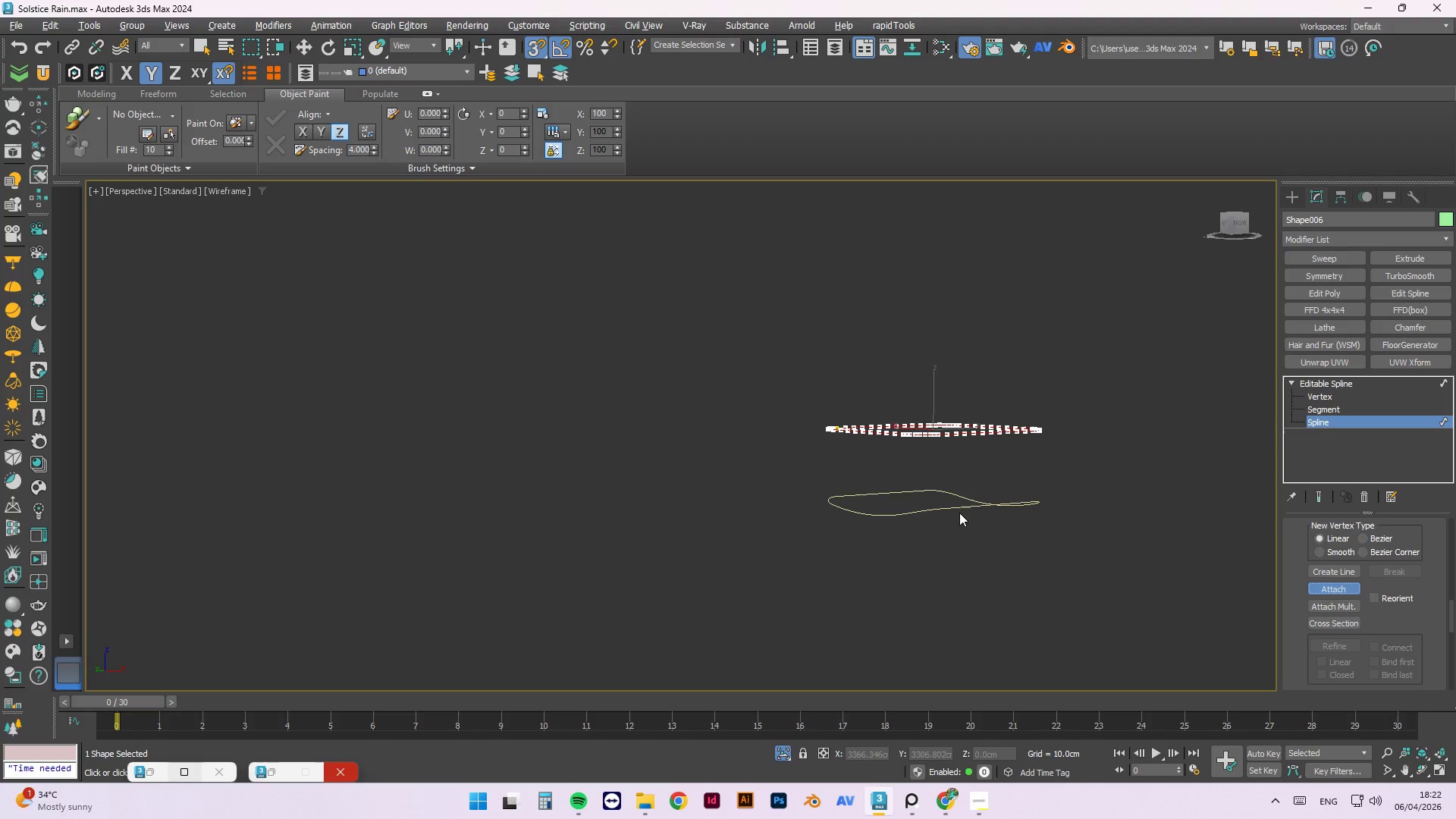 
left_click([961, 507])
 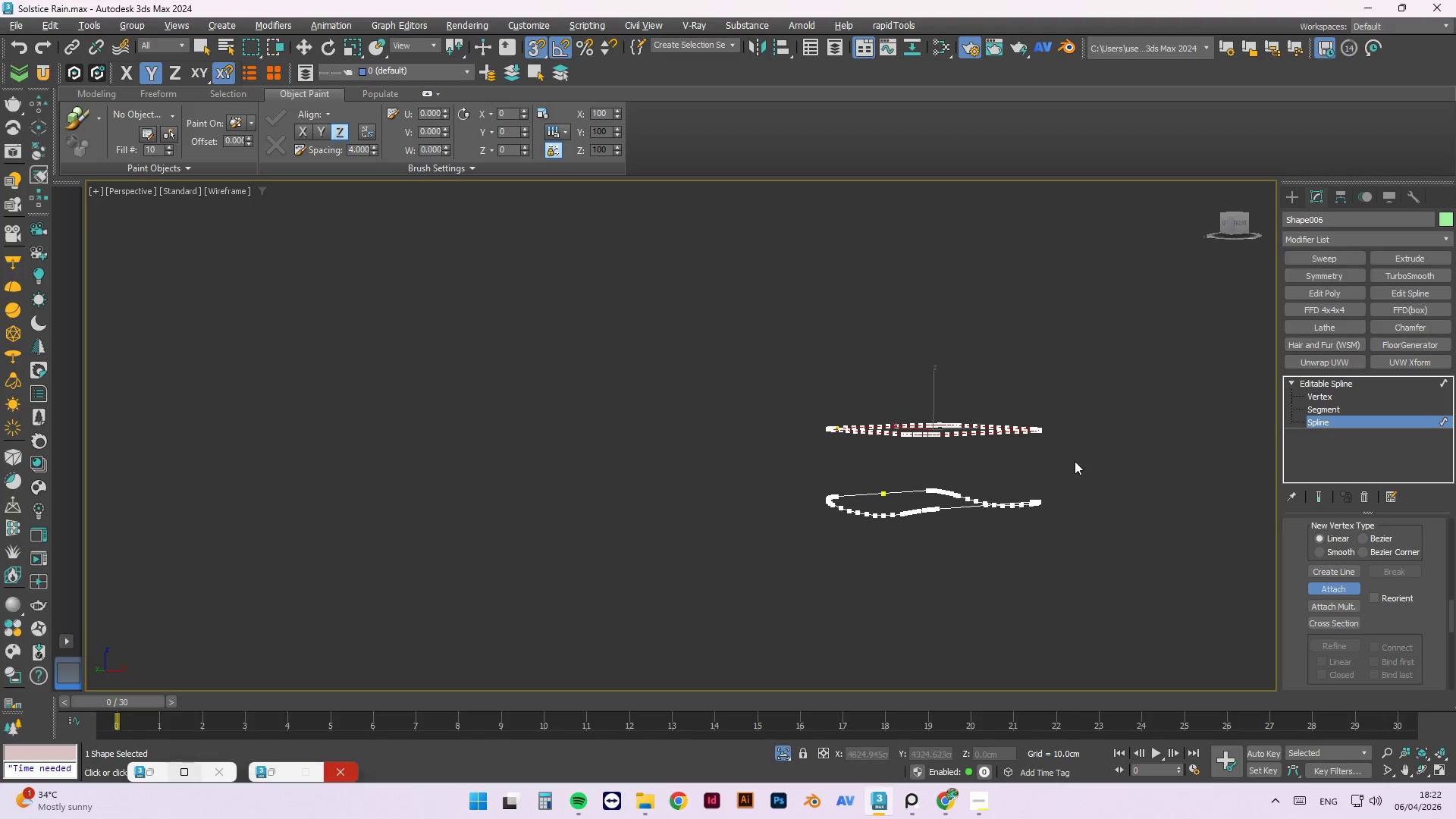 
right_click([1076, 458])
 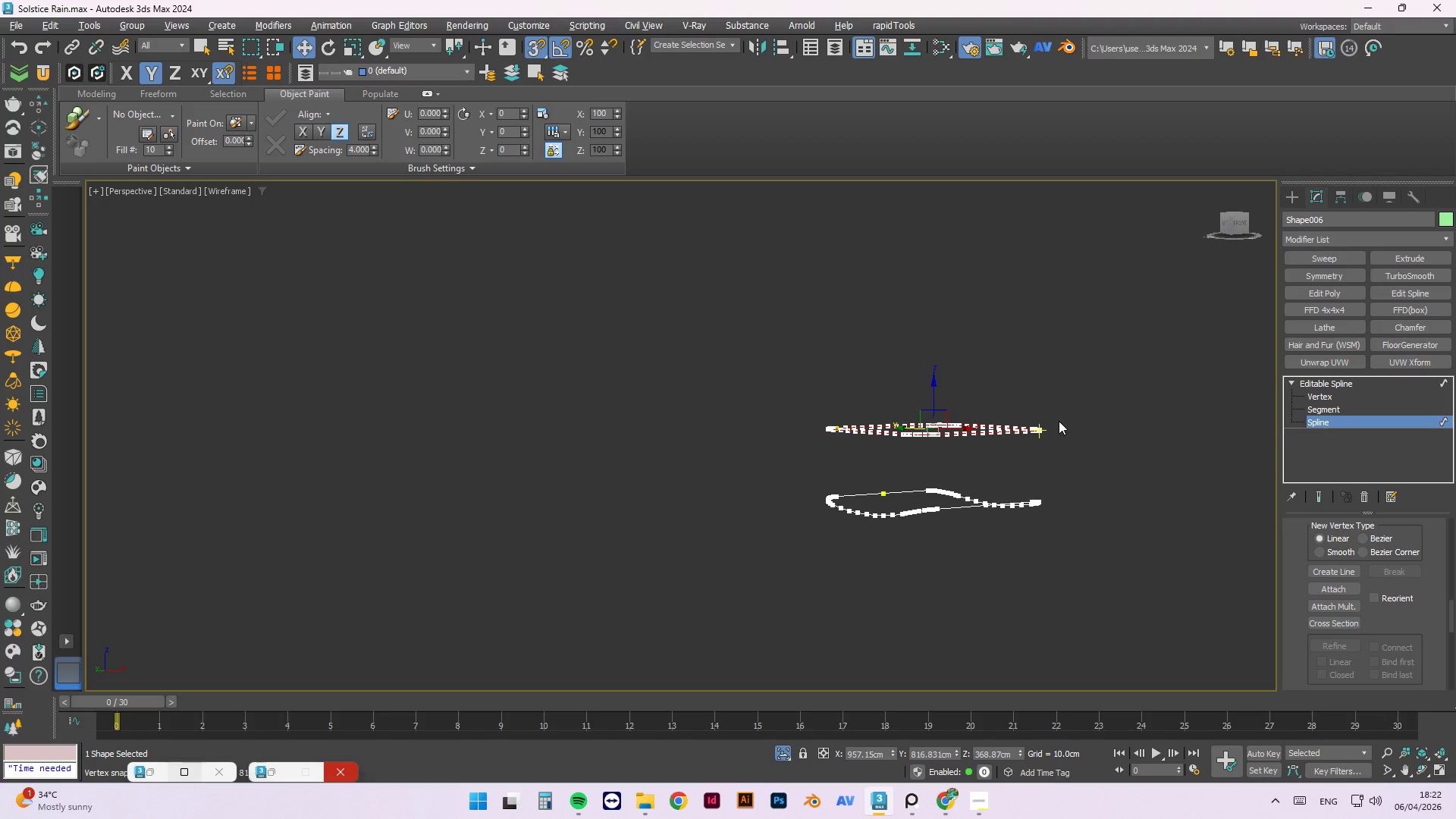 
right_click([1081, 372])
 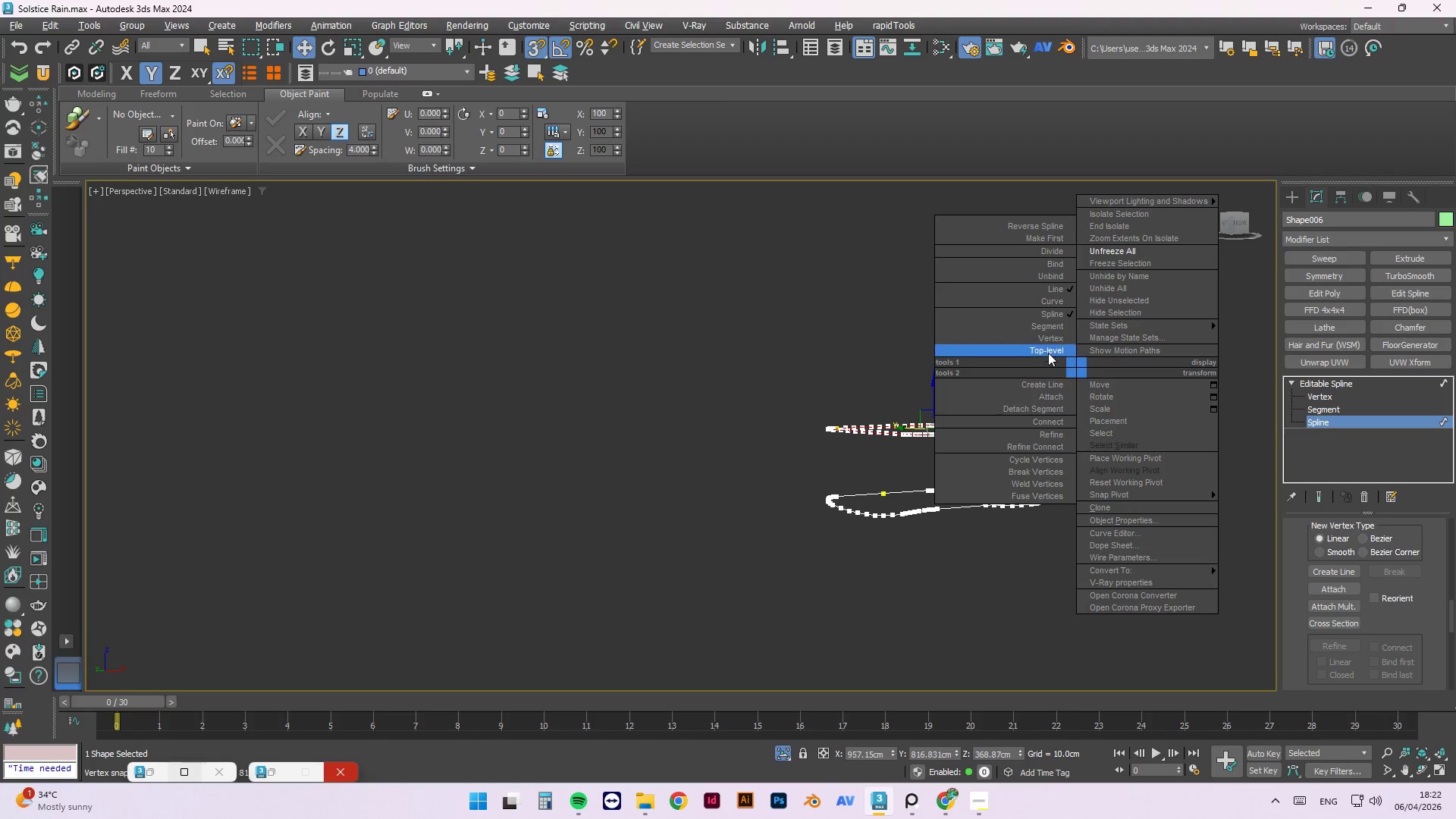 
left_click([1045, 344])
 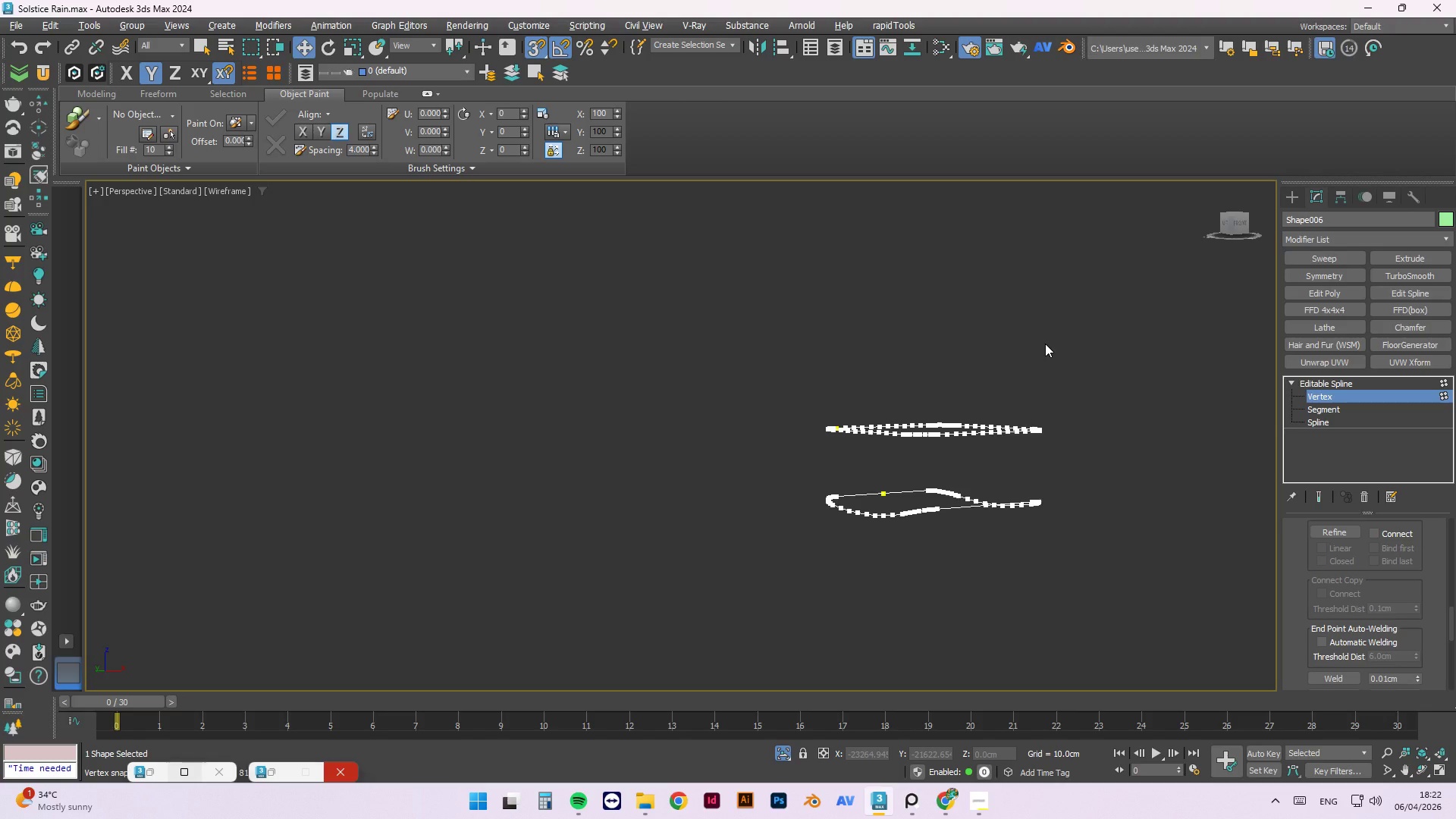 
right_click([1045, 344])
 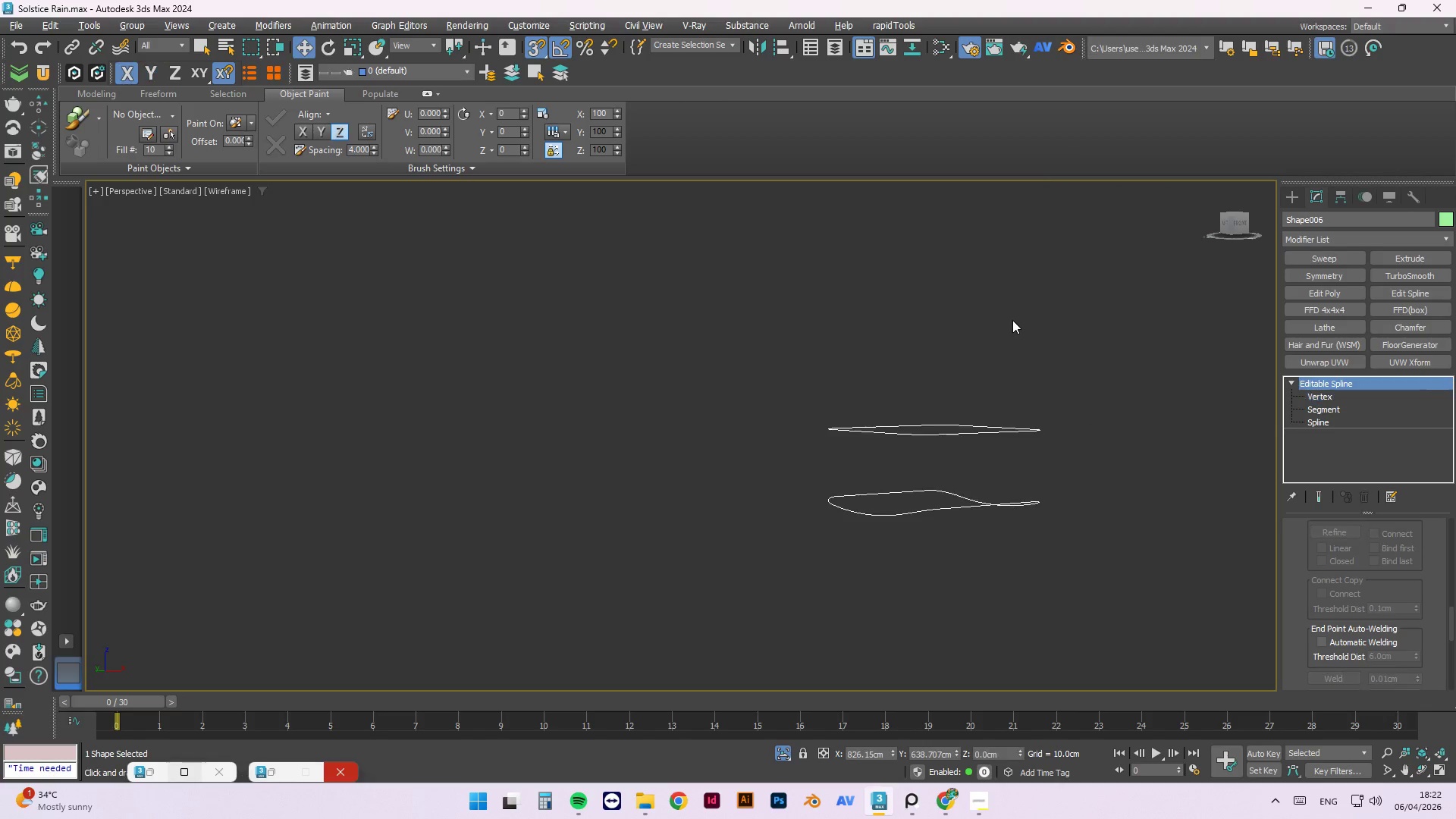 
double_click([1084, 330])
 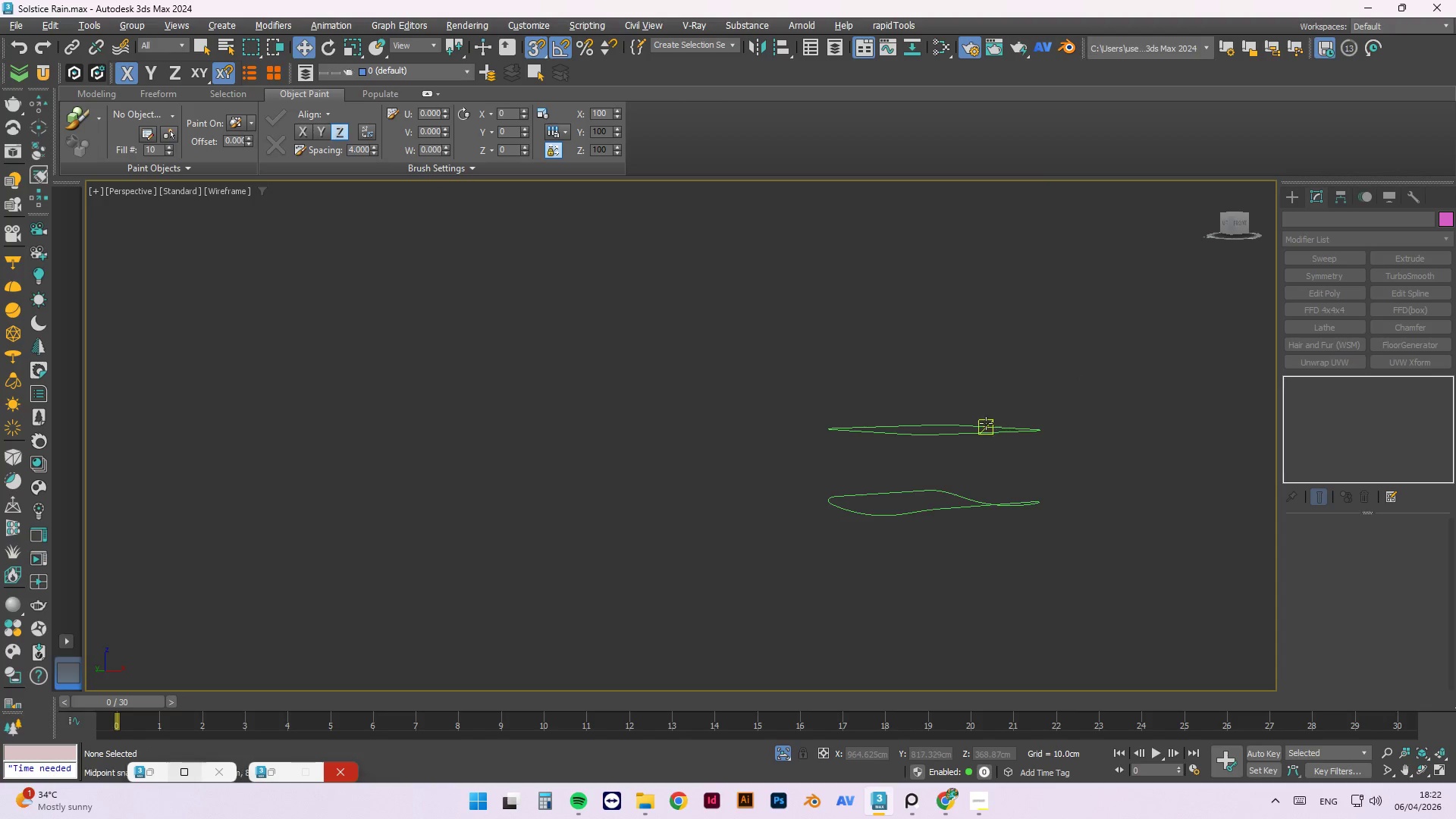 
left_click([978, 429])
 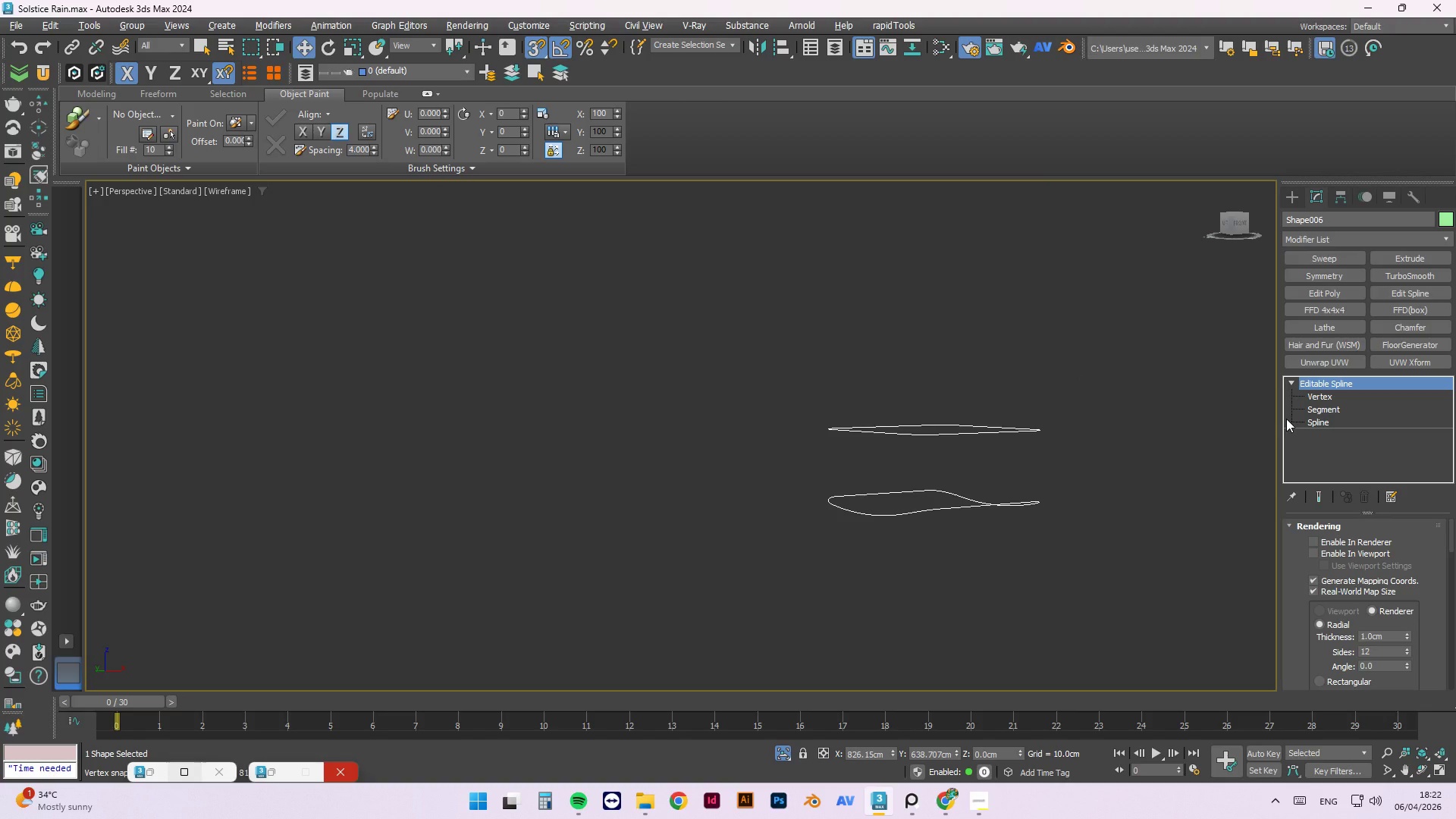 
mouse_move([1232, 405])
 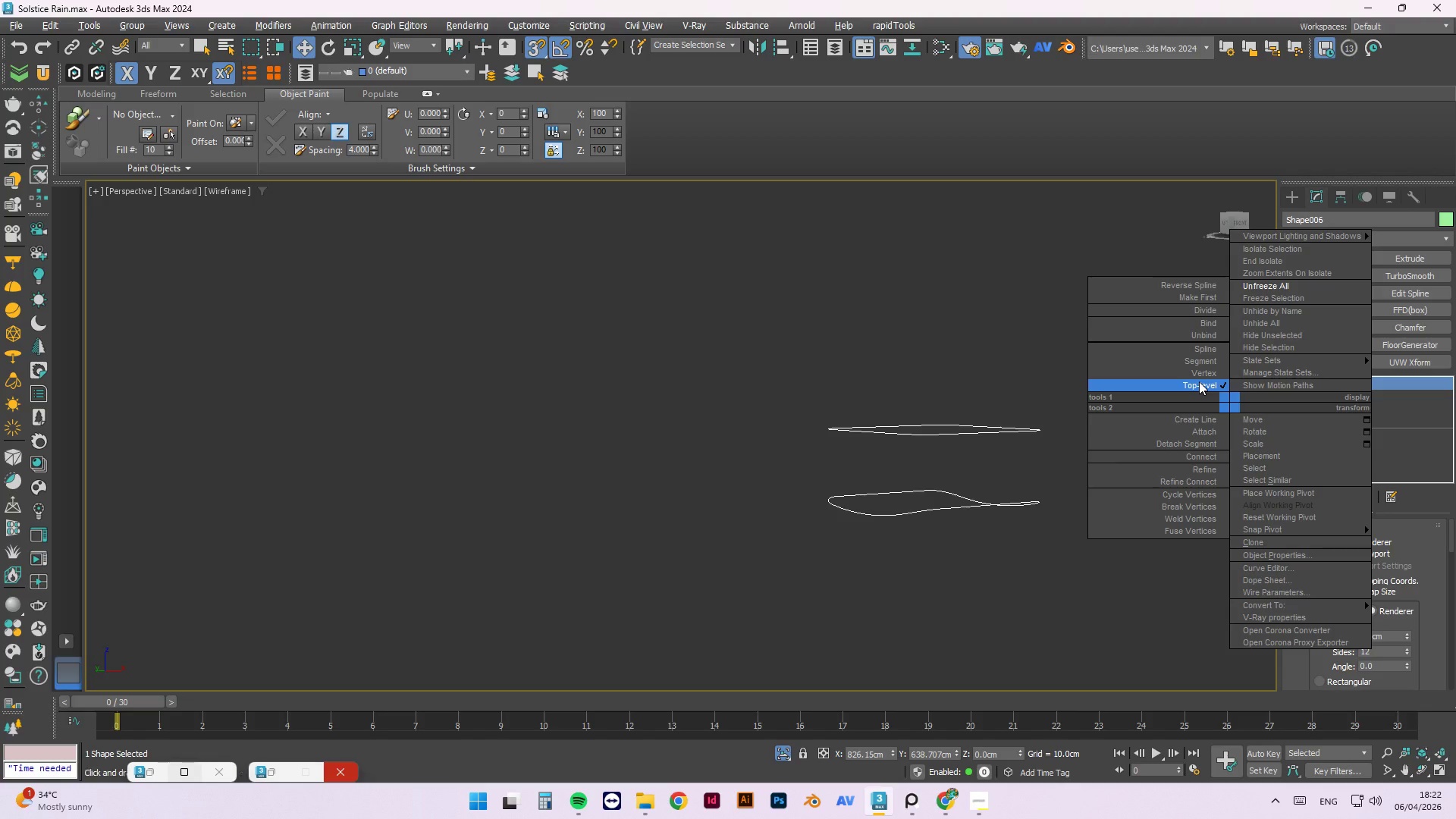 
left_click([1199, 381])
 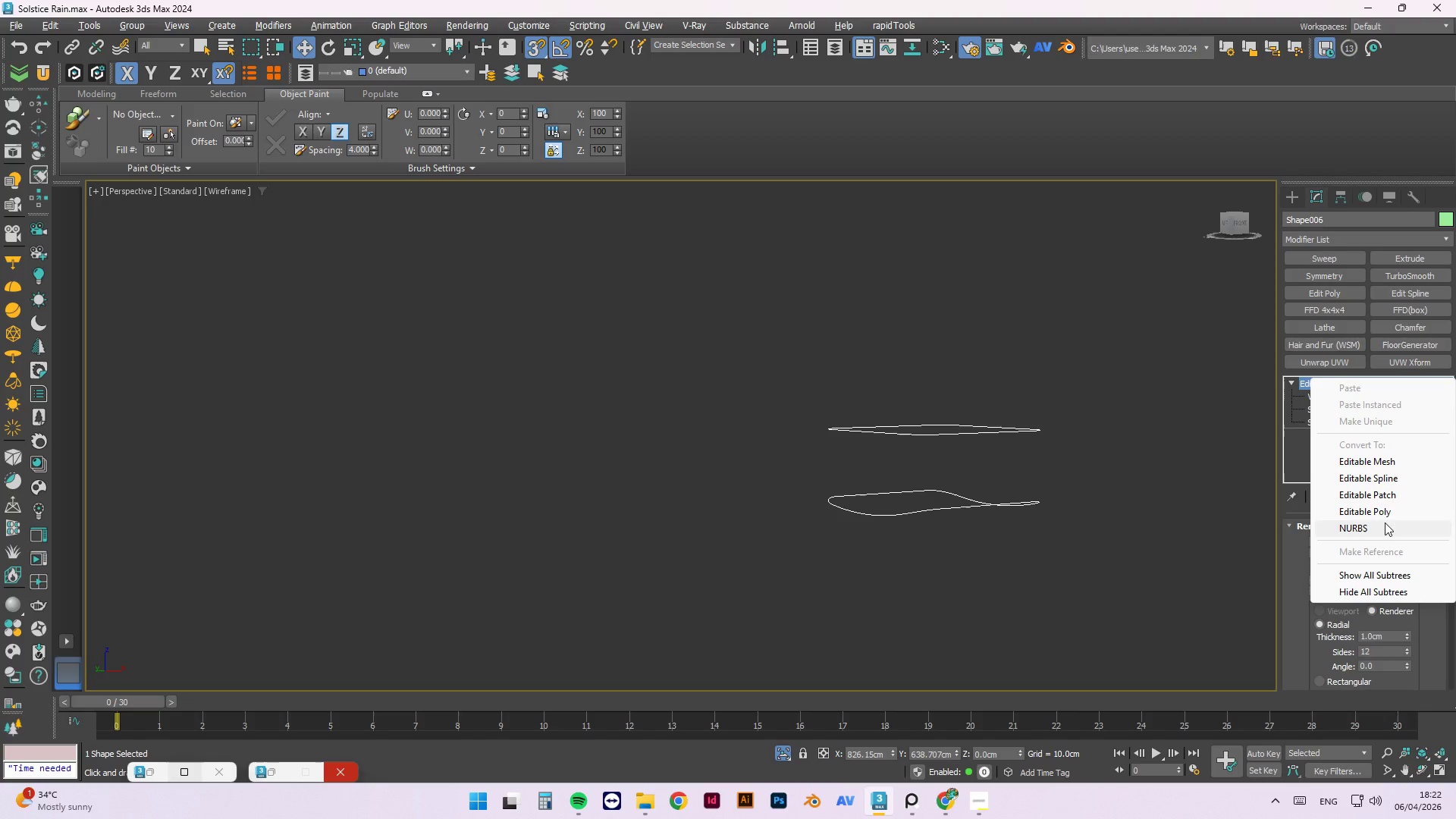 
left_click([1382, 508])
 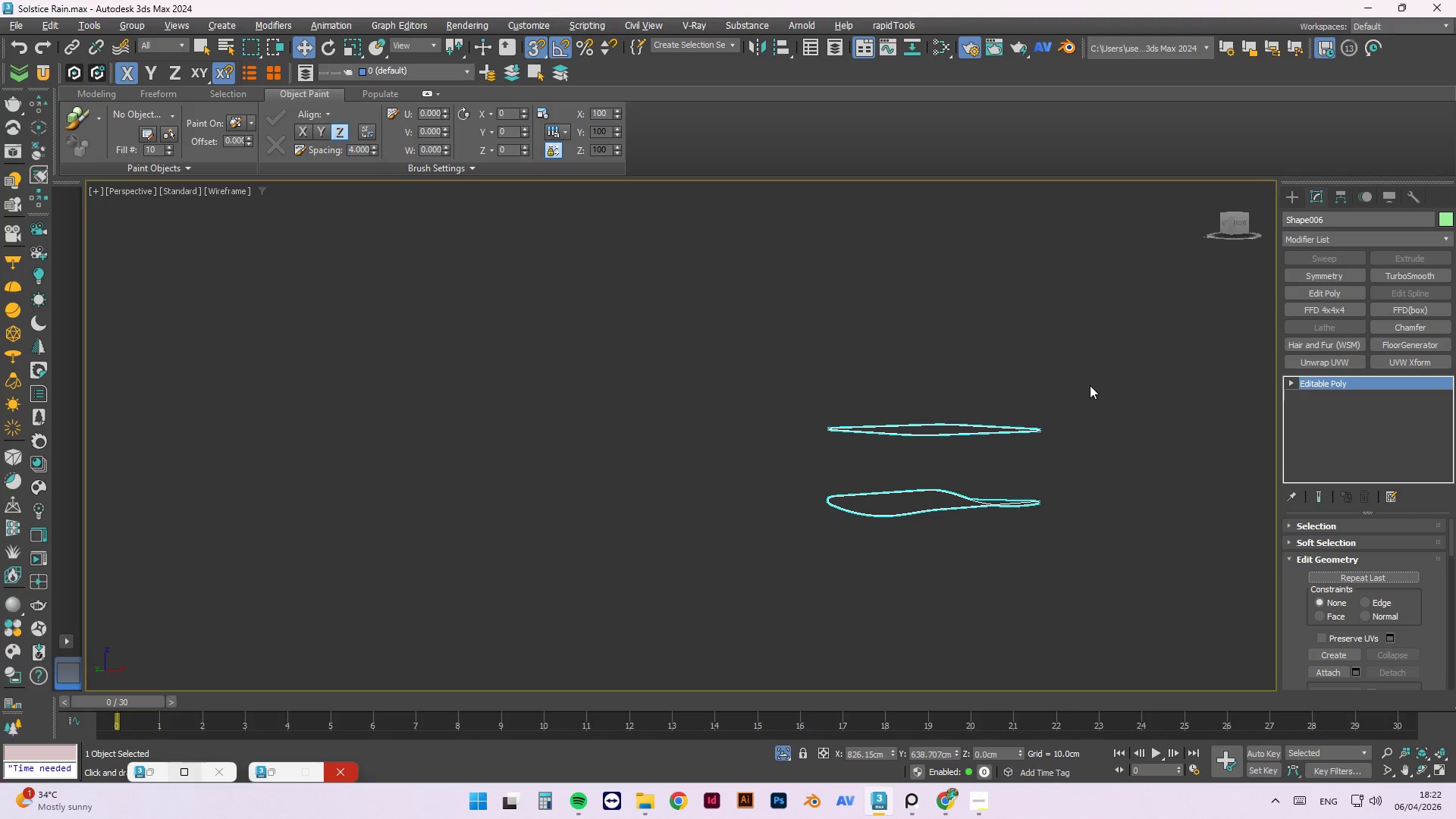 
left_click([1068, 386])
 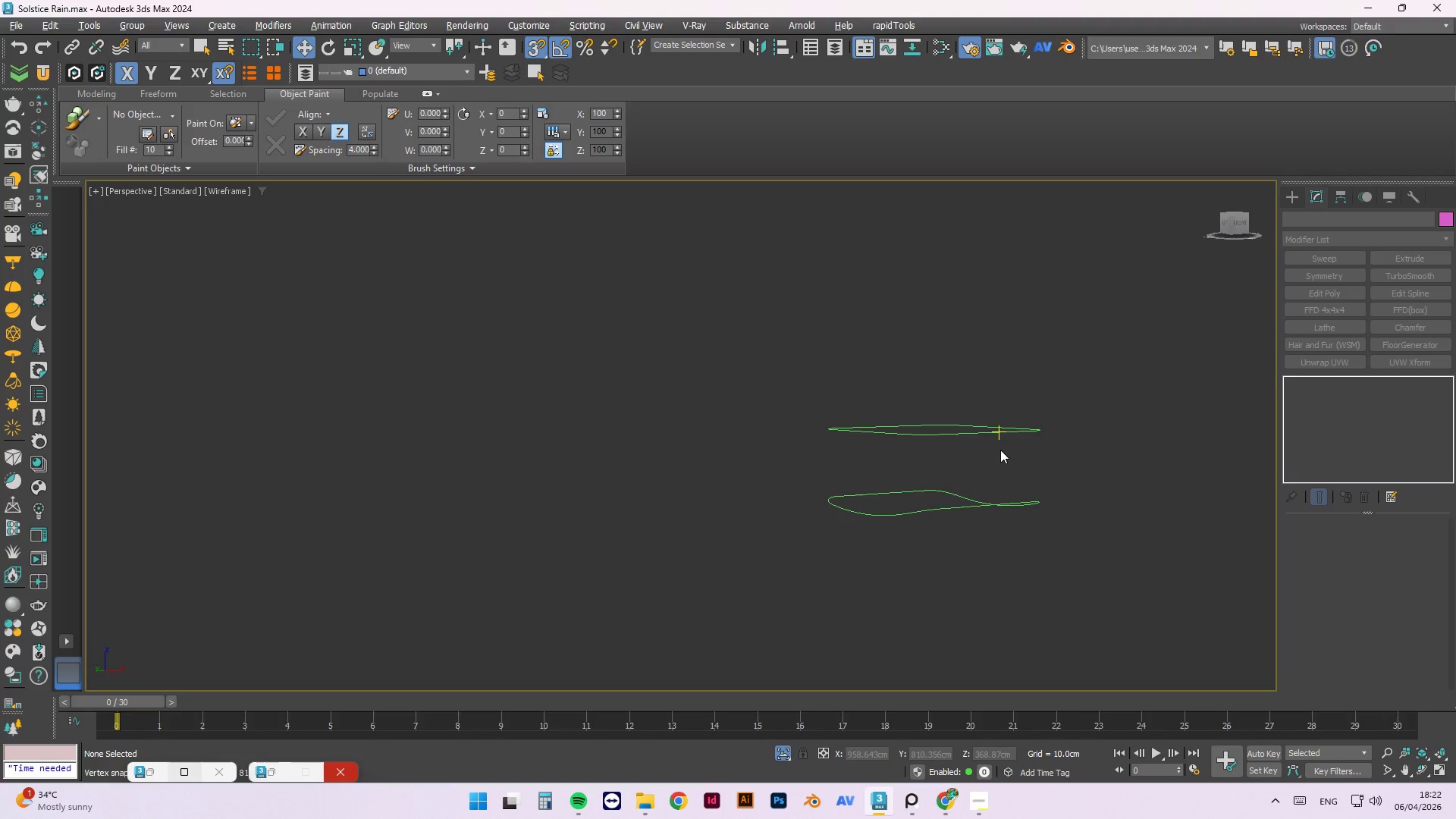 
left_click([998, 419])
 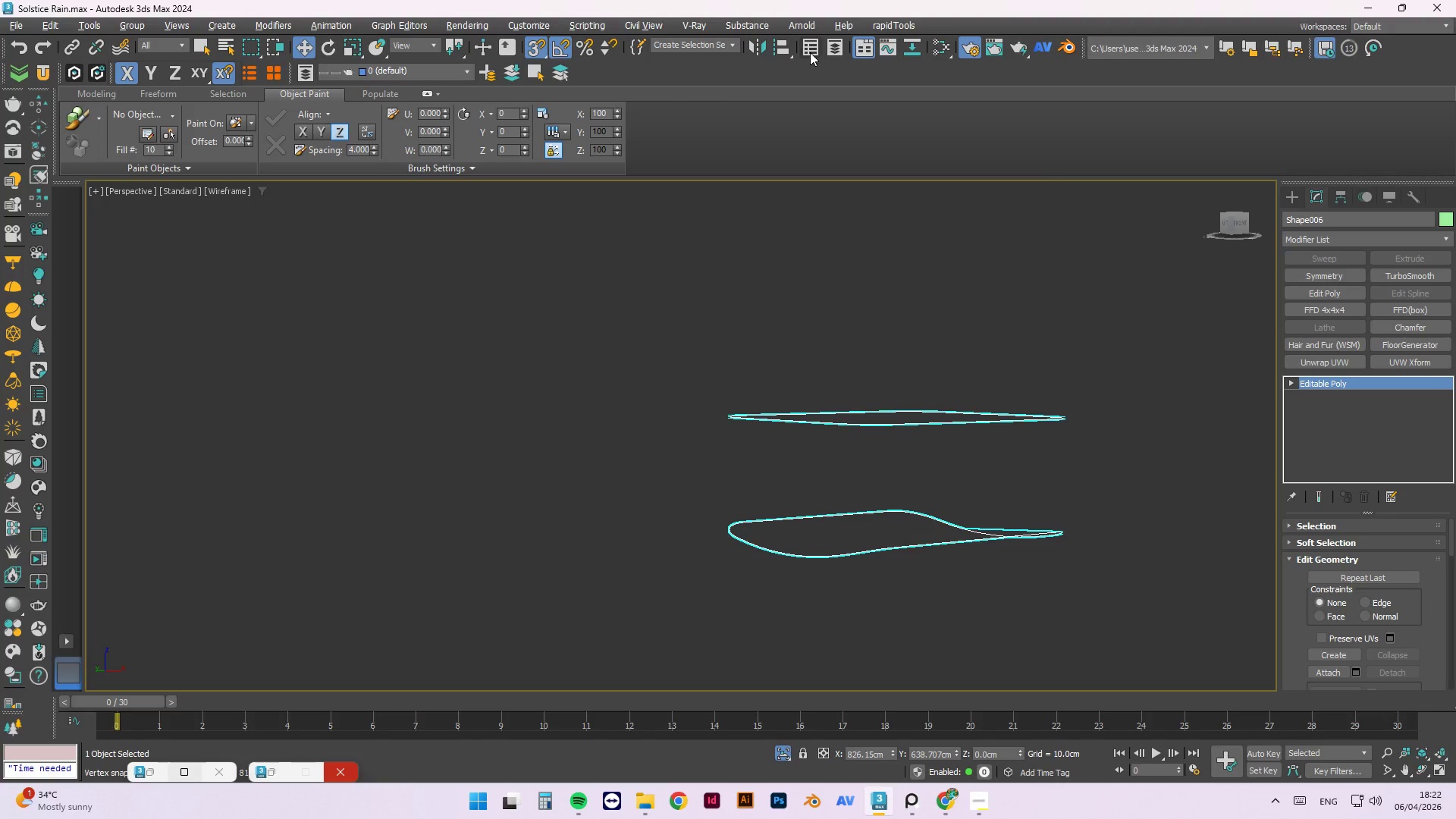 
scroll: coordinate [1000, 450], scroll_direction: up, amount: 1.0
 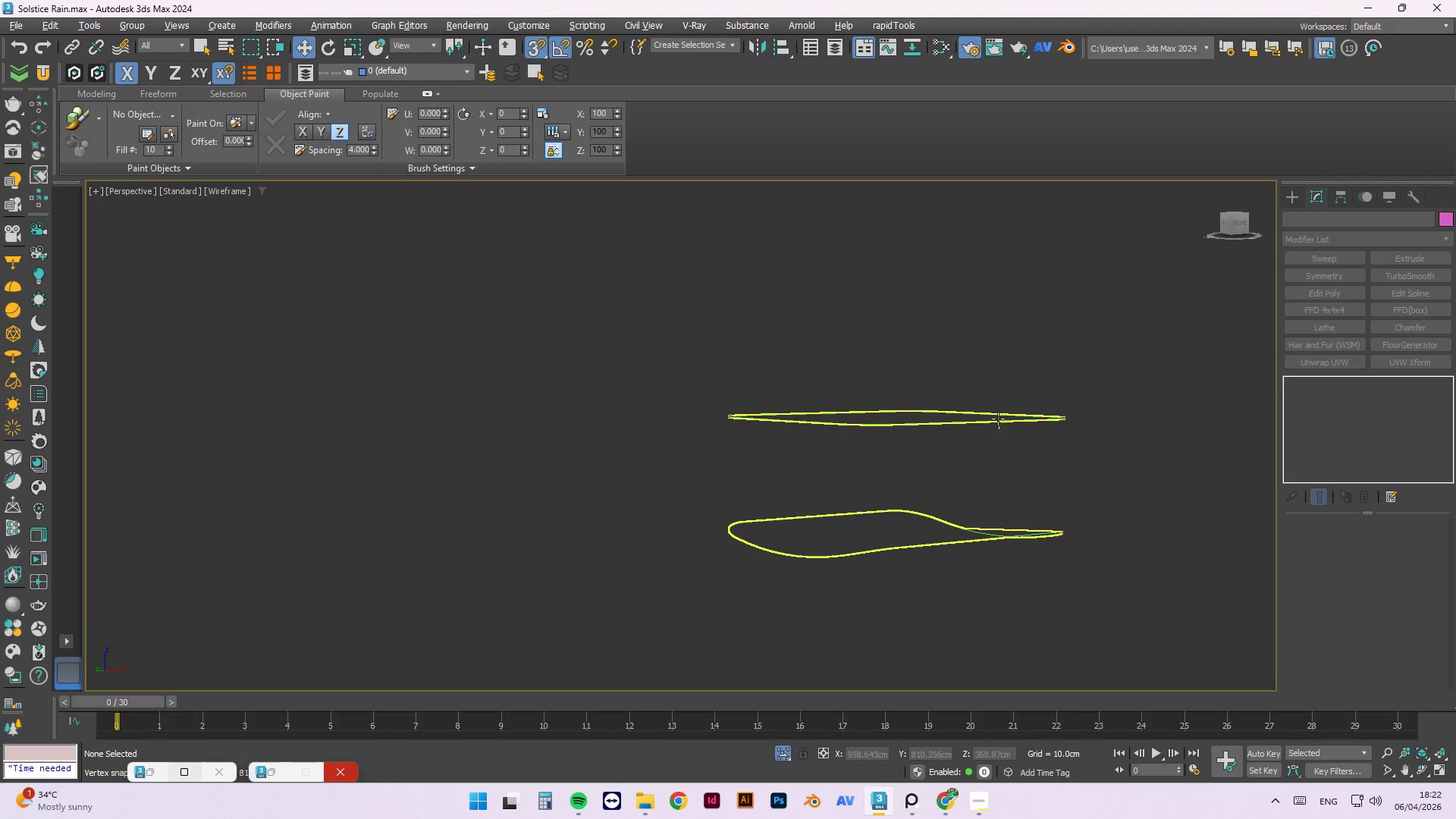 
left_click([885, 20])
 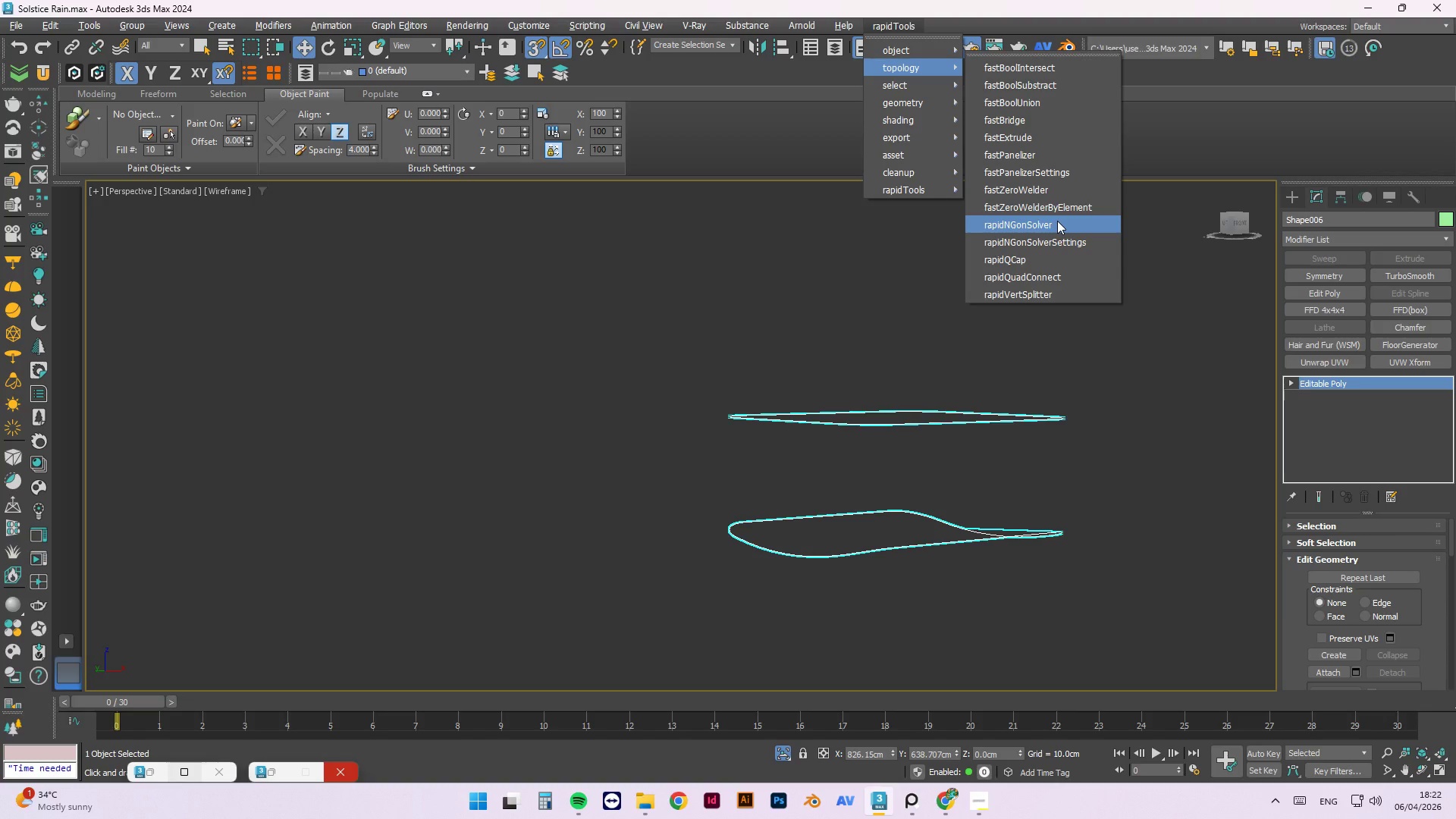 
wait(5.2)
 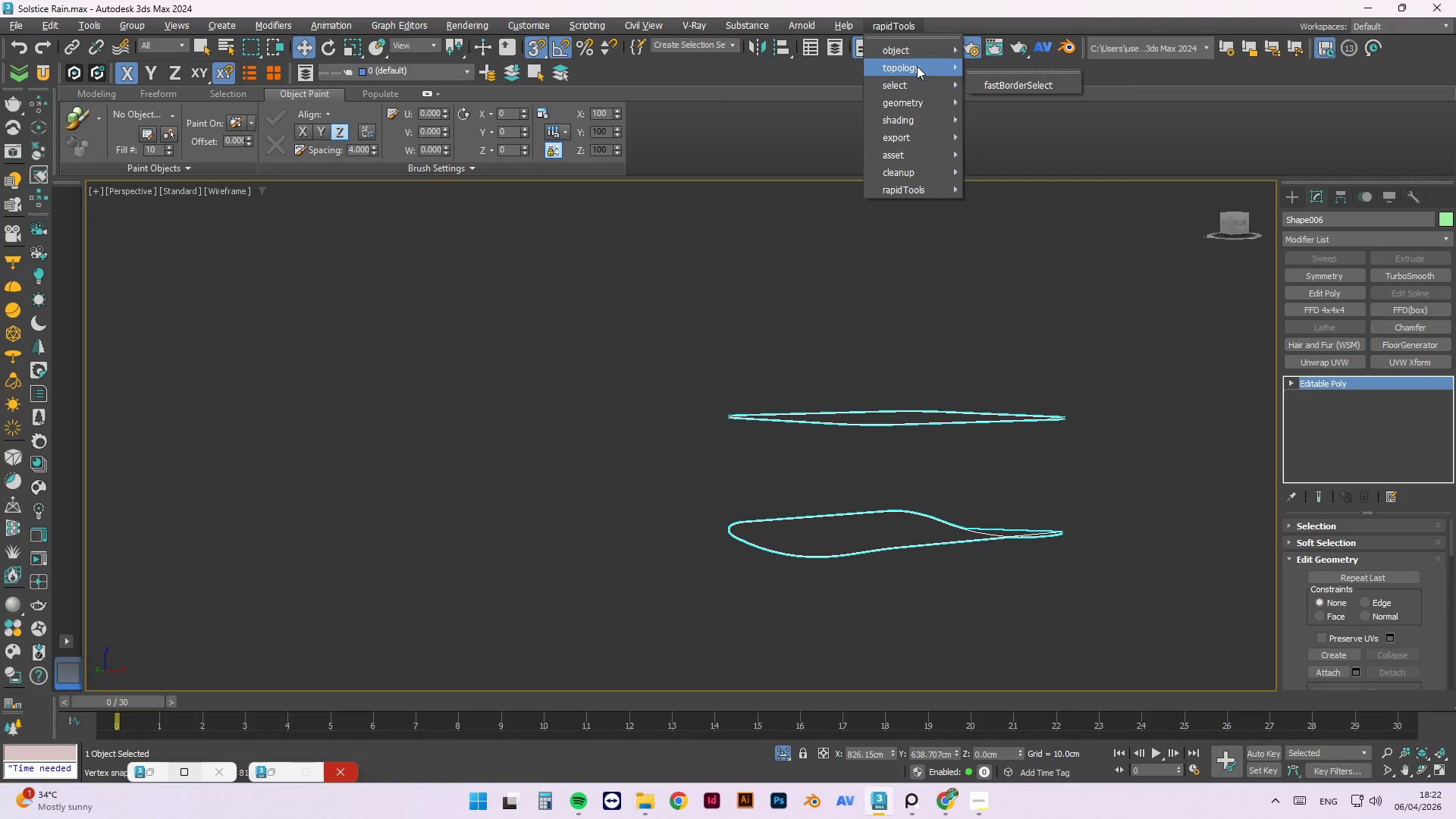 
left_click([1021, 120])
 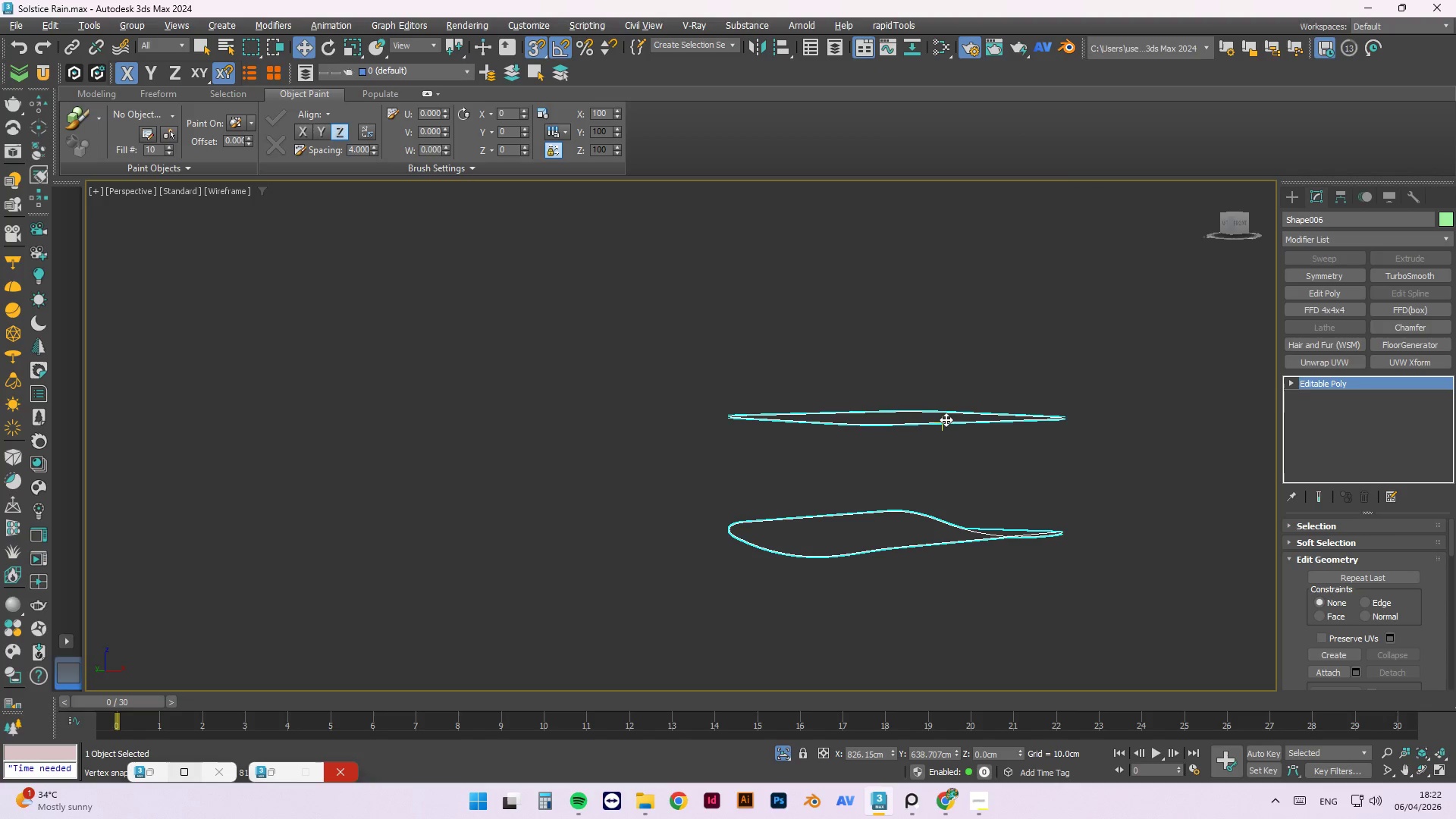 
left_click_drag(start_coordinate=[953, 425], to_coordinate=[952, 284])
 